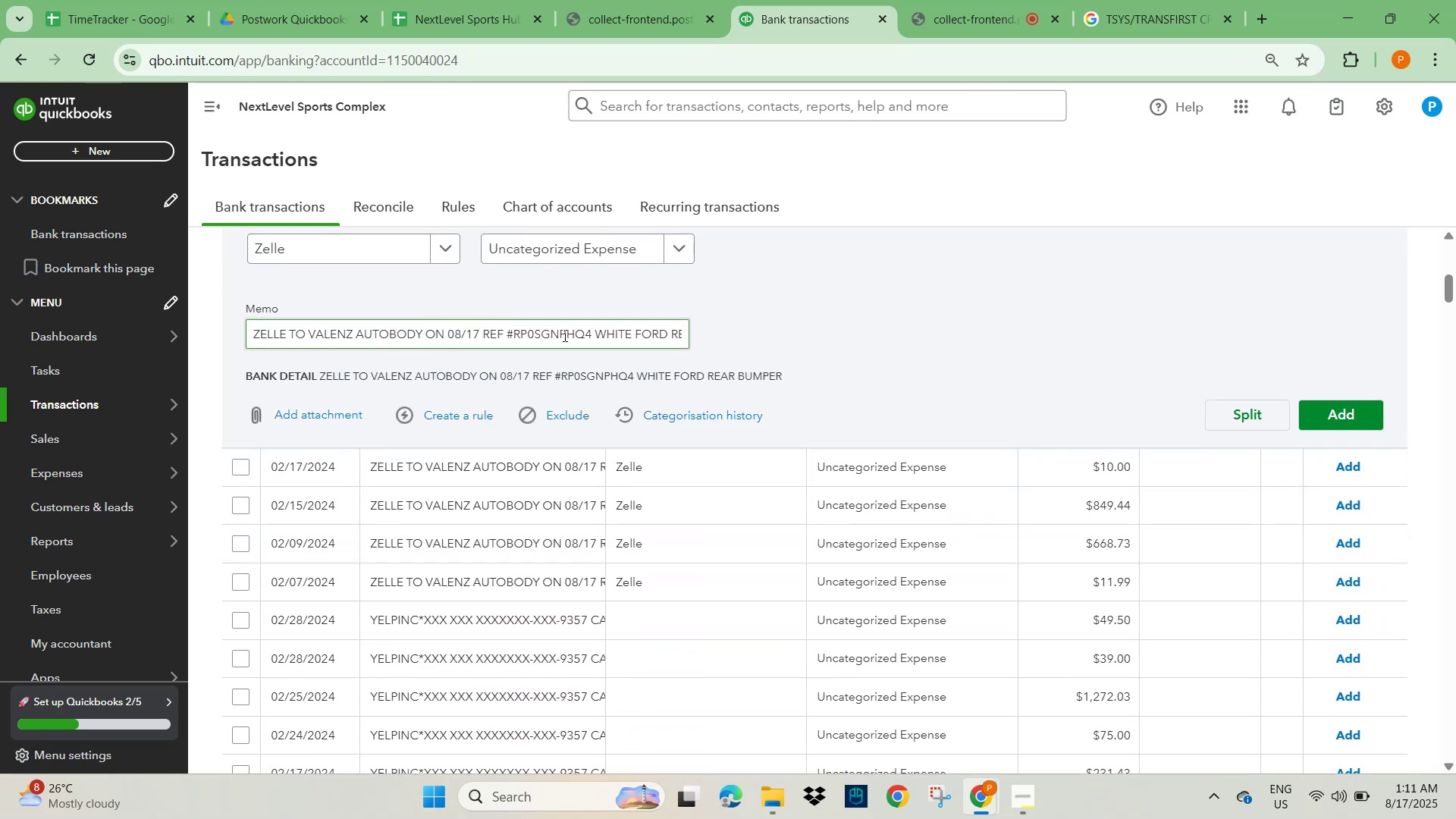 
left_click([363, 337])
 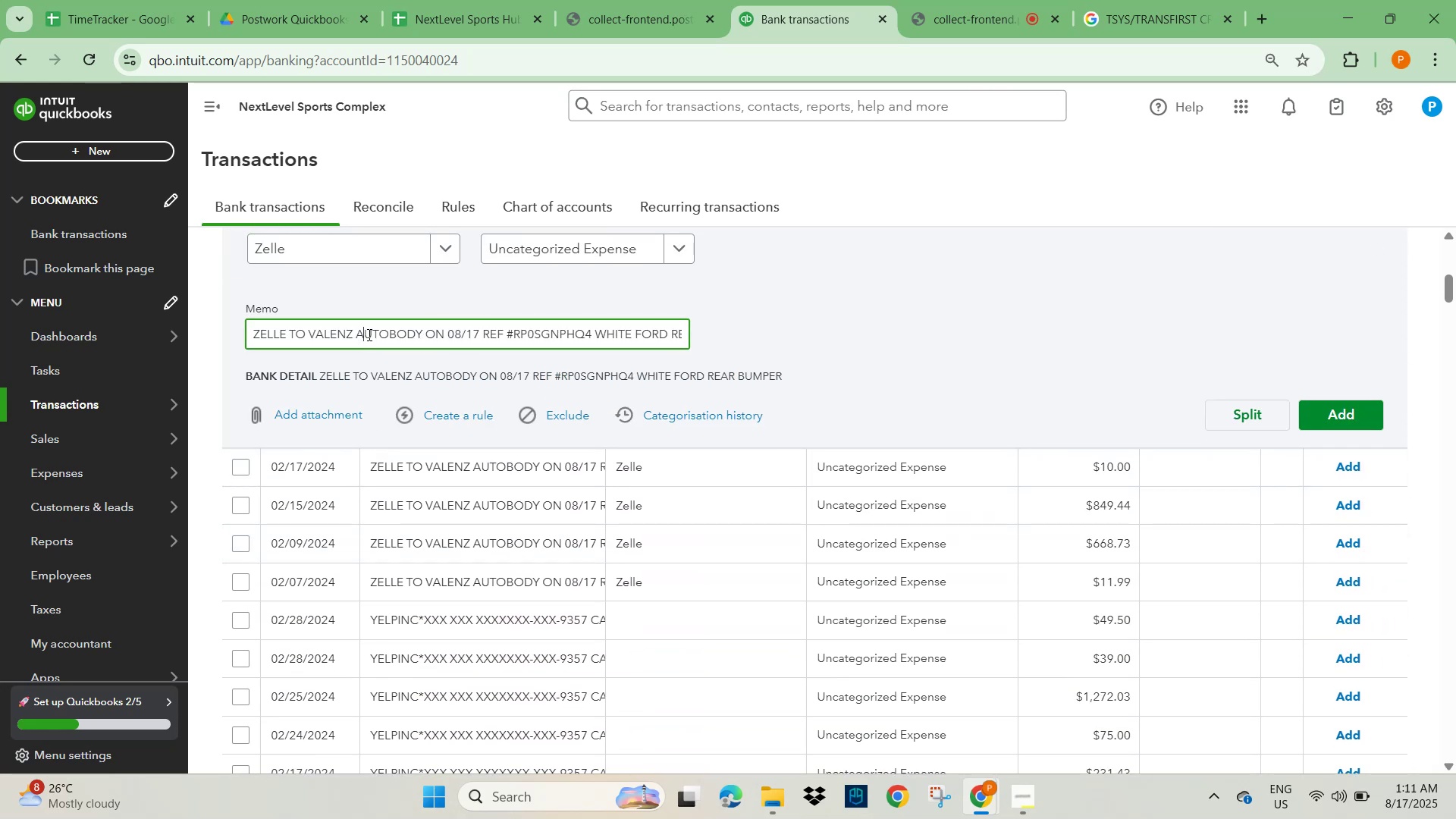 
key(Control+ControlLeft)
 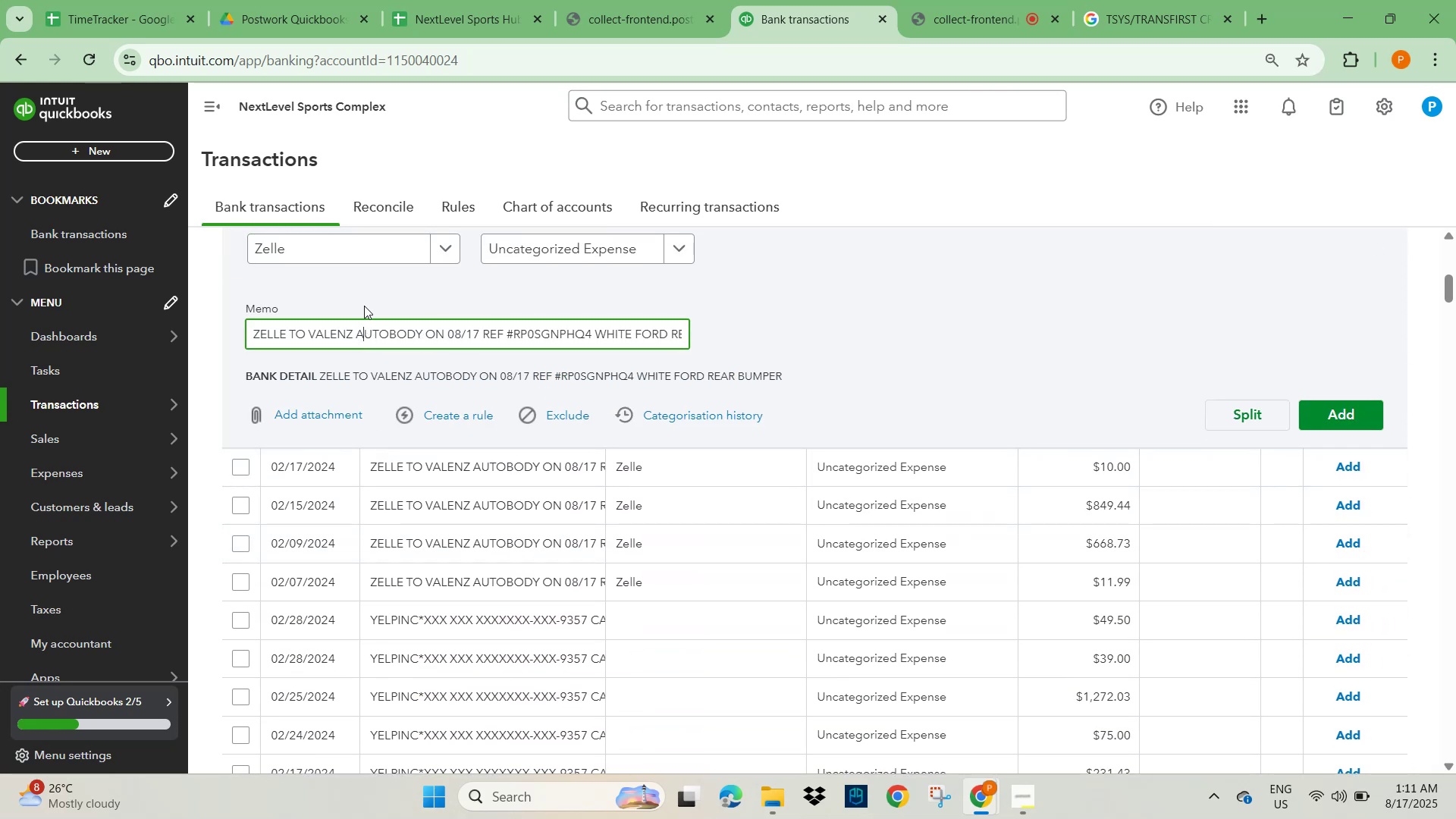 
key(Control+A)
 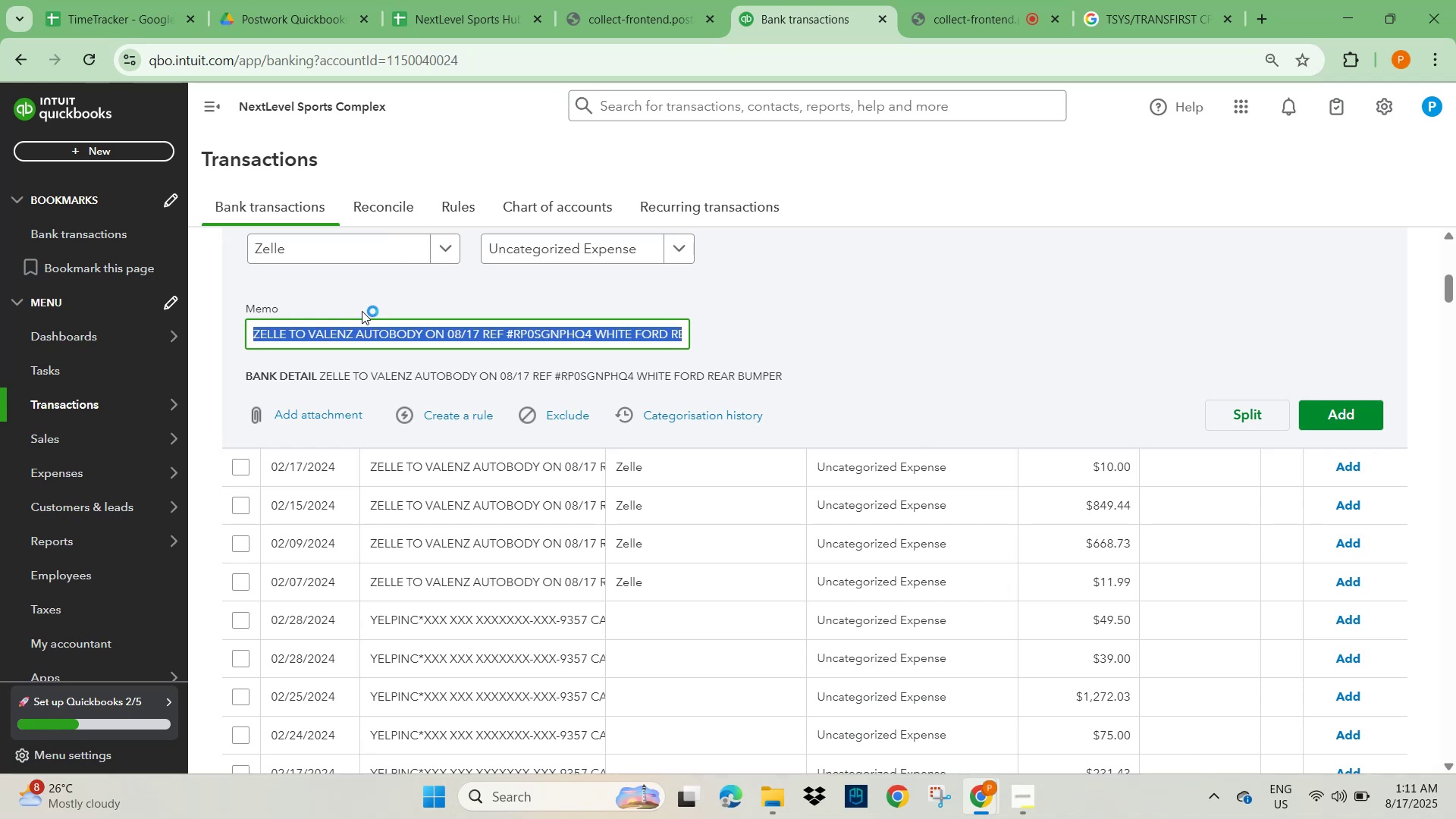 
key(Control+C)
 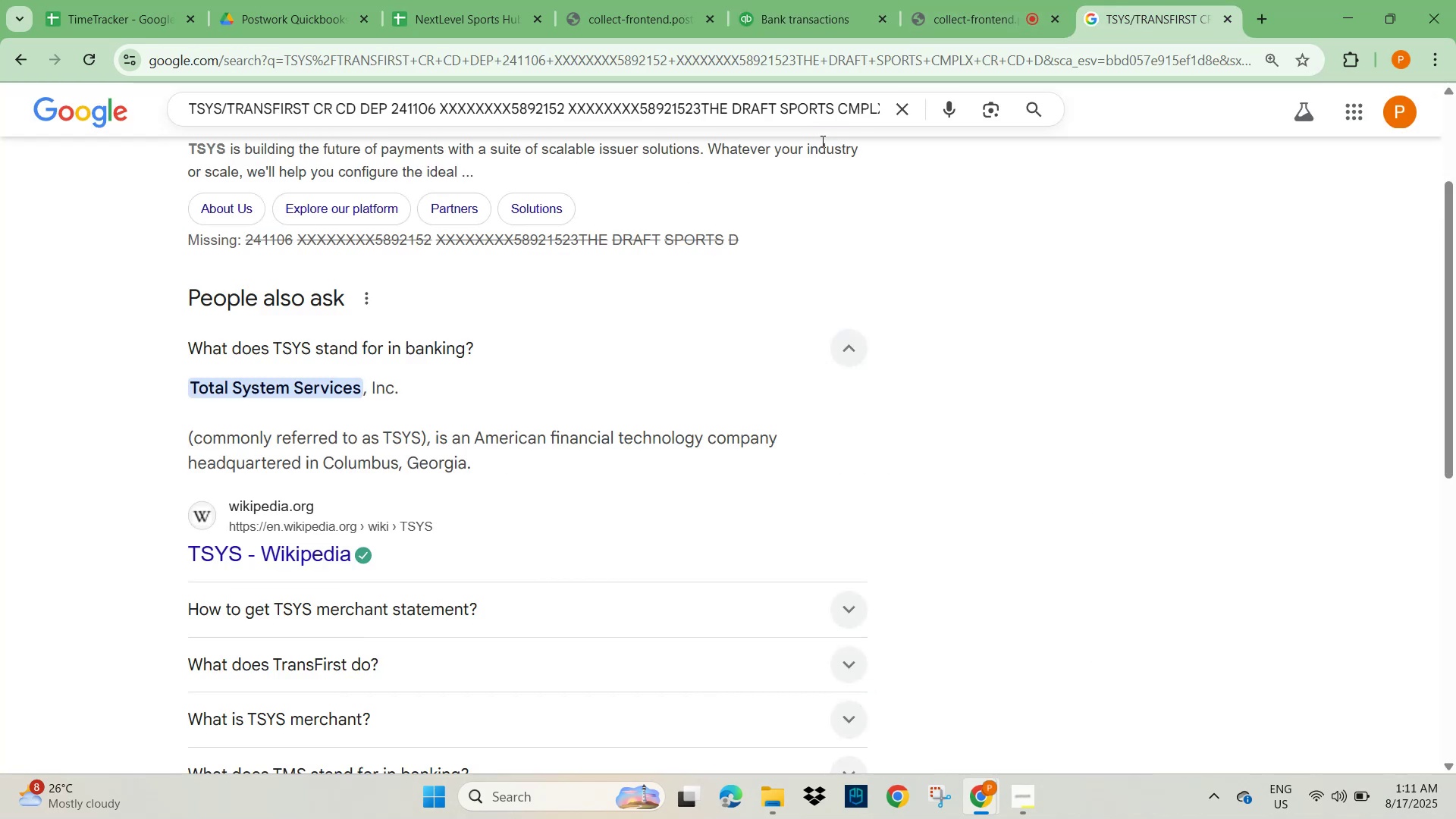 
left_click([903, 107])
 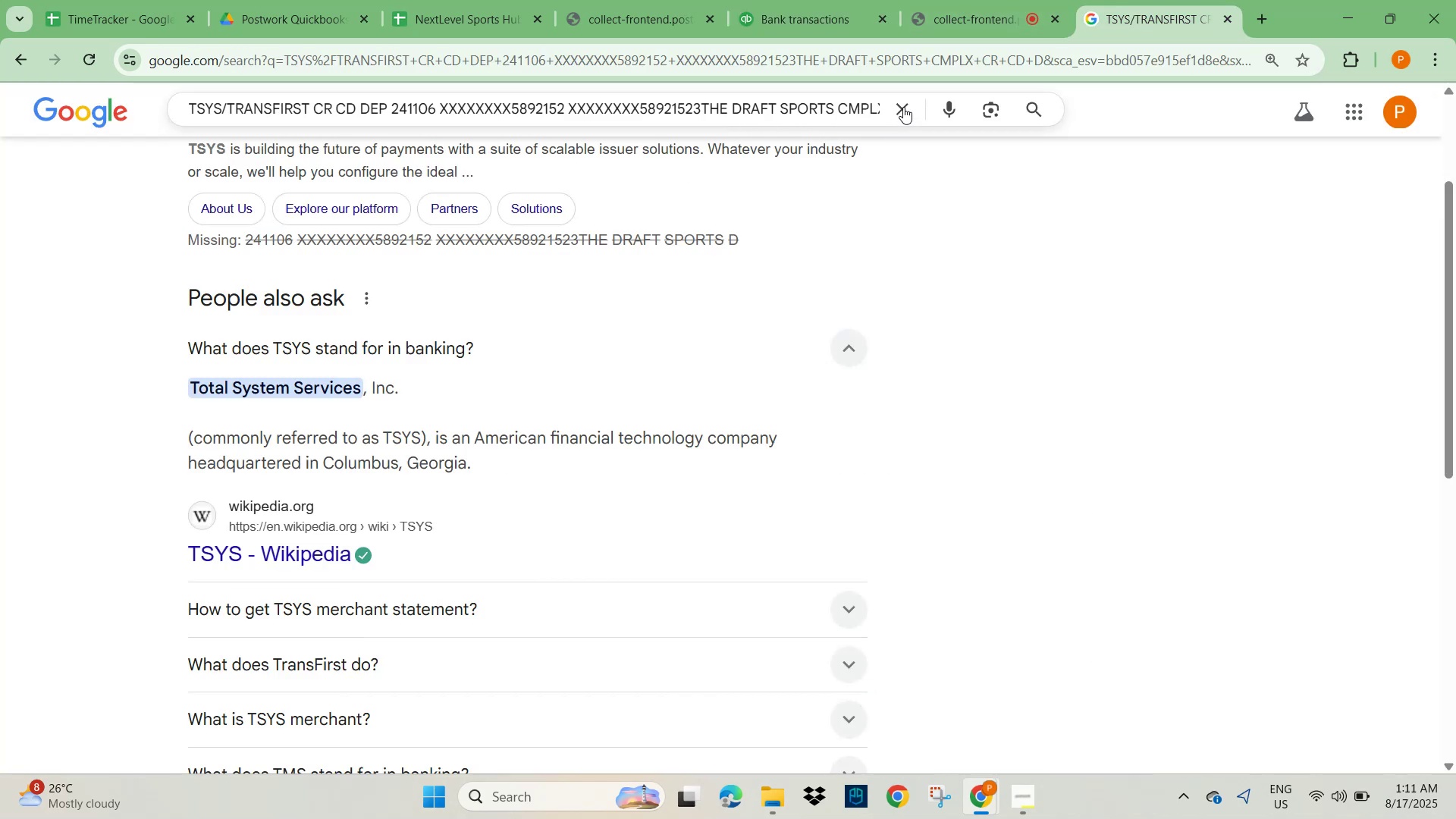 
key(Control+V)
 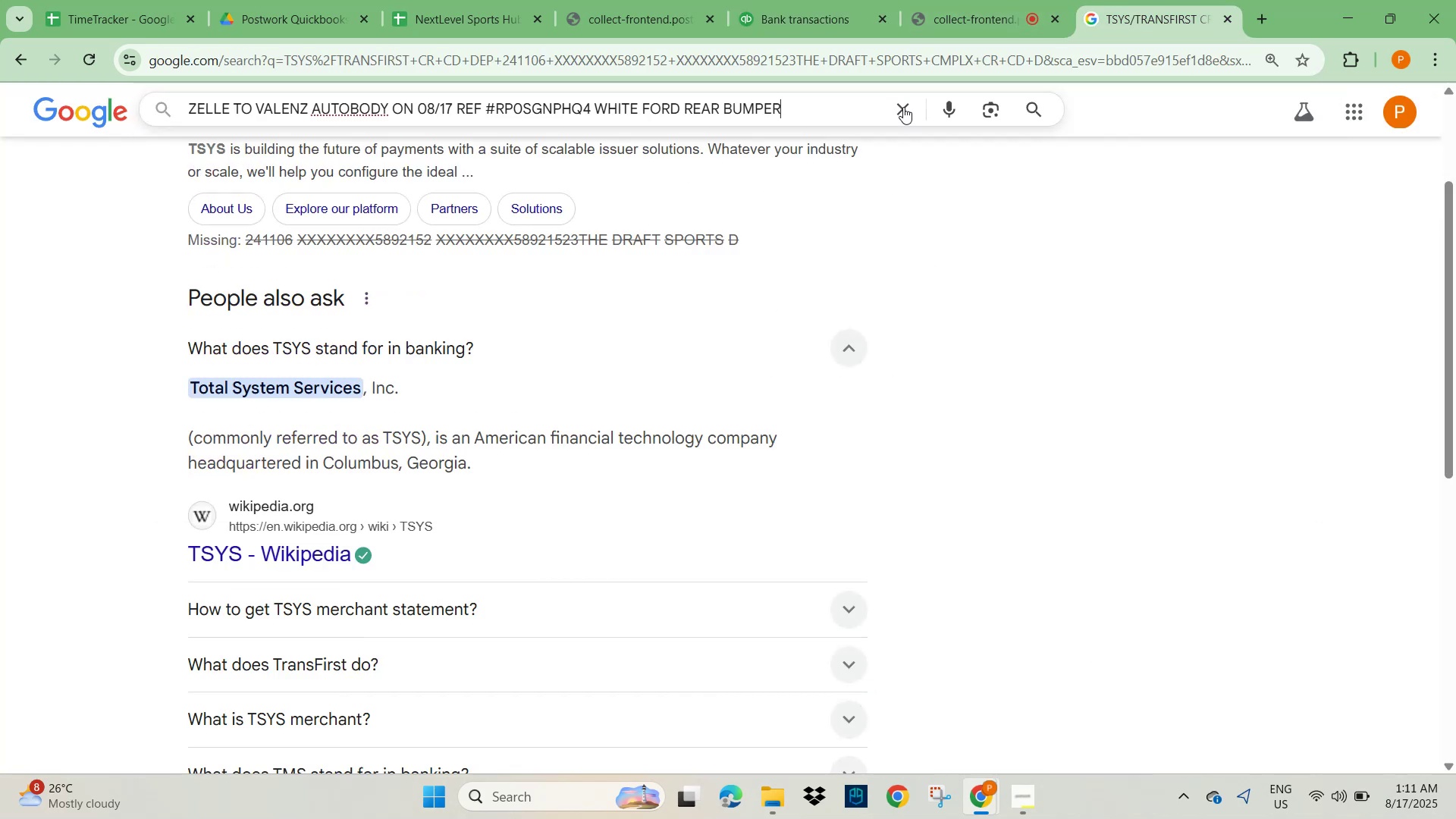 
key(NumpadEnter)
 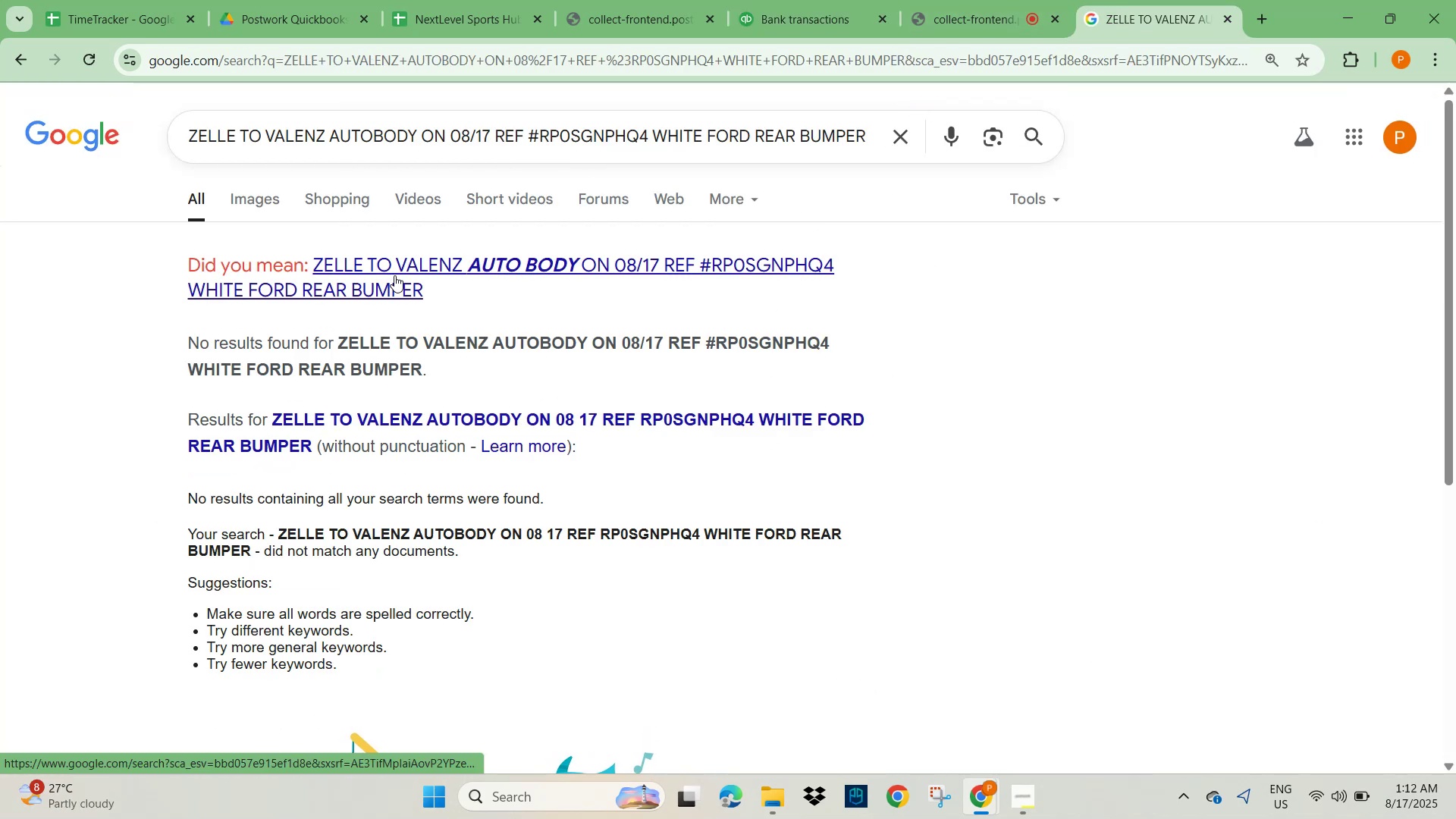 
wait(9.77)
 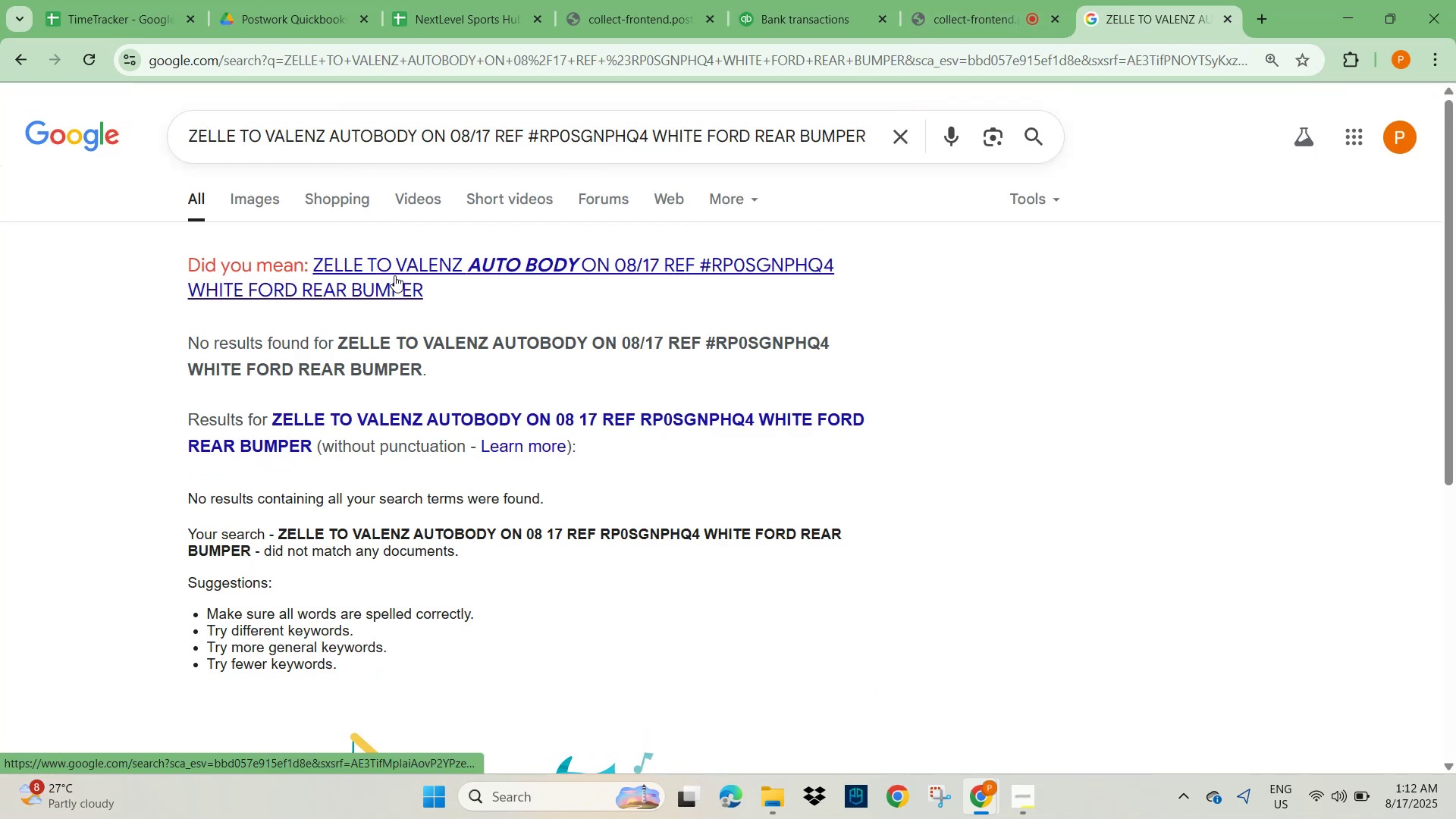 
left_click_drag(start_coordinate=[651, 136], to_coordinate=[153, 143])
 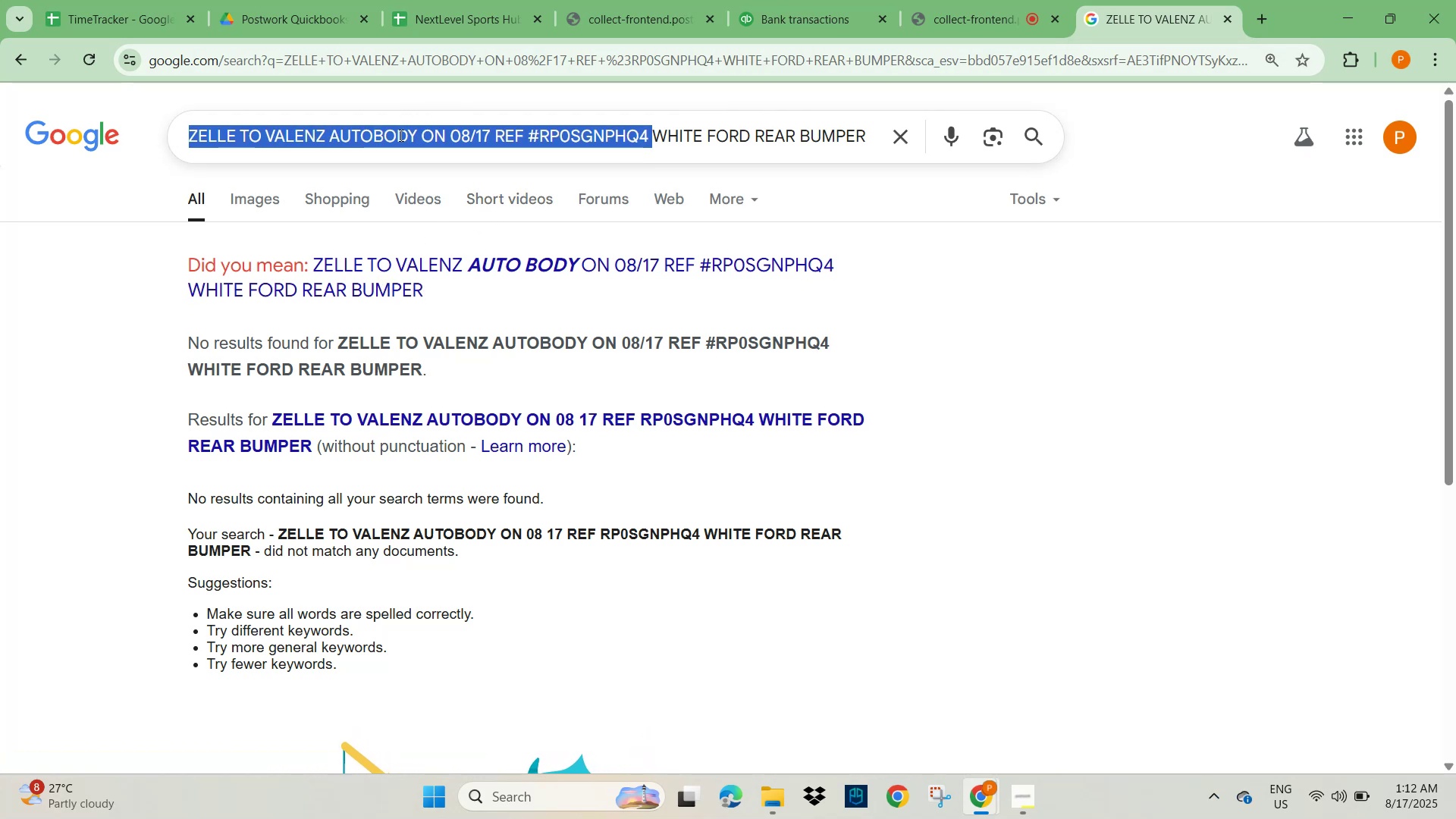 
left_click_drag(start_coordinate=[416, 133], to_coordinate=[323, 134])
 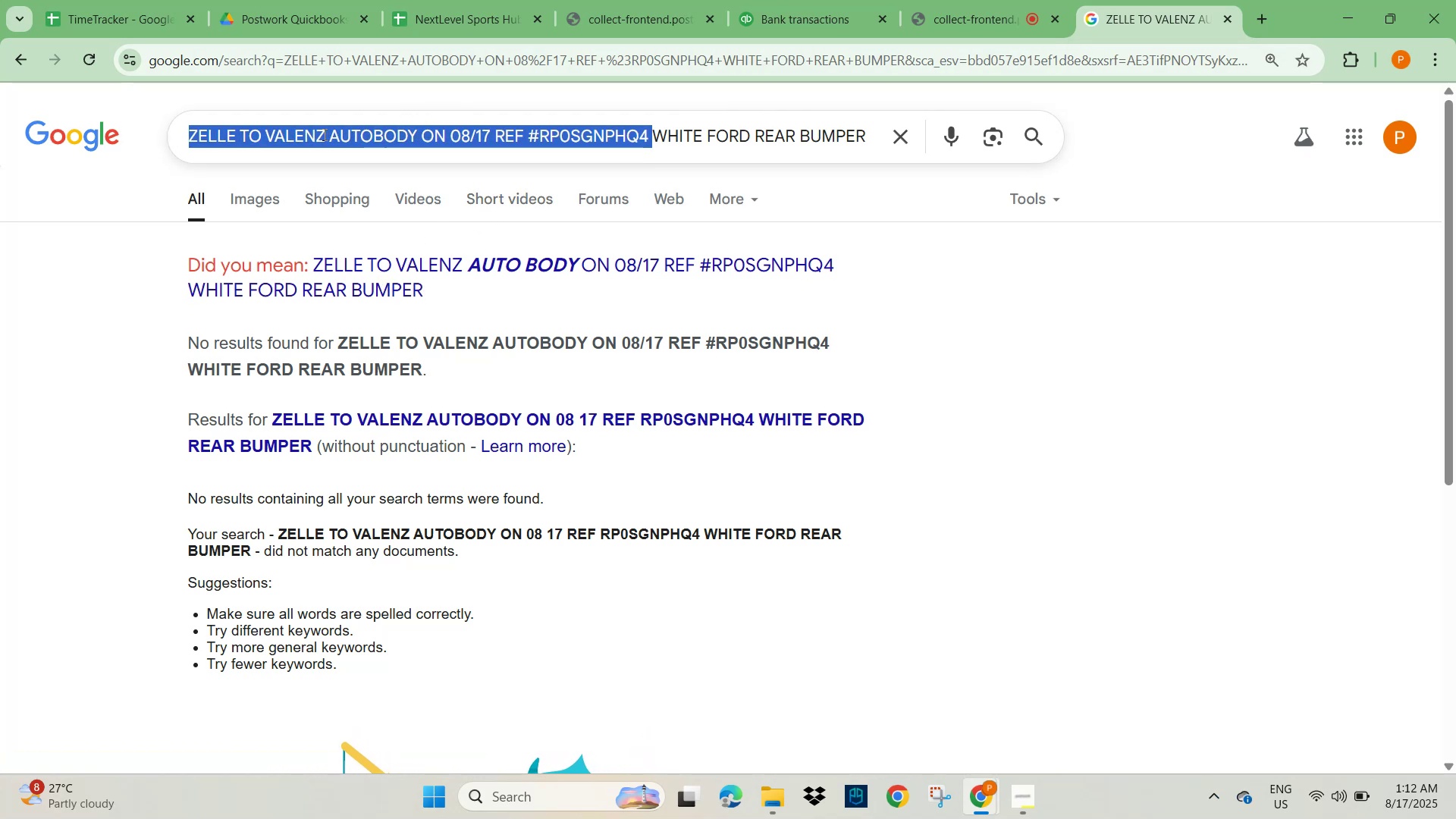 
left_click([322, 134])
 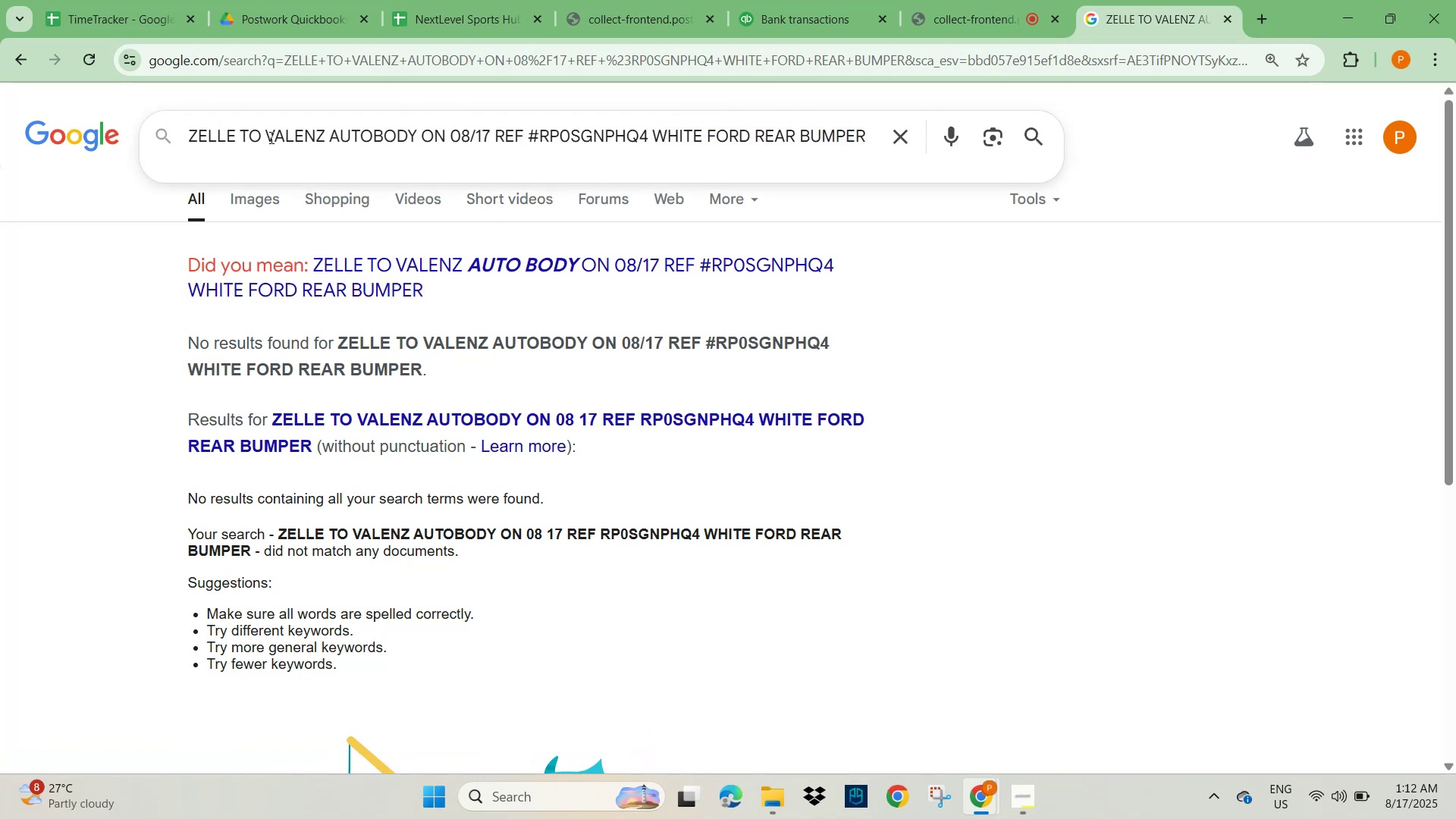 
left_click_drag(start_coordinate=[268, 135], to_coordinate=[417, 134])
 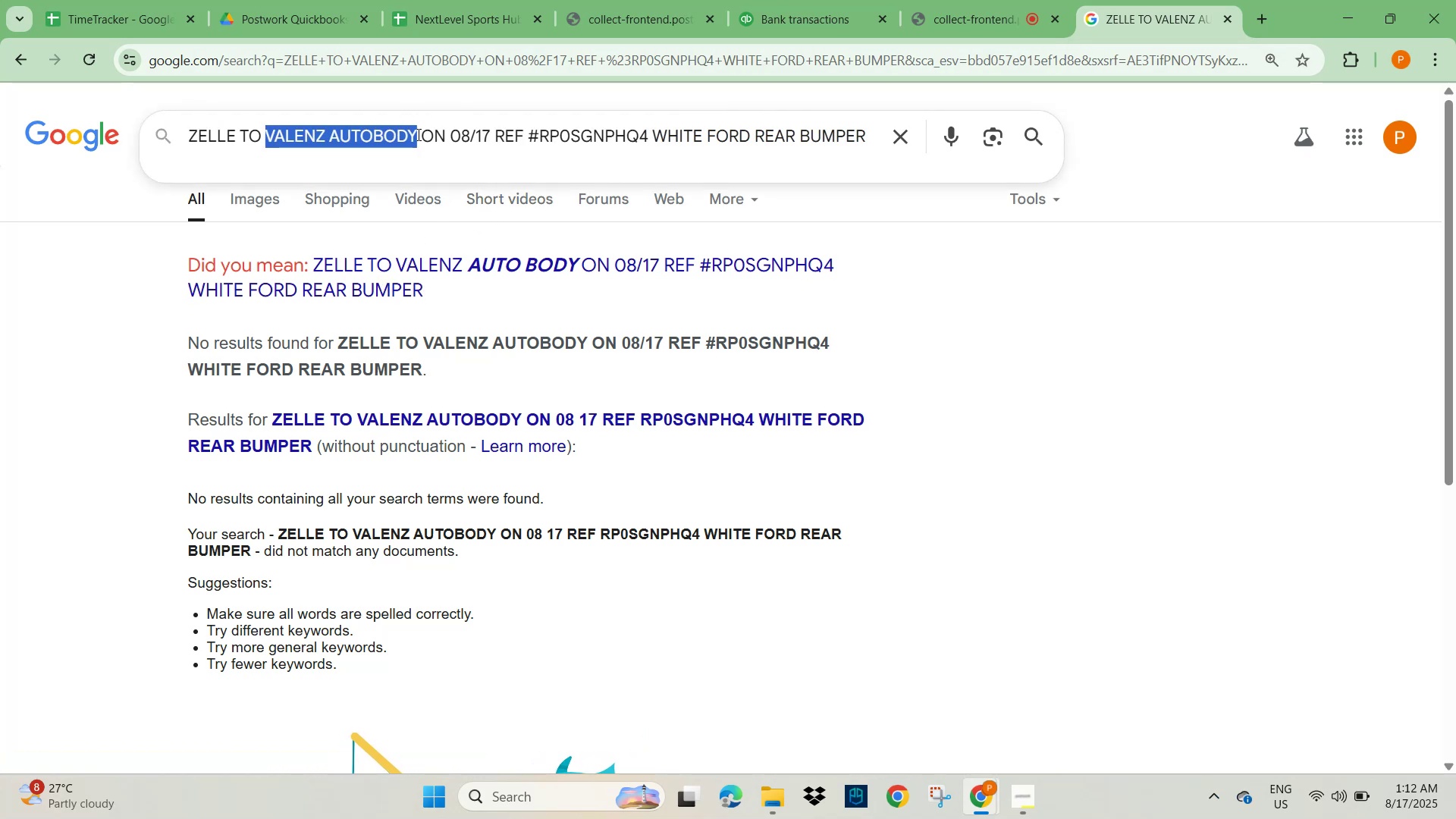 
key(Control+C)
 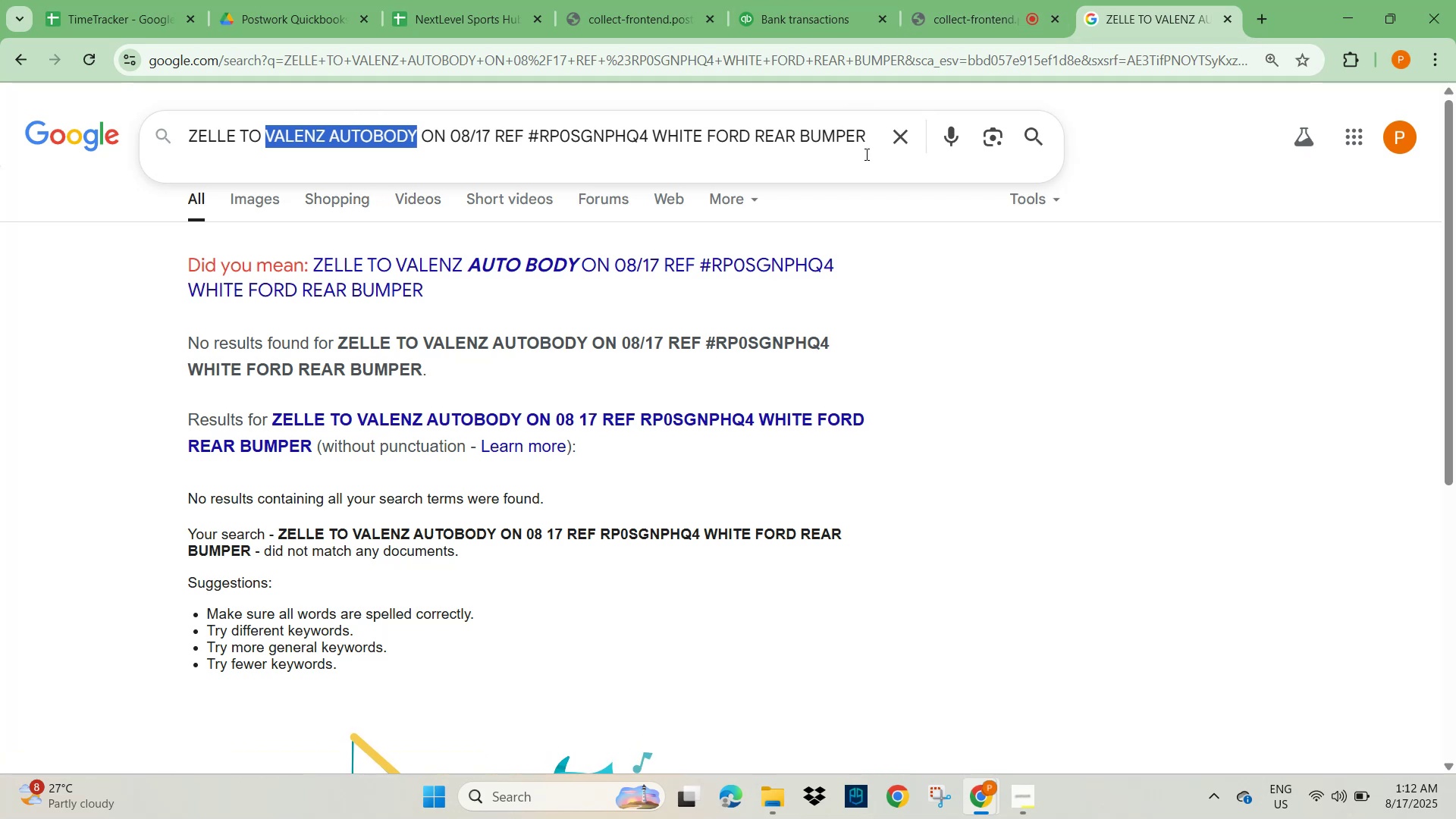 
left_click([901, 127])
 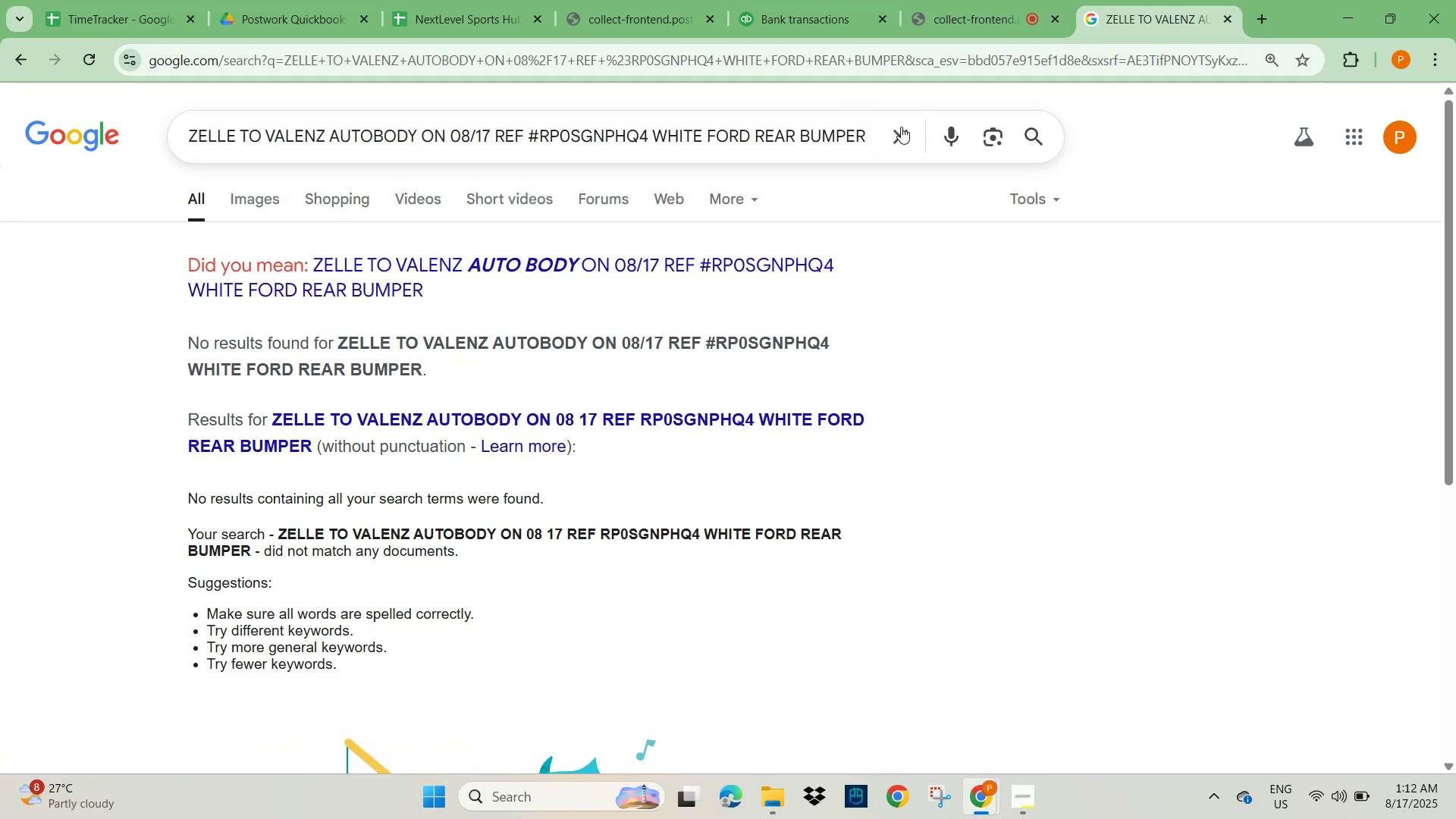 
key(Control+V)
 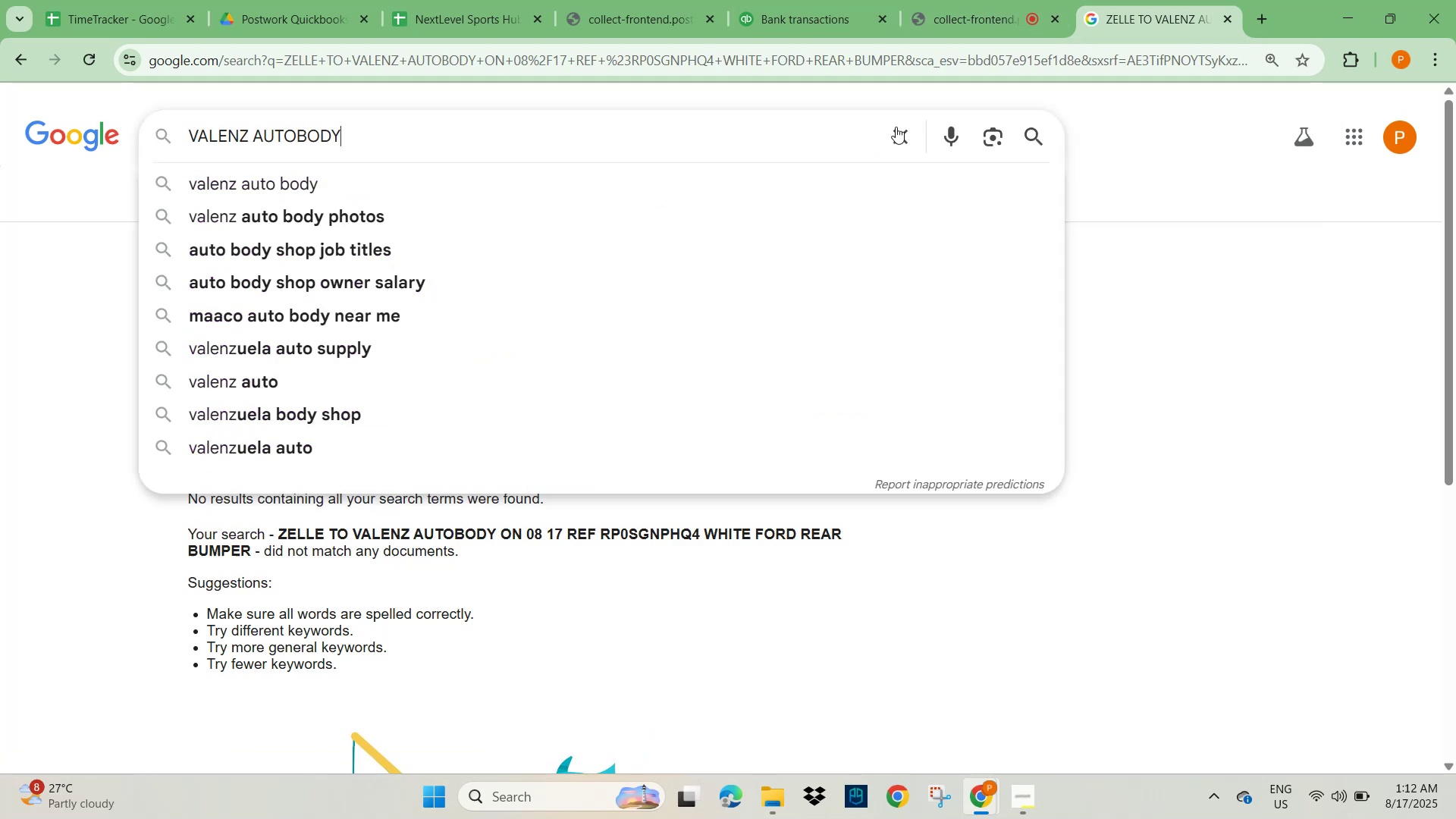 
key(NumpadEnter)
 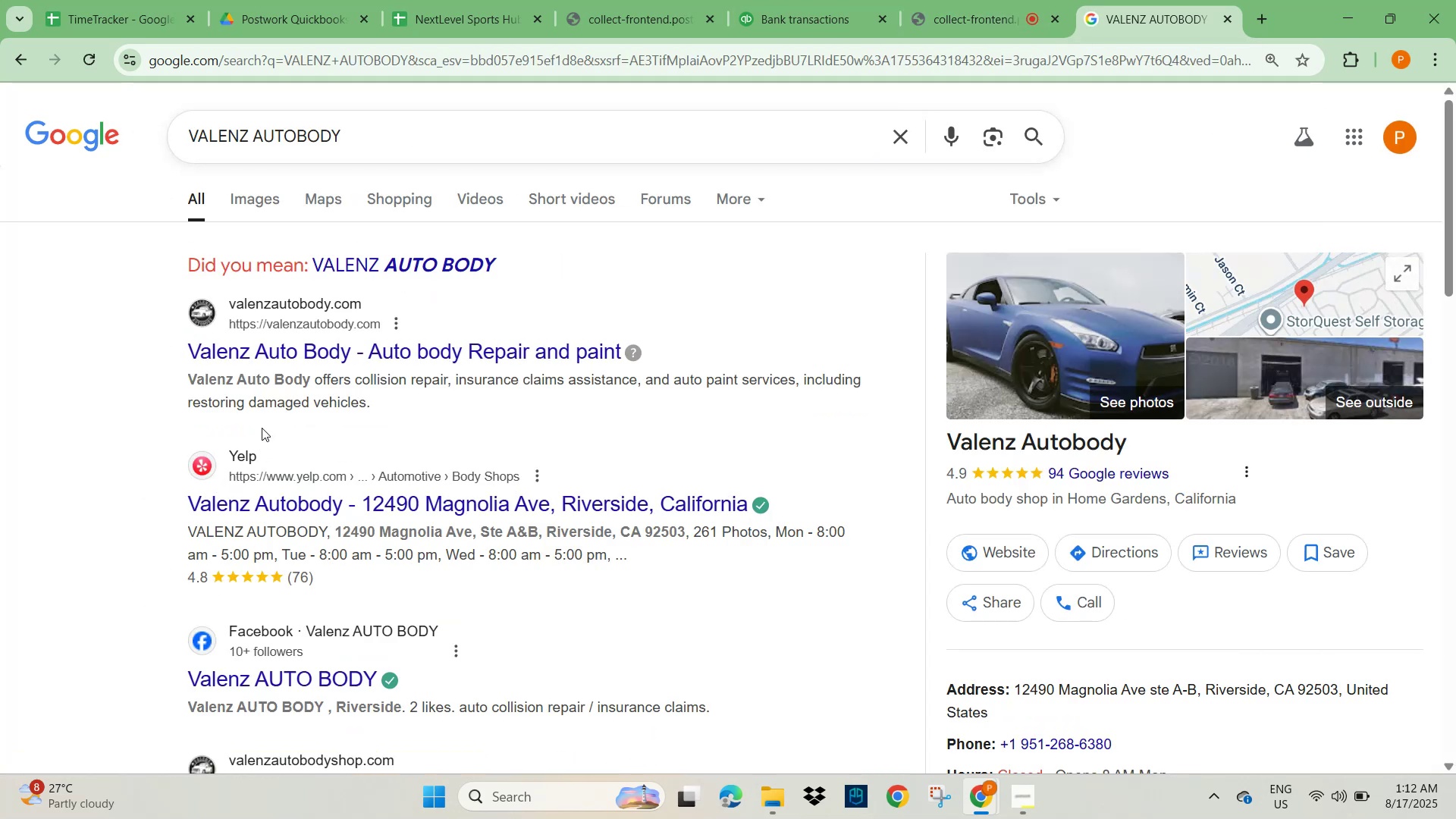 
wait(10.49)
 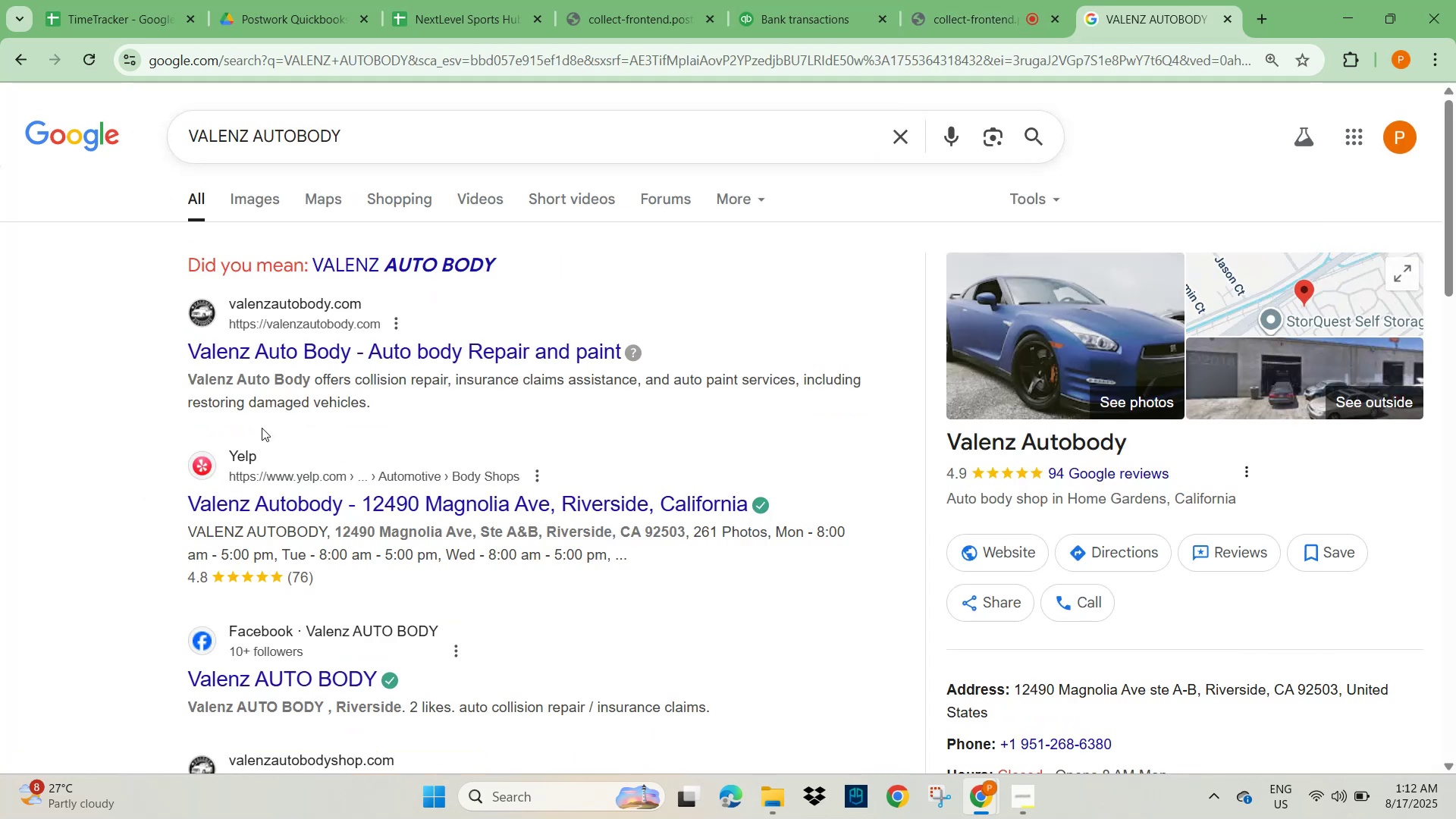 
left_click([811, 11])
 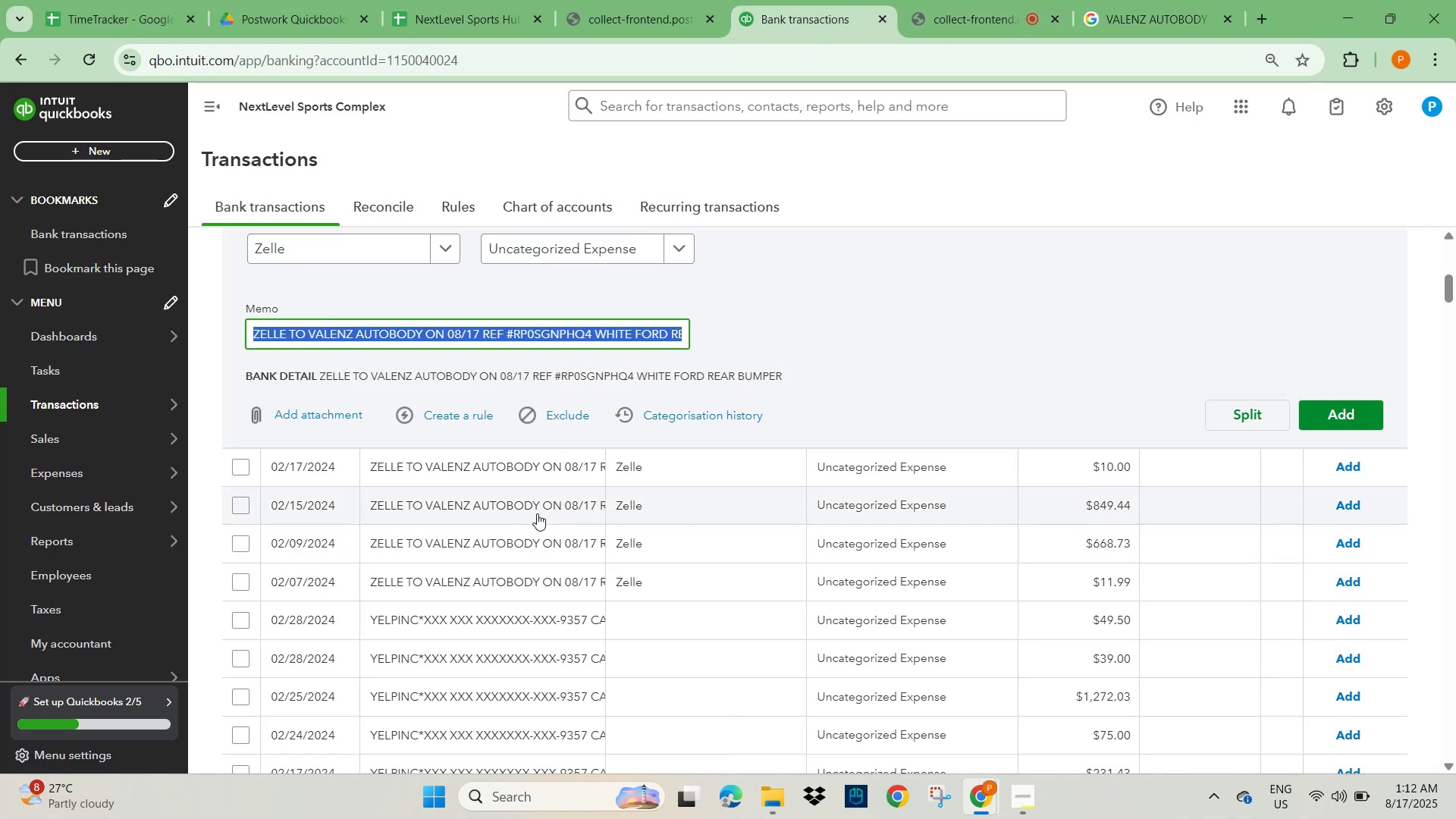 
scroll: coordinate [537, 514], scroll_direction: down, amount: 1.0
 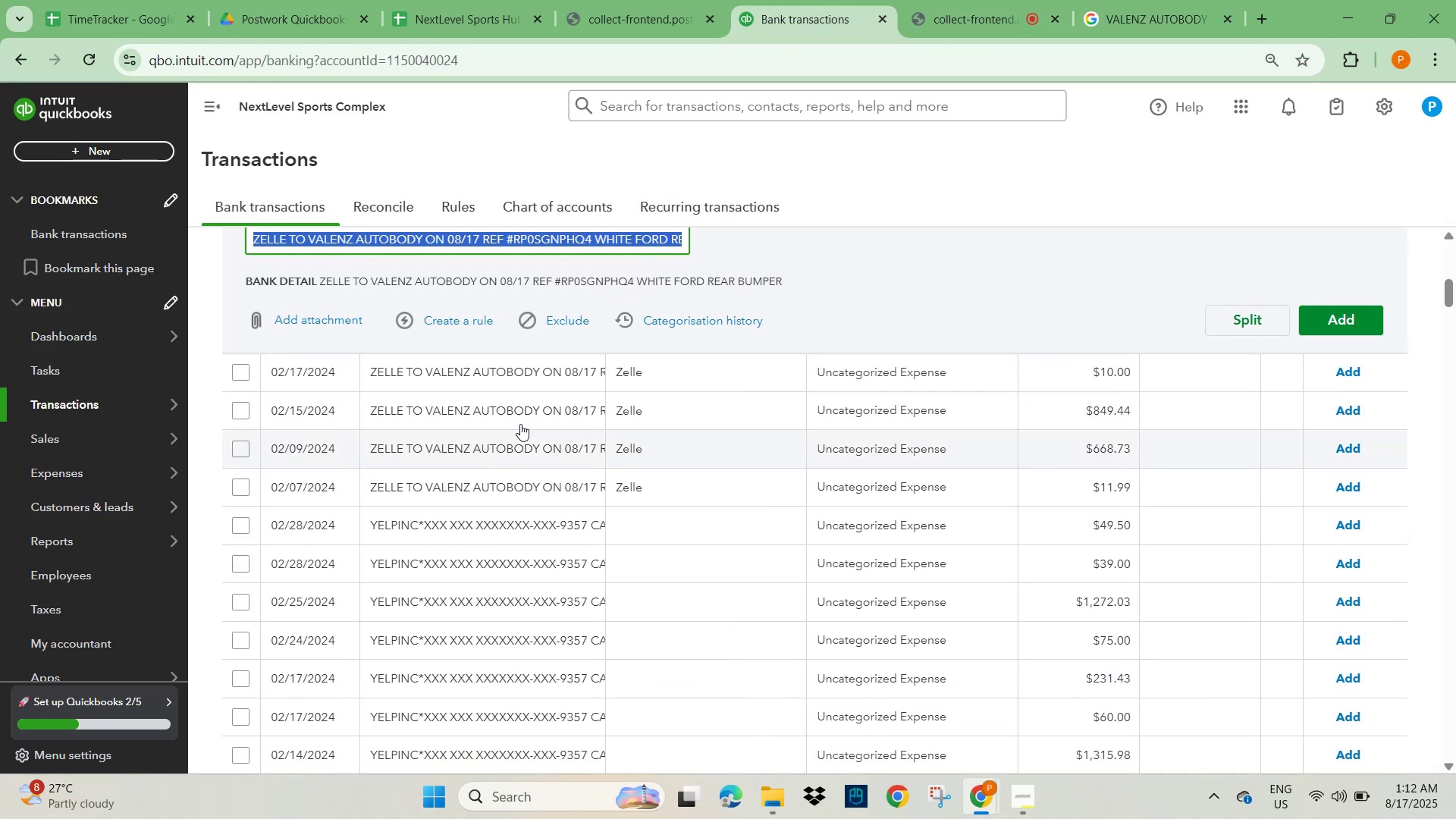 
scroll: coordinate [535, 428], scroll_direction: up, amount: 3.0
 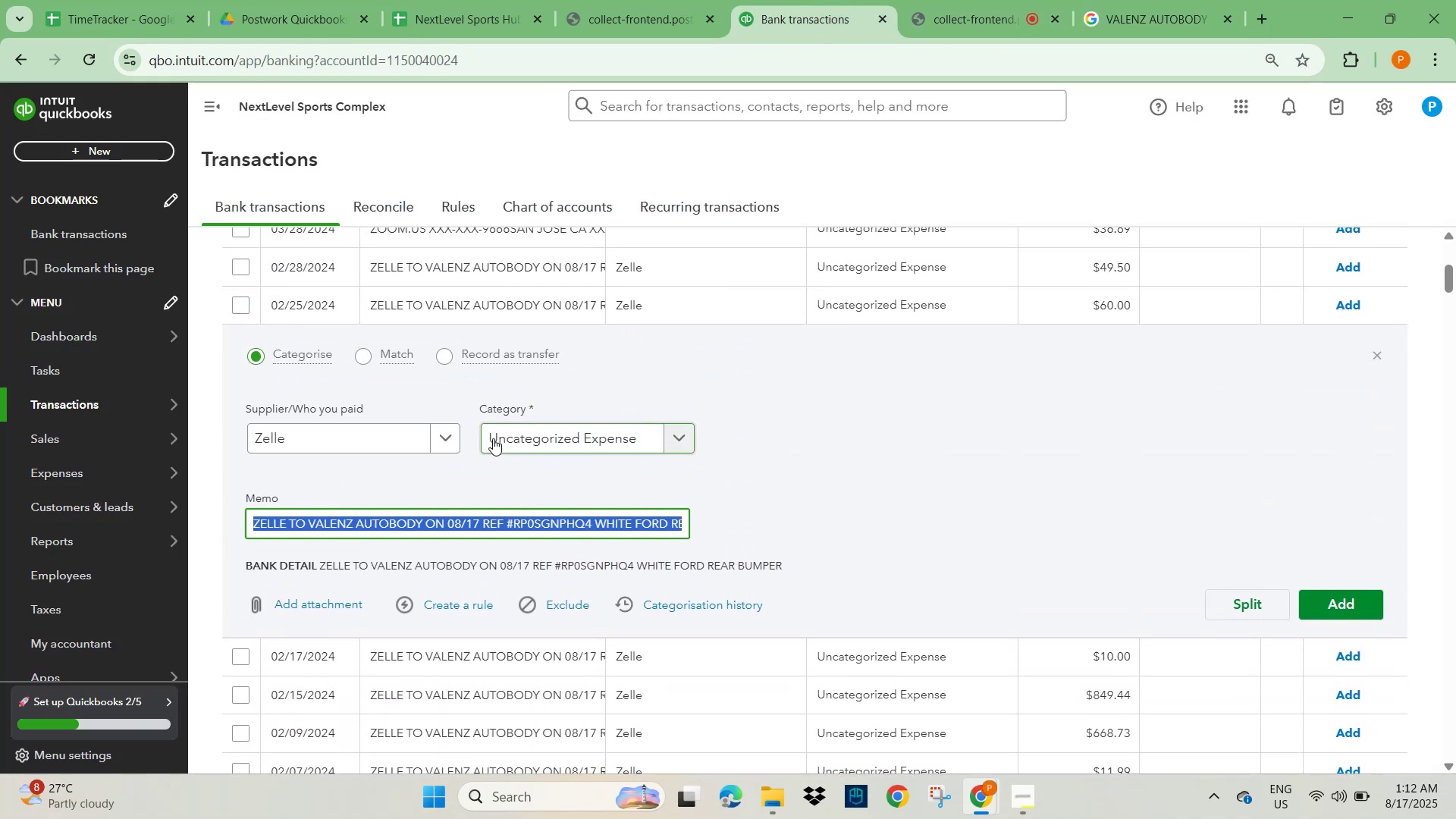 
left_click([351, 438])
 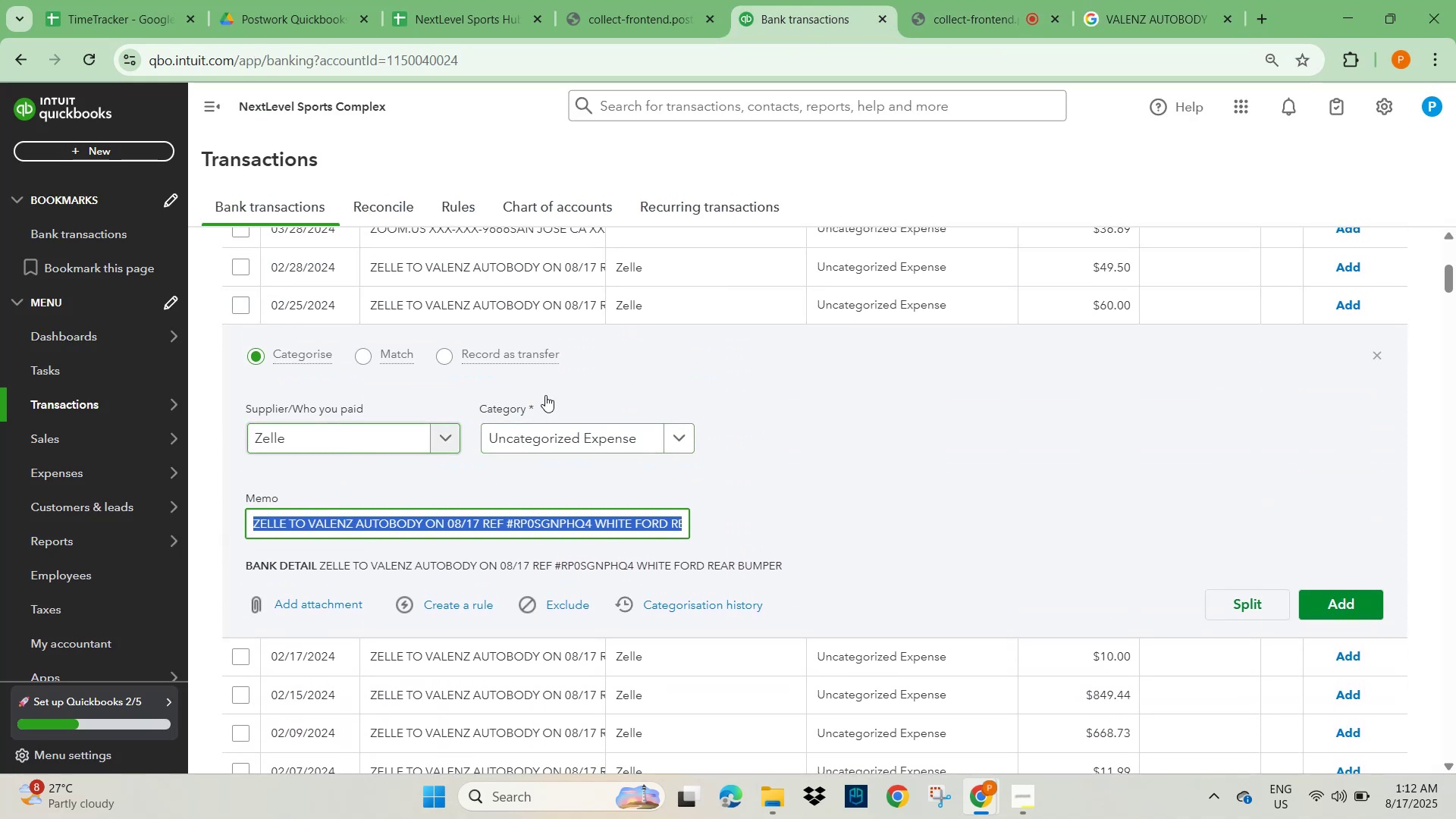 
scroll: coordinate [657, 471], scroll_direction: up, amount: 3.0
 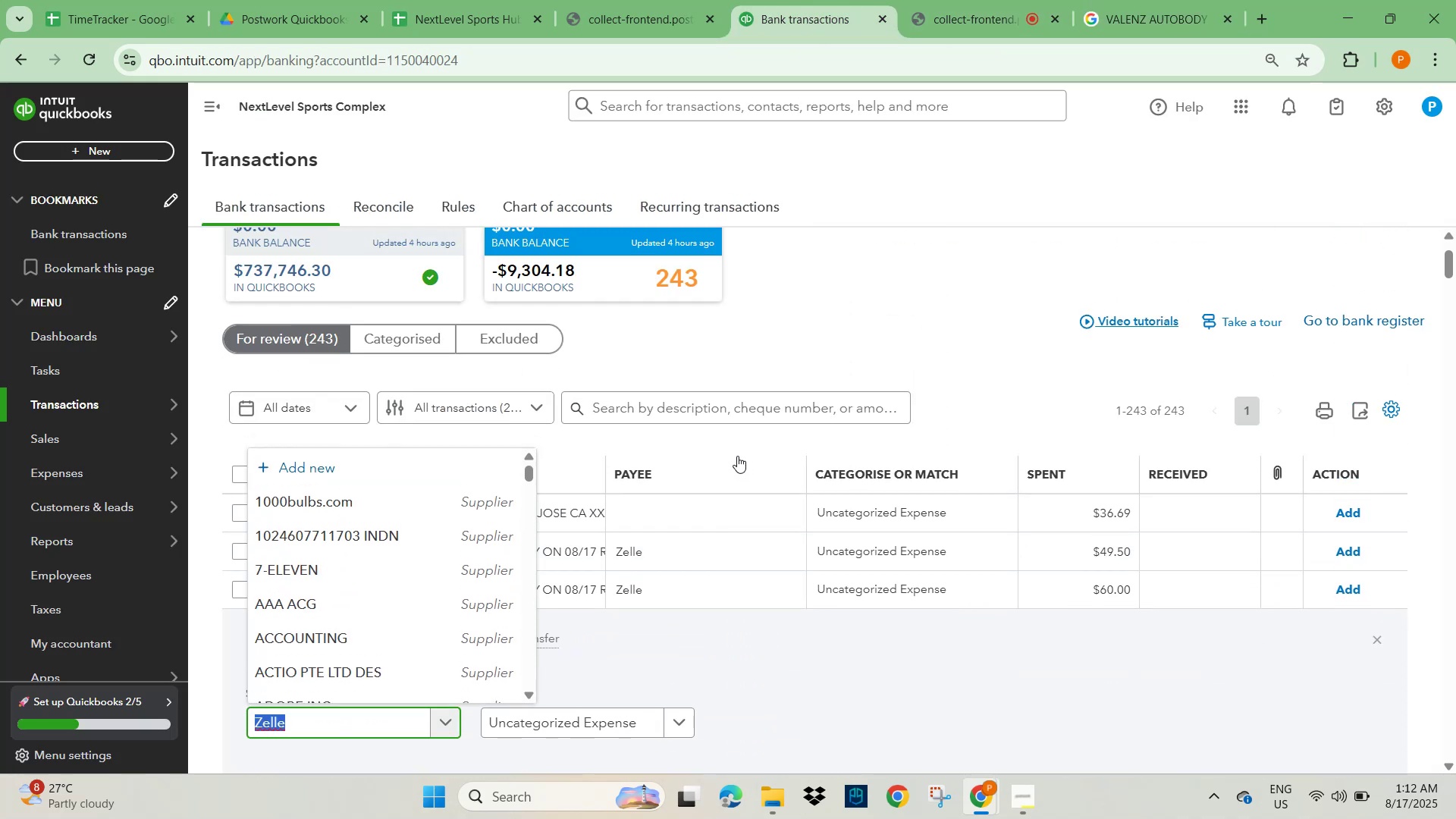 
left_click([746, 417])
 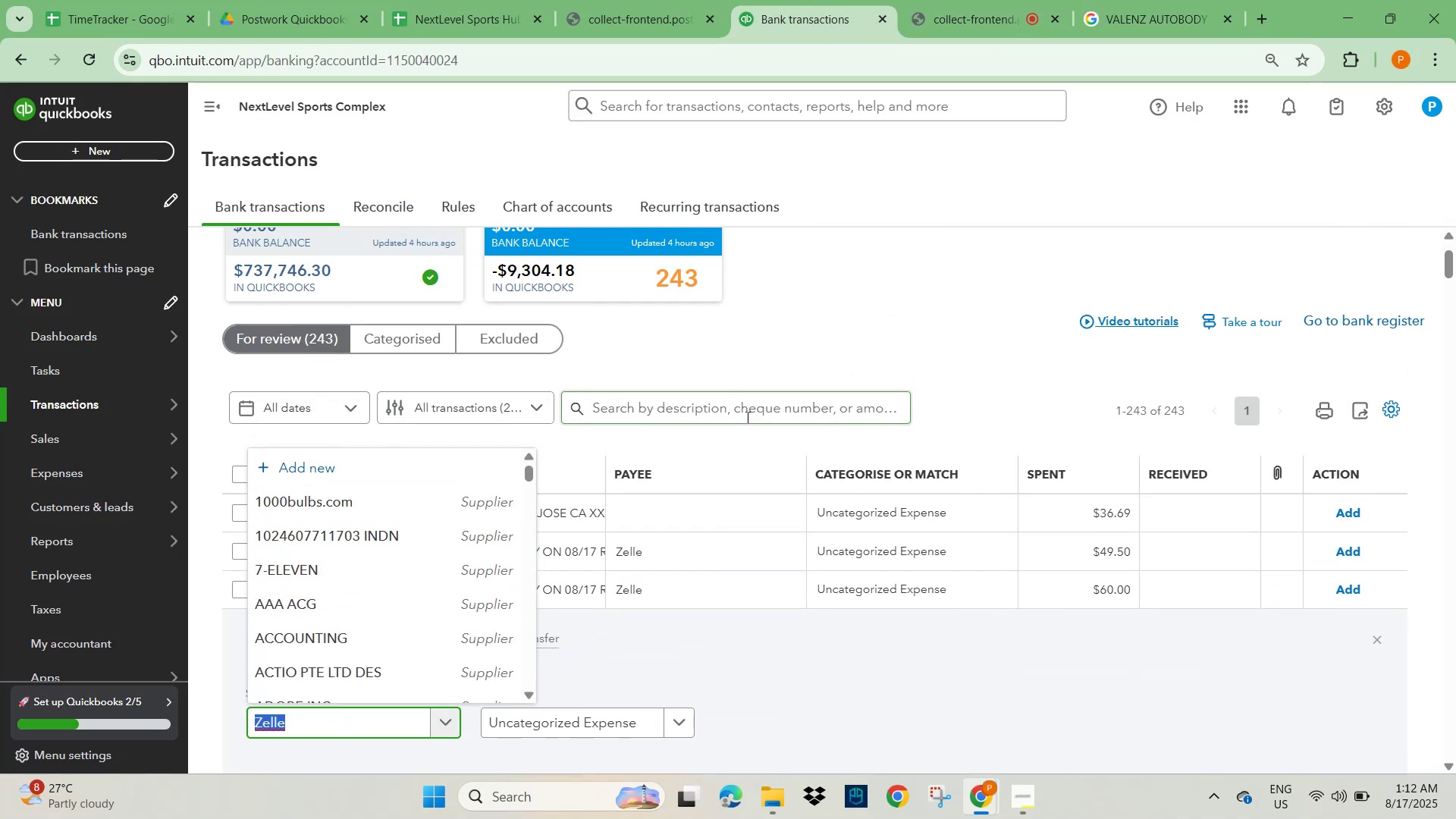 
key(Control+V)
 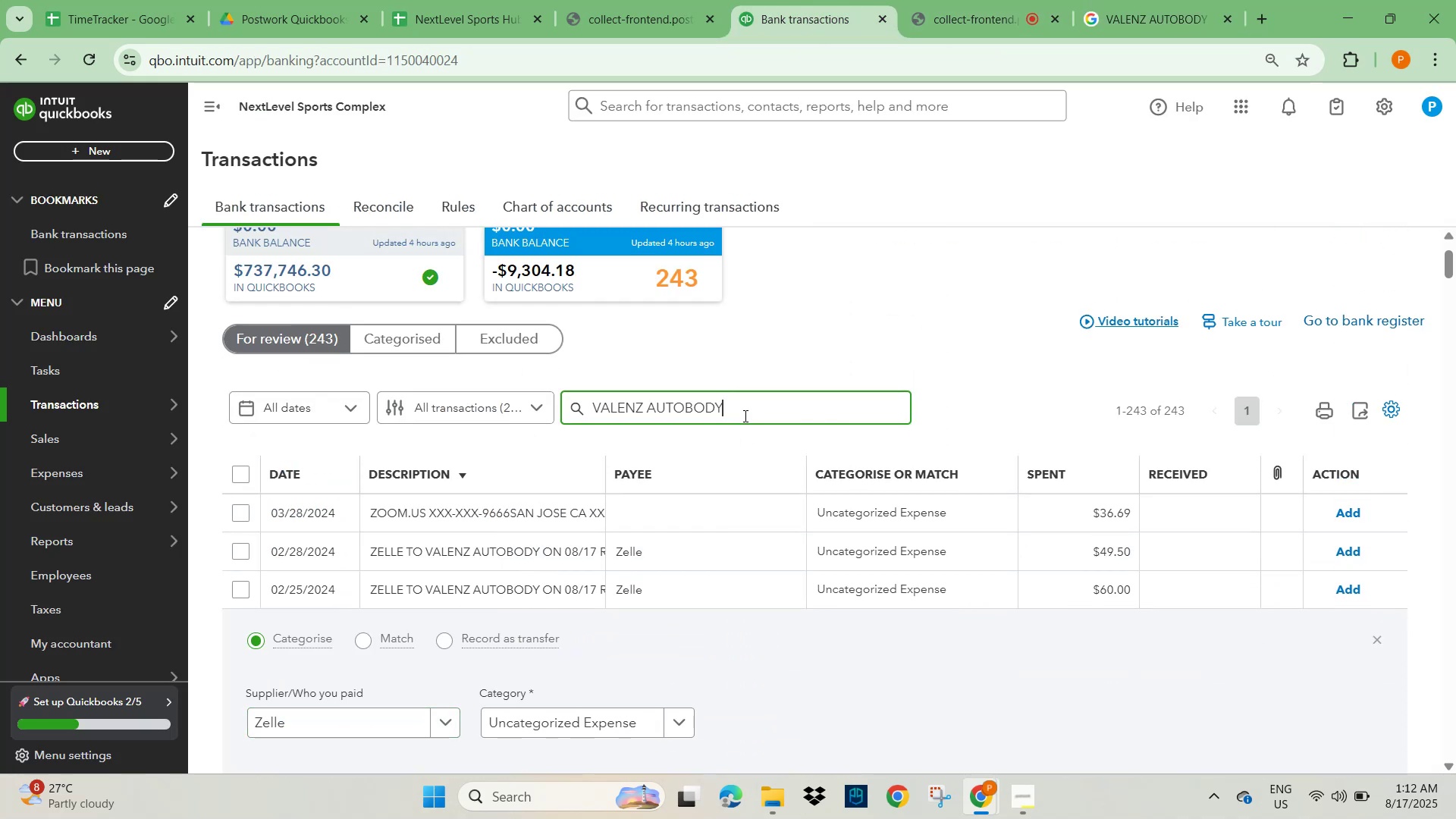 
key(NumpadEnter)
 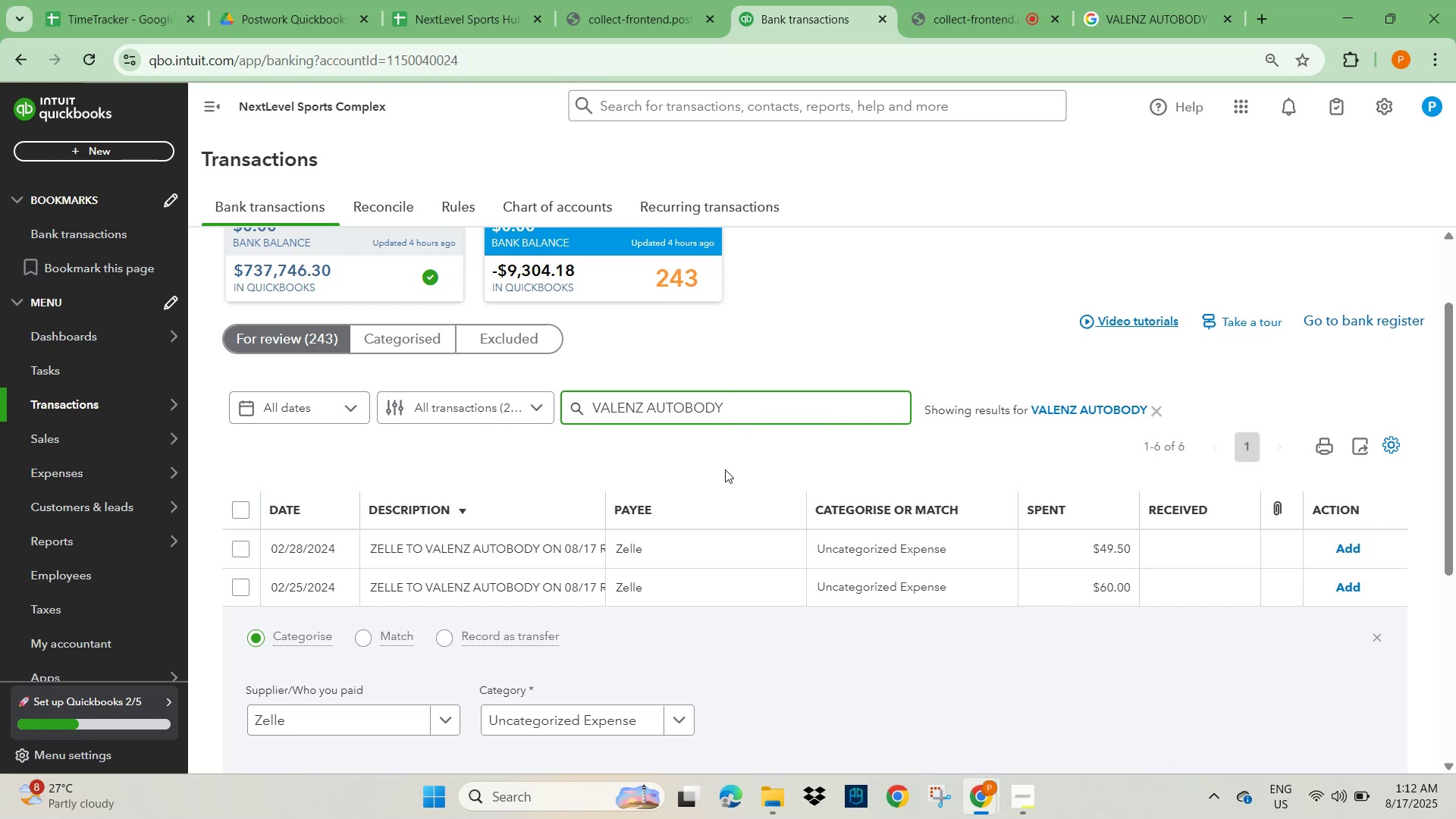 
scroll: coordinate [725, 475], scroll_direction: down, amount: 1.0
 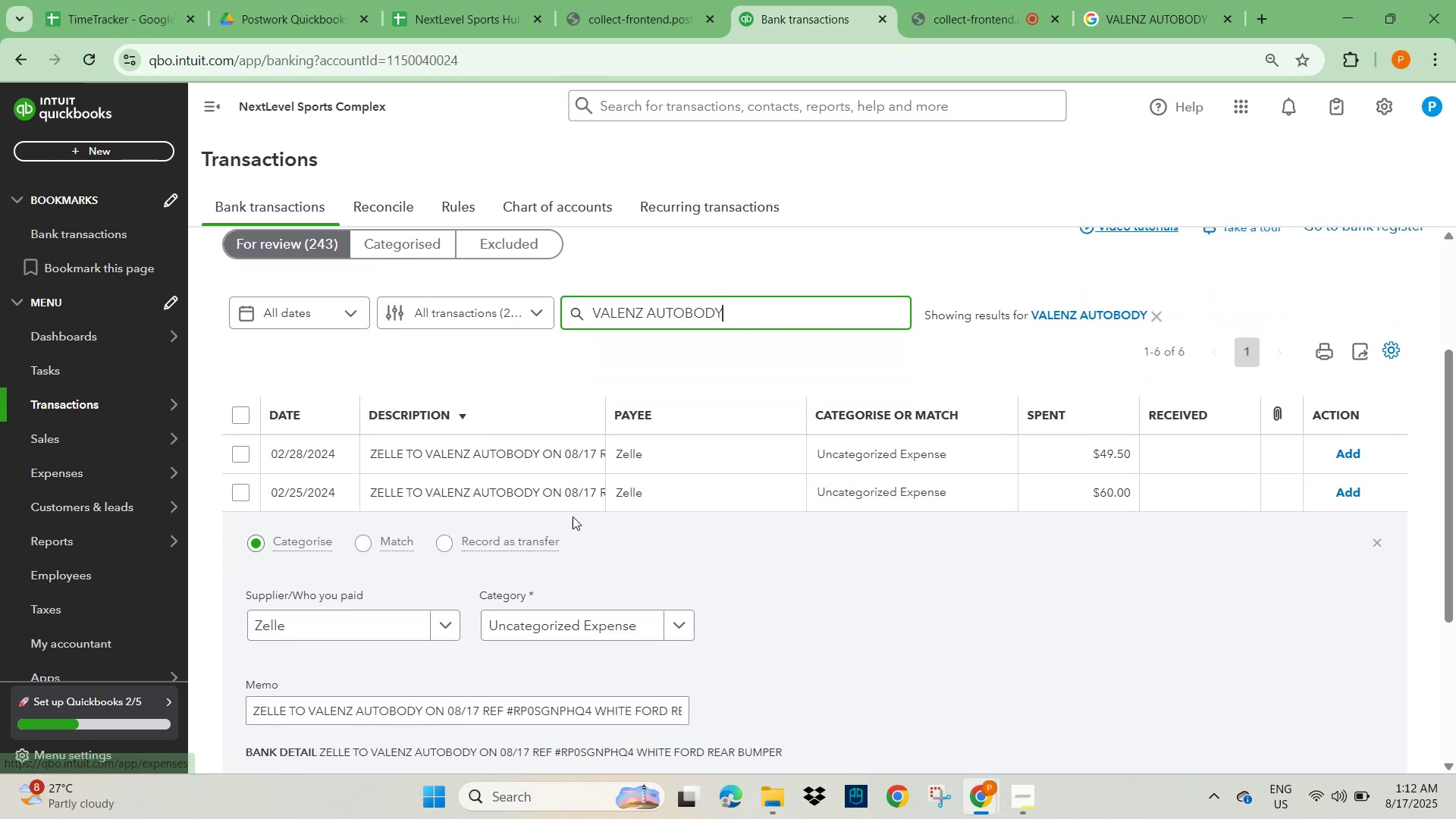 
left_click([243, 452])
 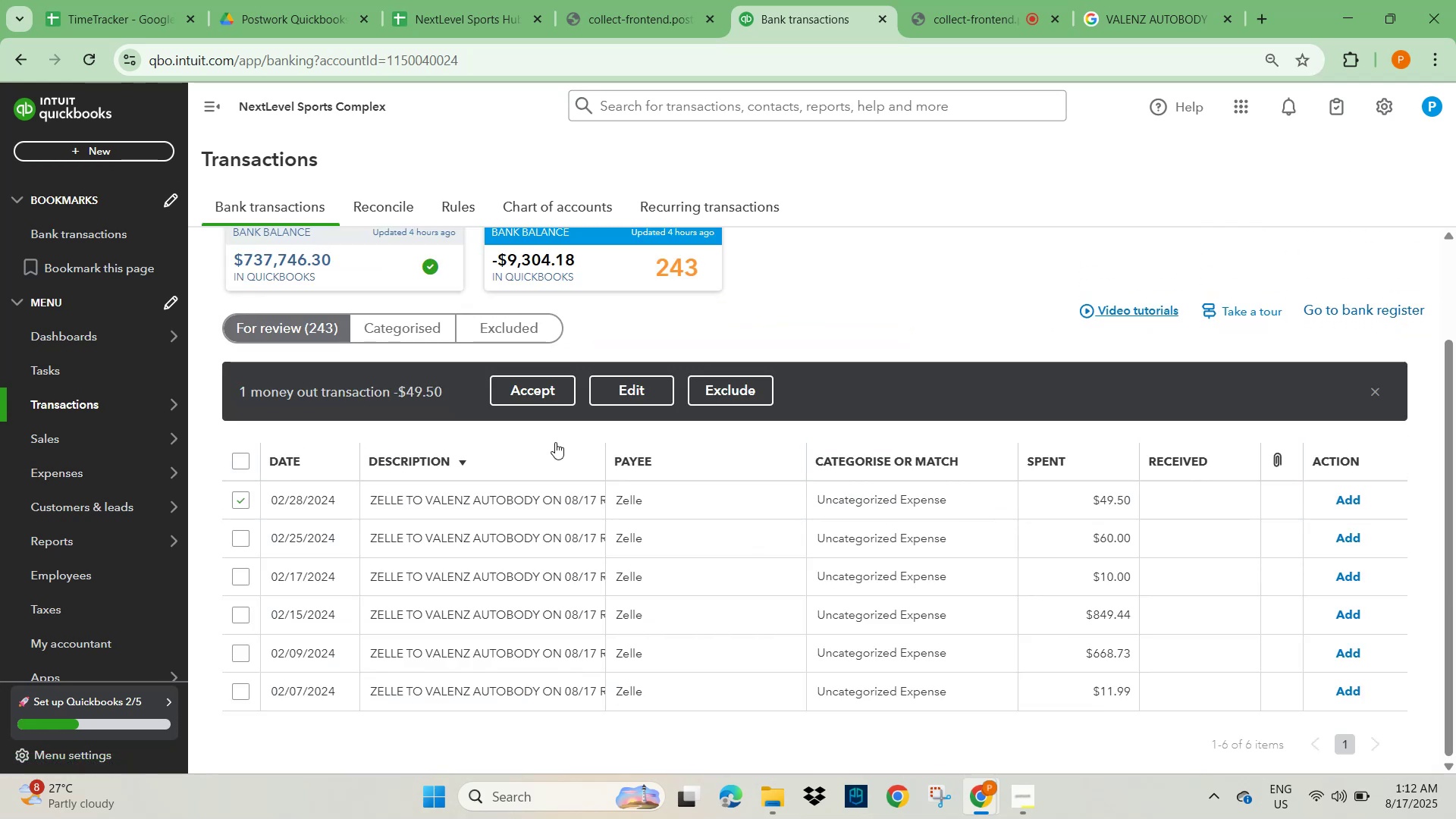 
scroll: coordinate [820, 449], scroll_direction: down, amount: 4.0
 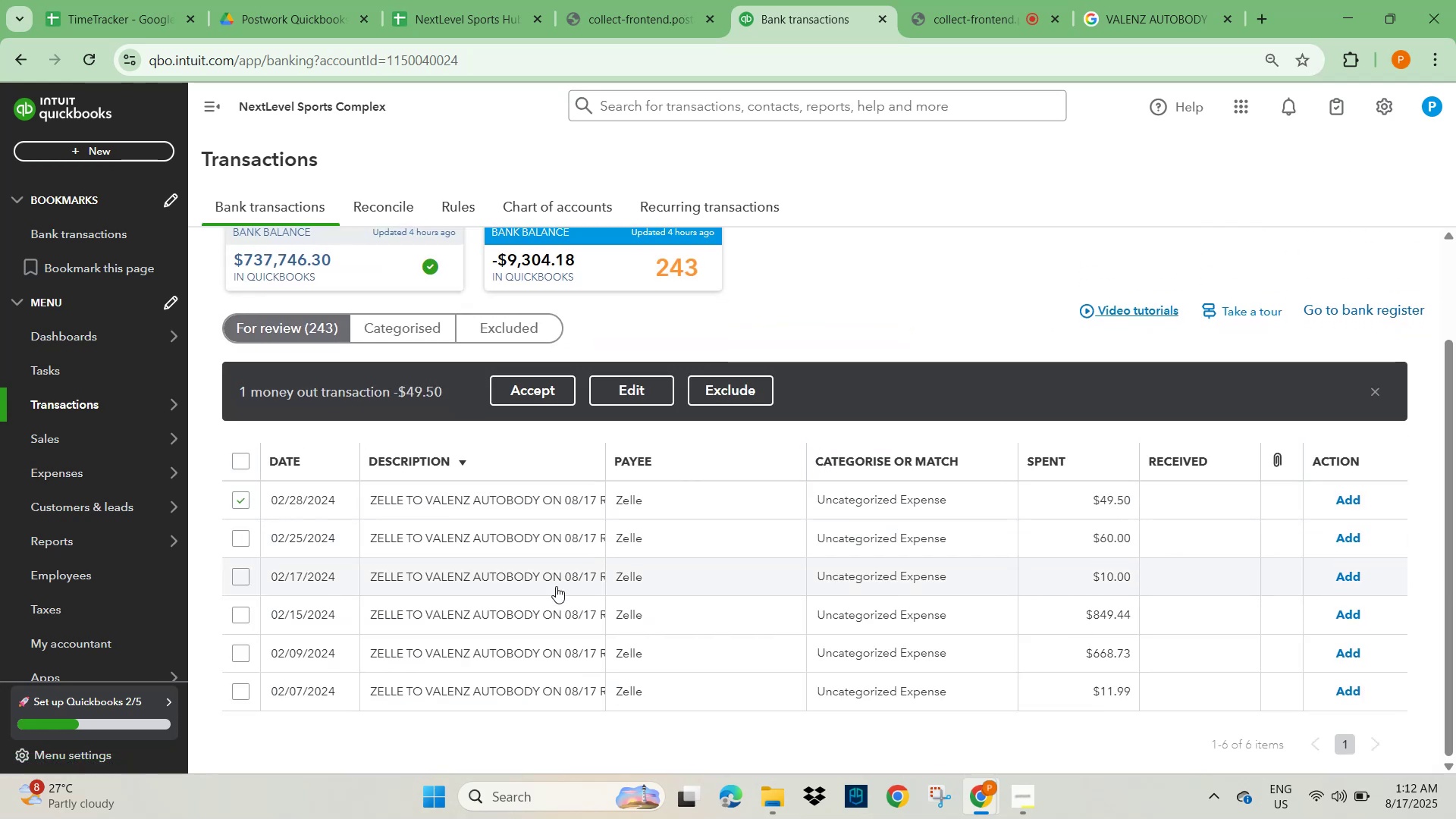 
left_click([1136, 4])
 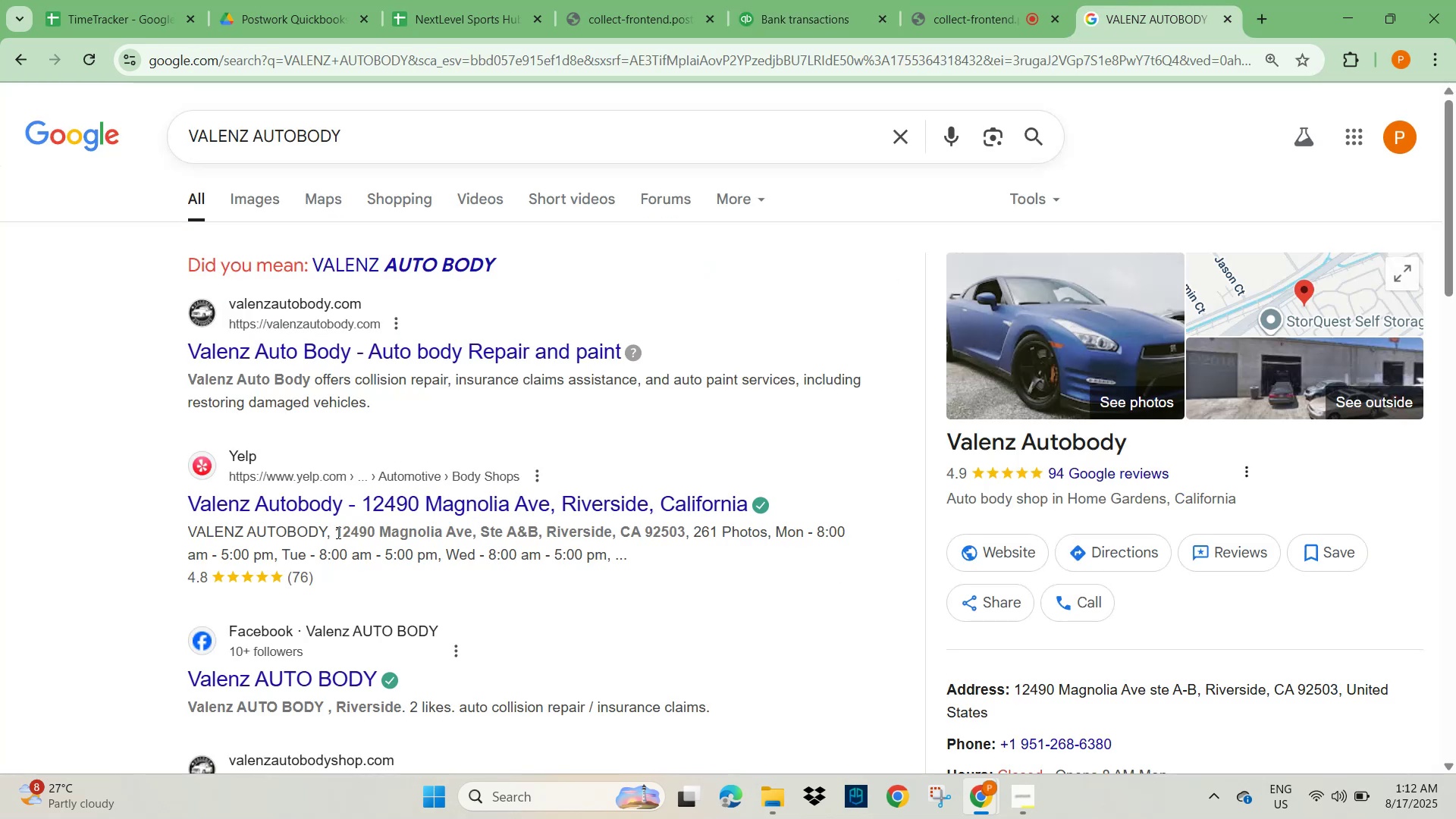 
scroll: coordinate [337, 531], scroll_direction: down, amount: 3.0
 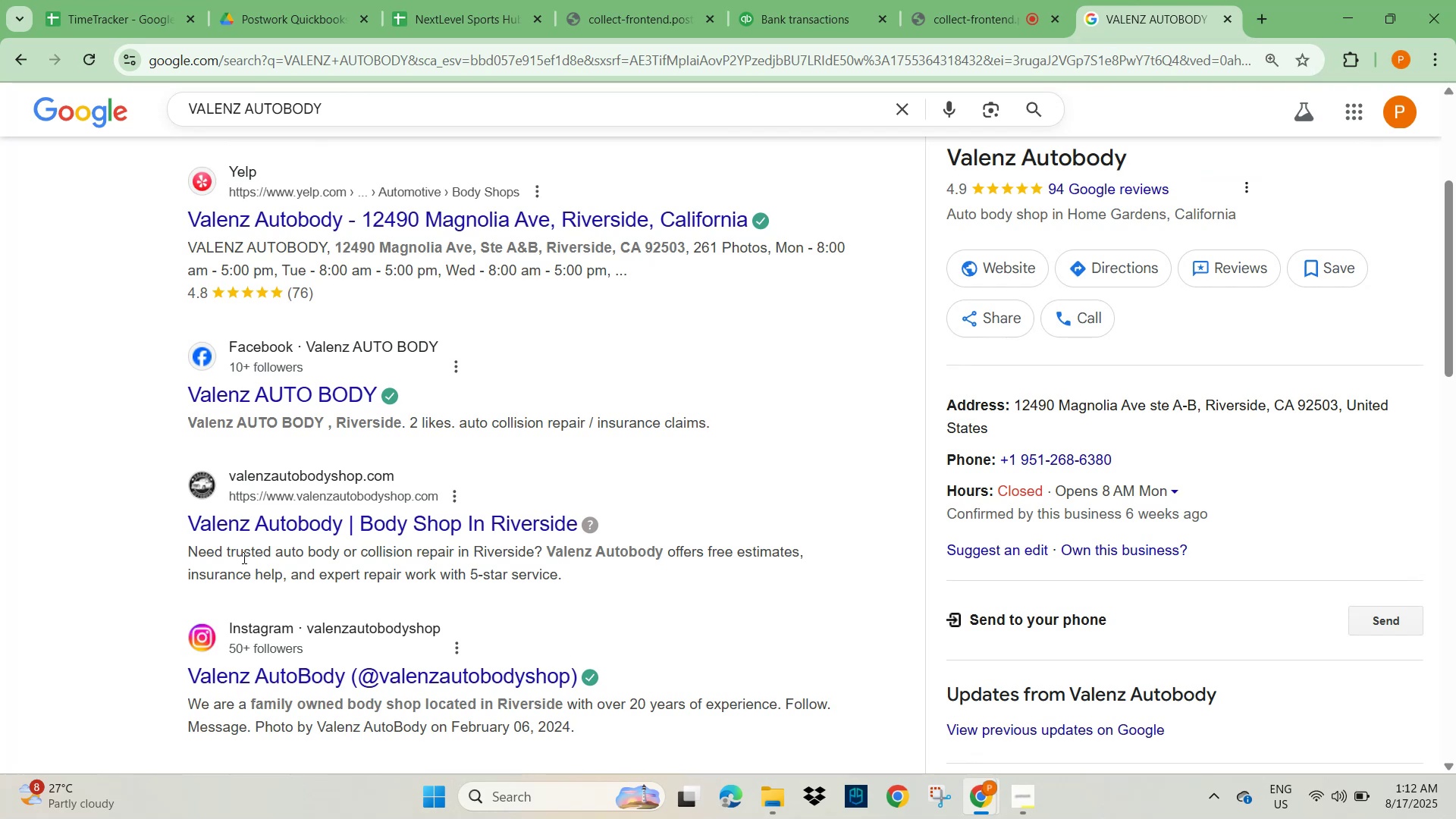 
wait(6.25)
 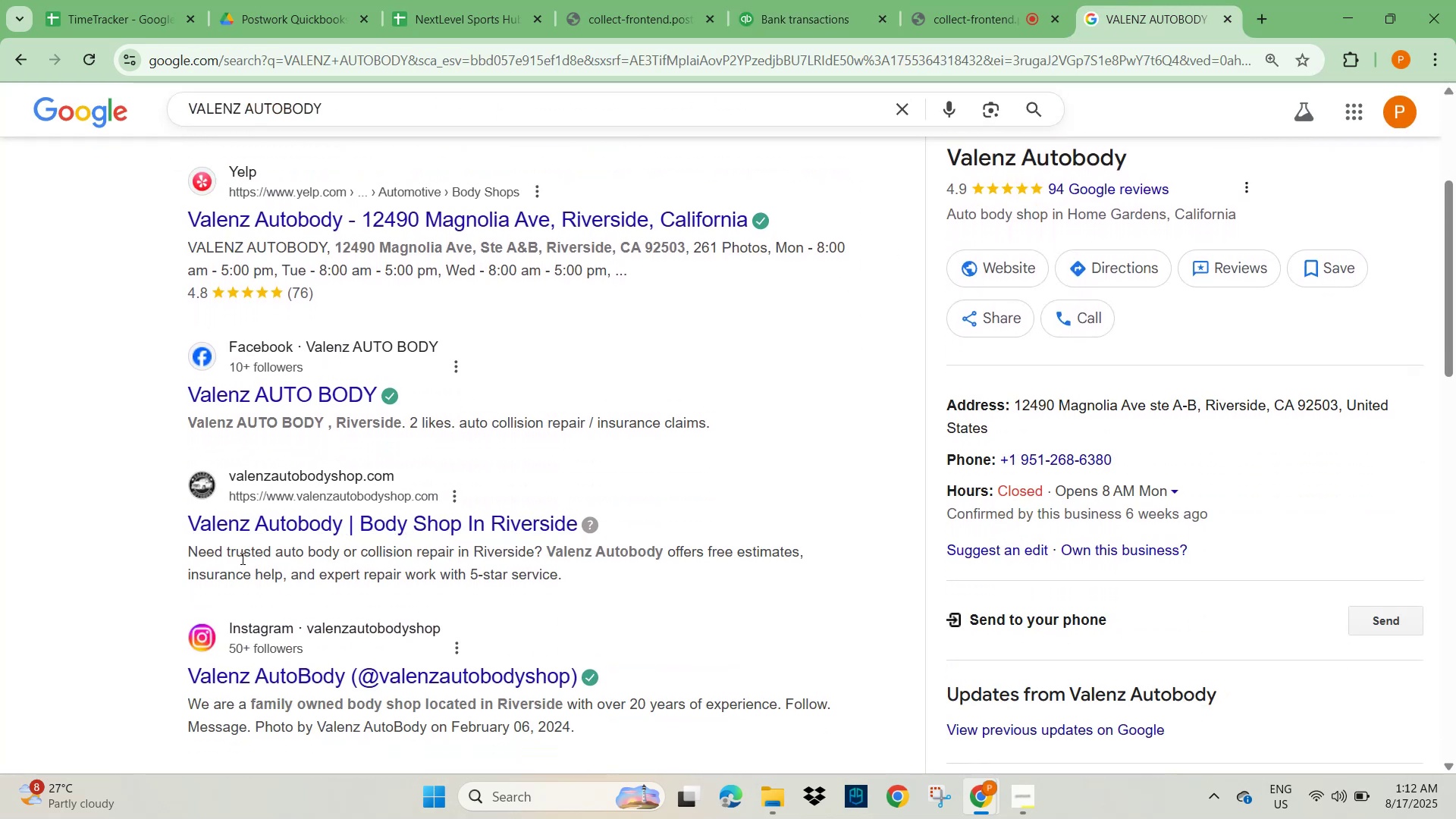 
scroll: coordinate [475, 473], scroll_direction: down, amount: 5.0
 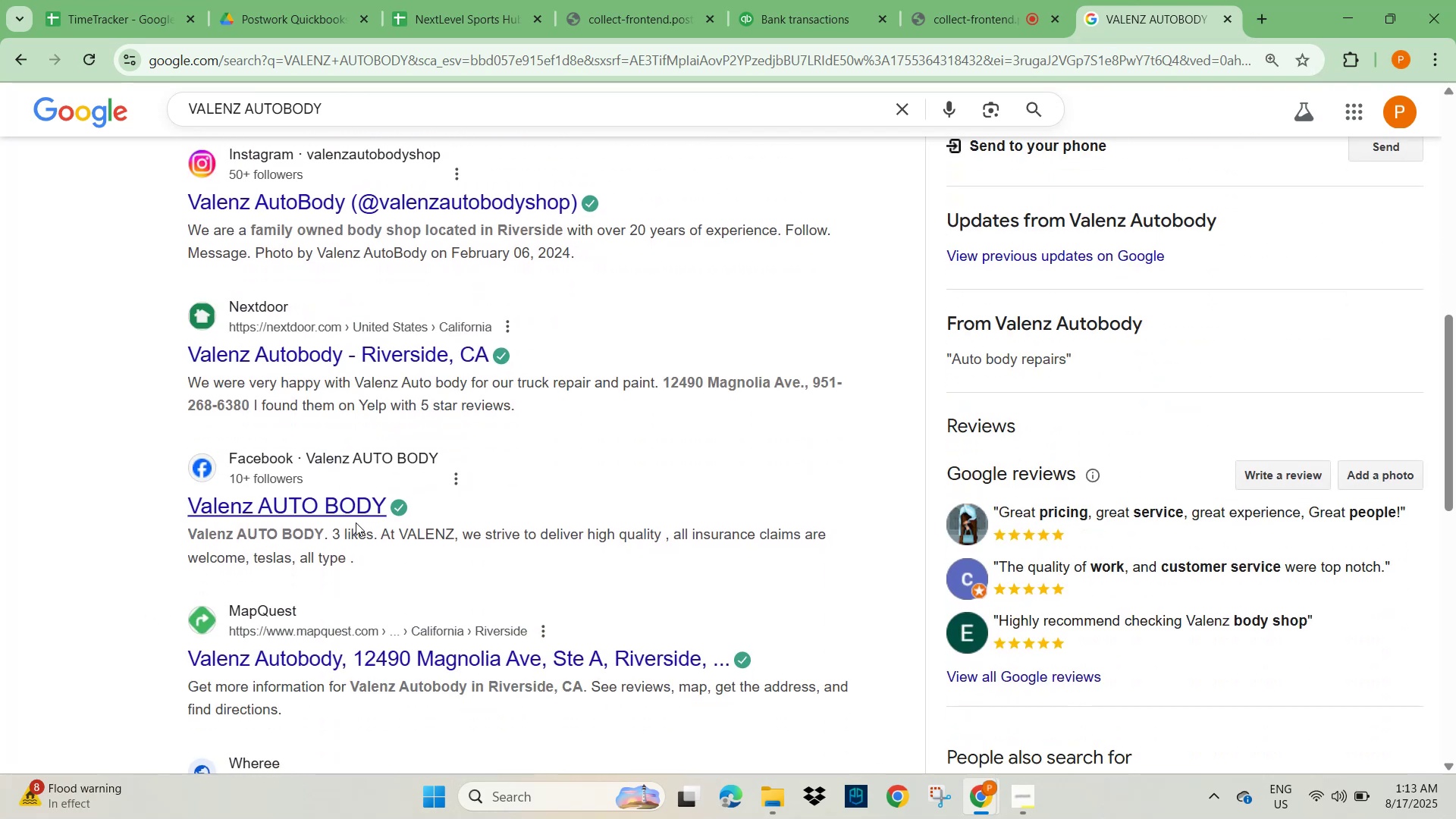 
scroll: coordinate [320, 541], scroll_direction: up, amount: 8.0
 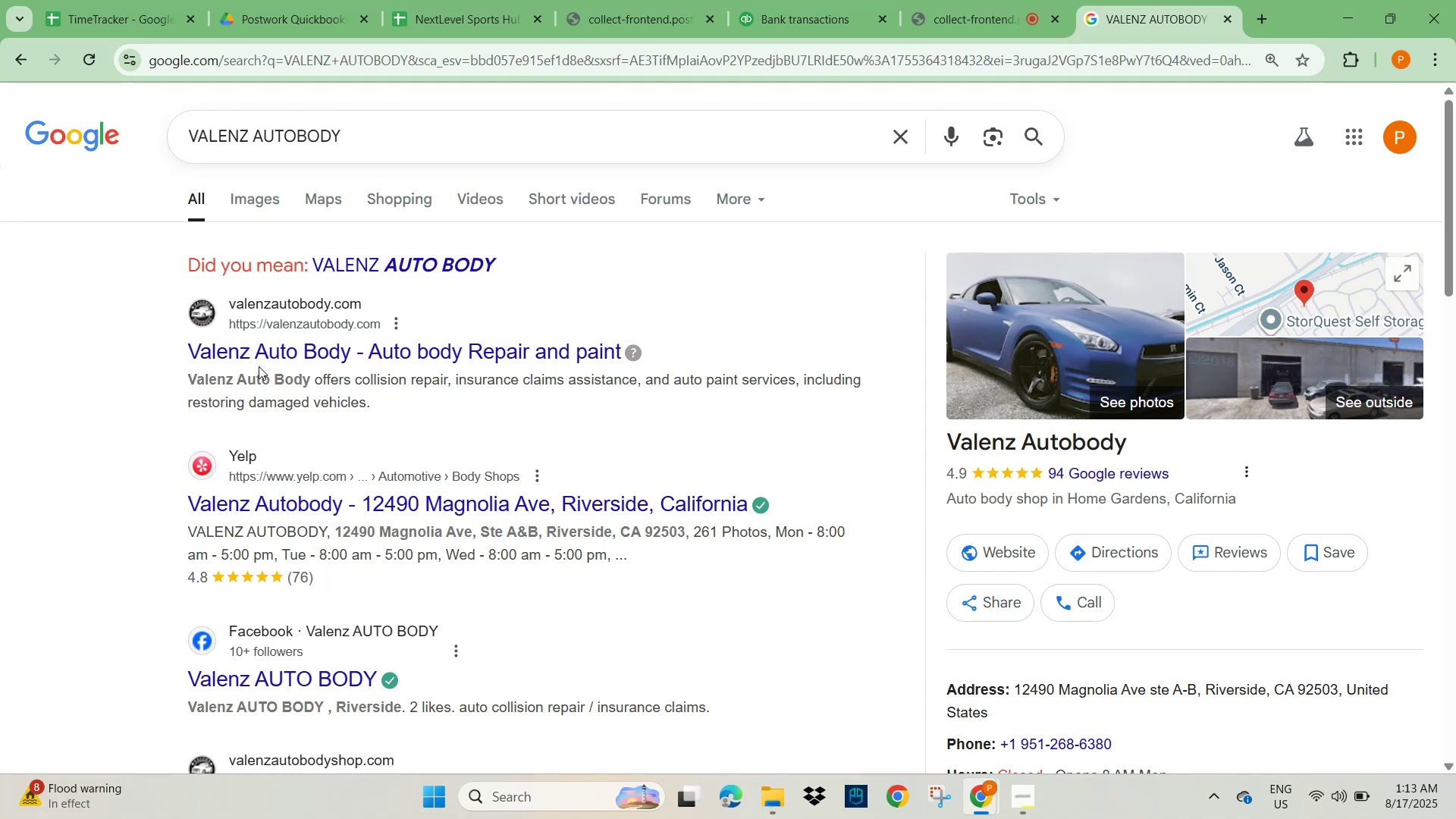 
wait(9.13)
 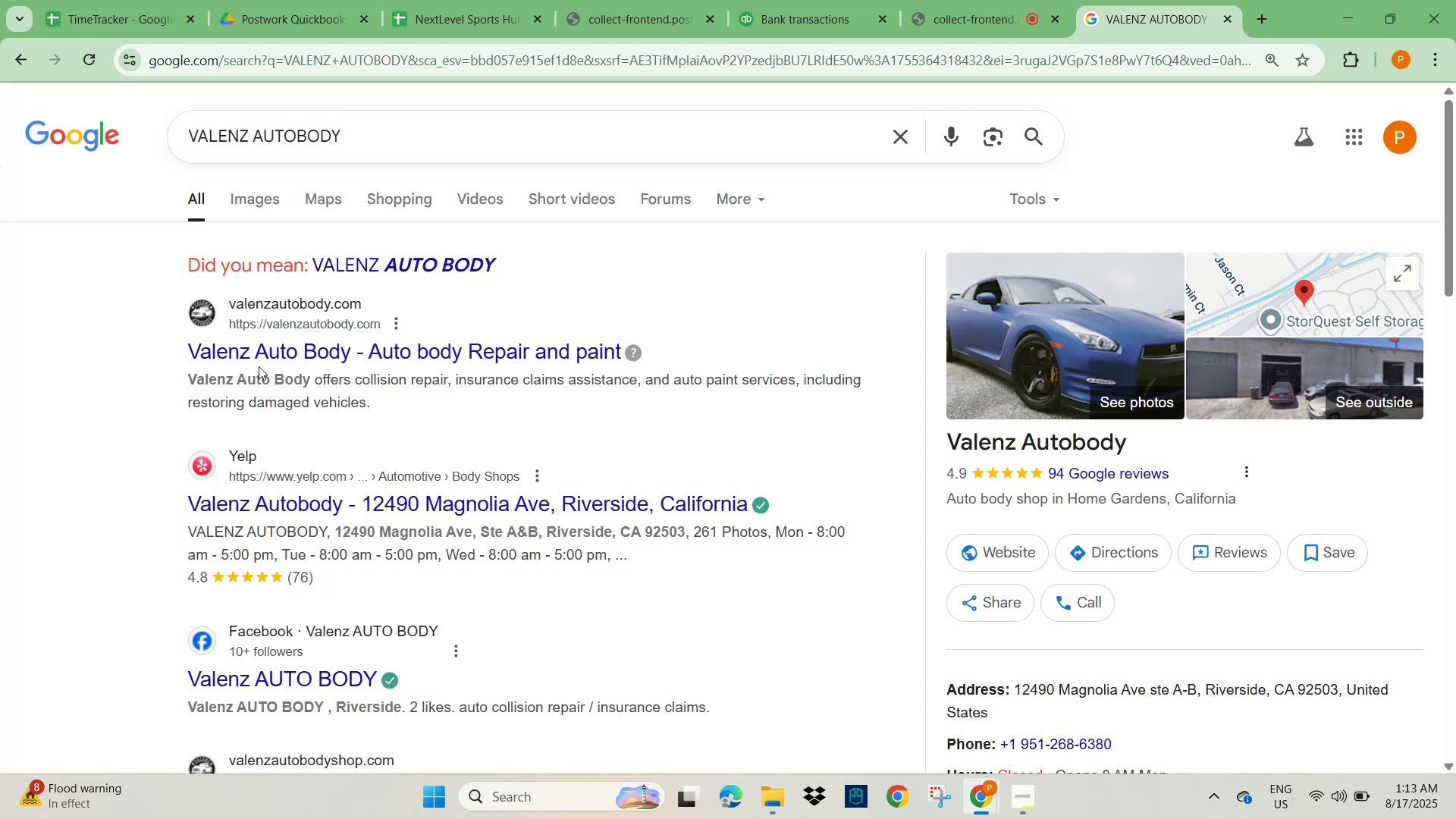 
left_click([621, 21])
 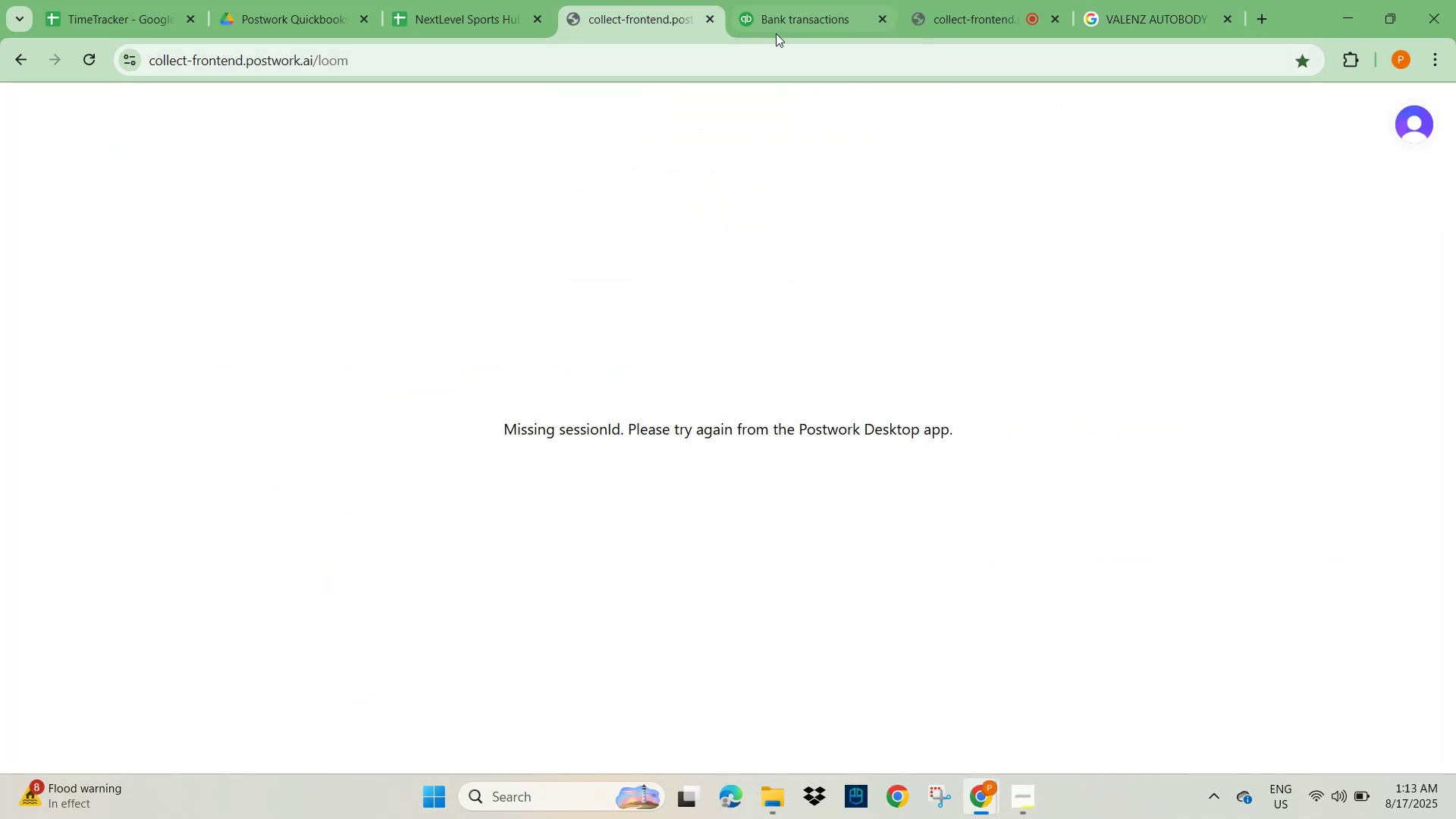 
left_click([794, 13])
 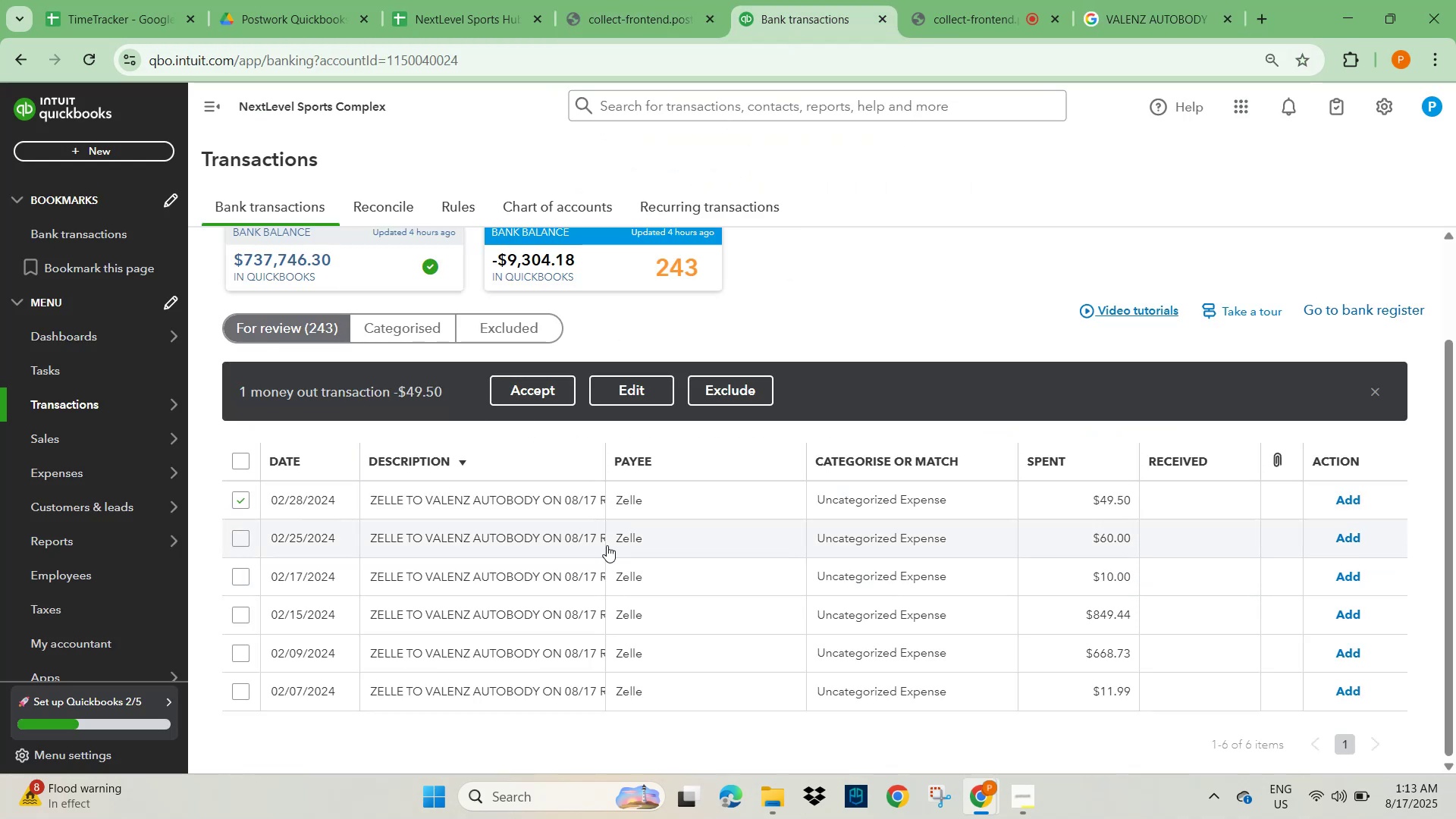 
left_click([521, 501])
 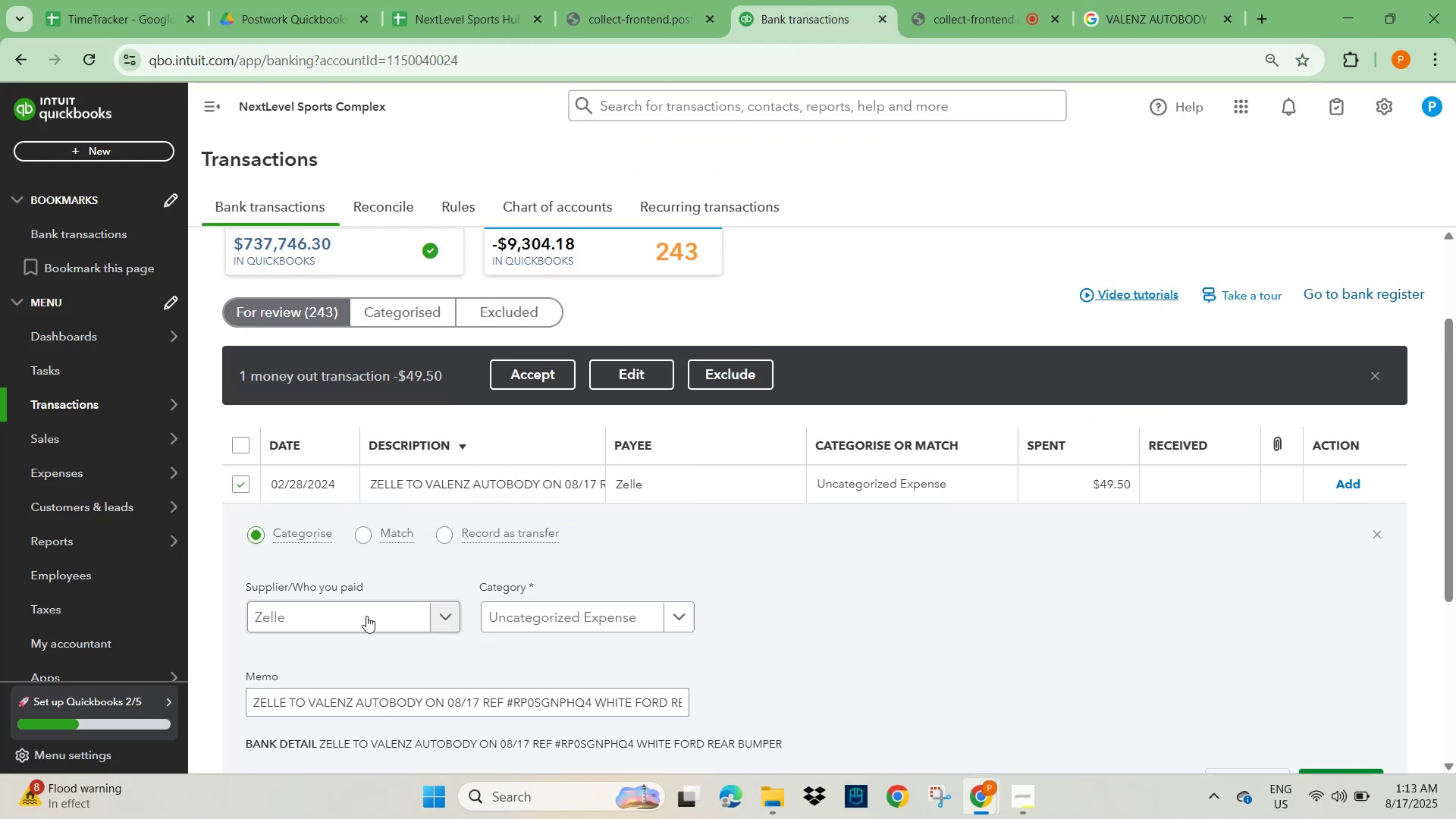 
left_click([356, 624])
 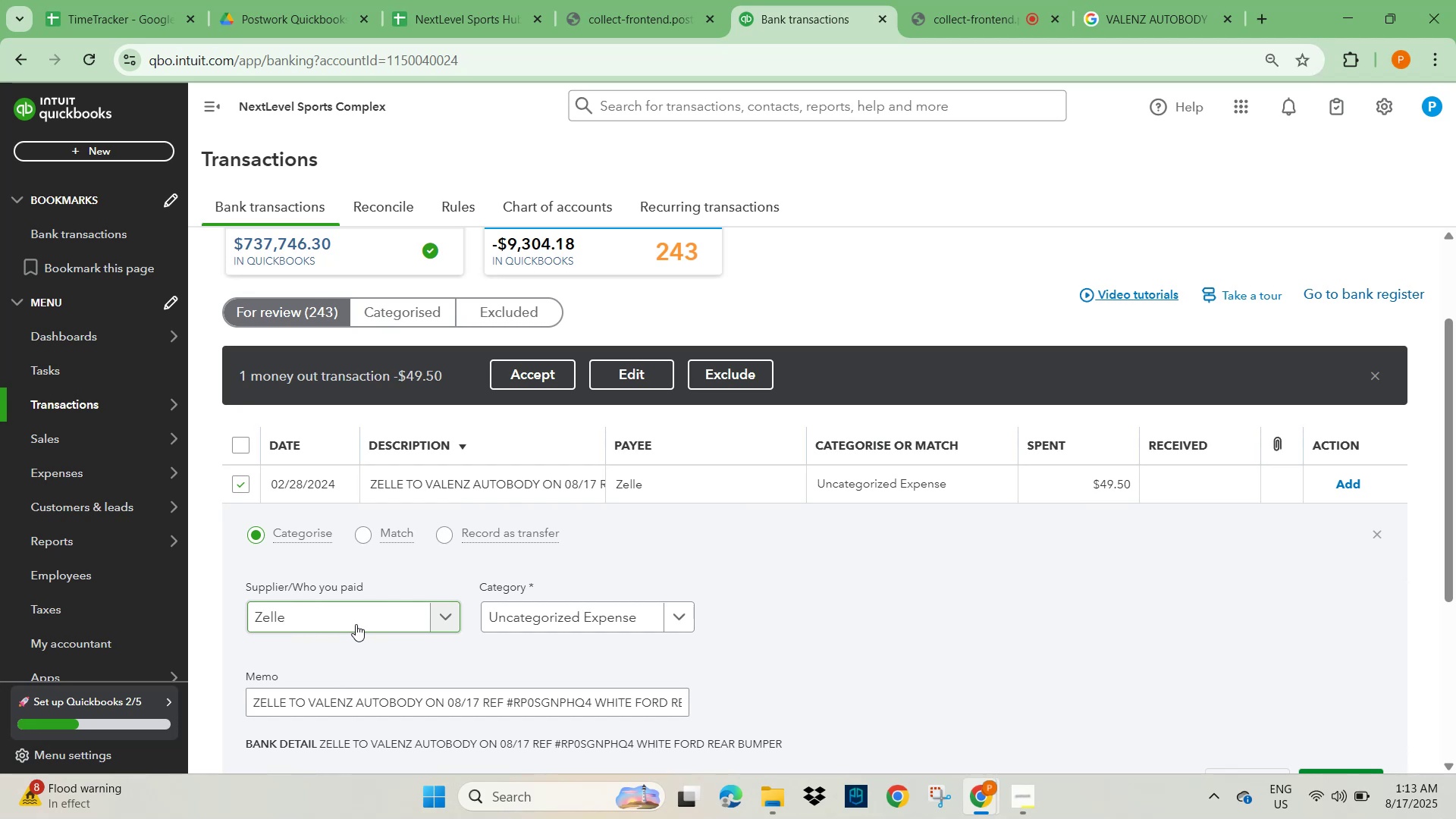 
key(Control+V)
 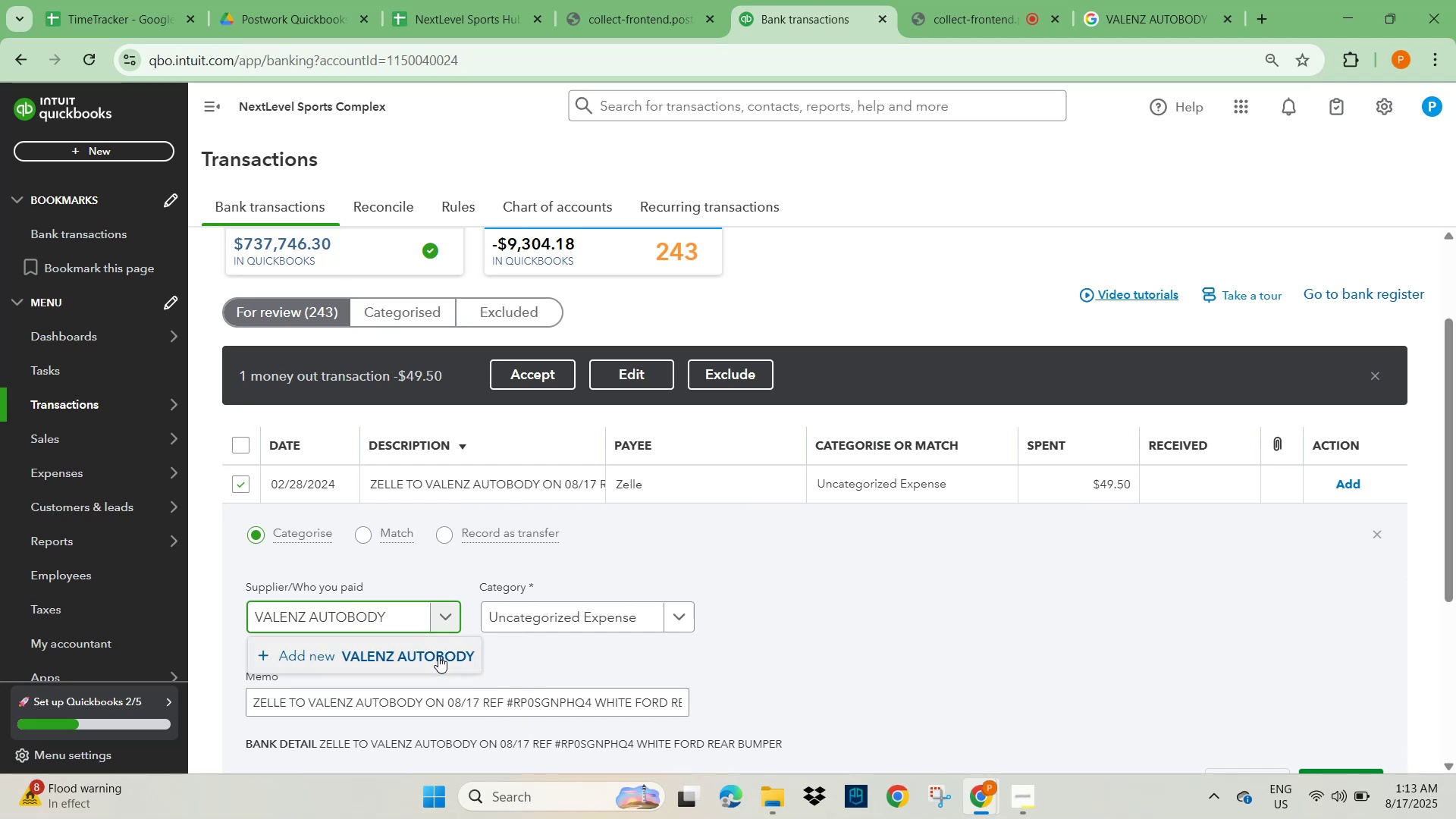 
left_click([432, 654])
 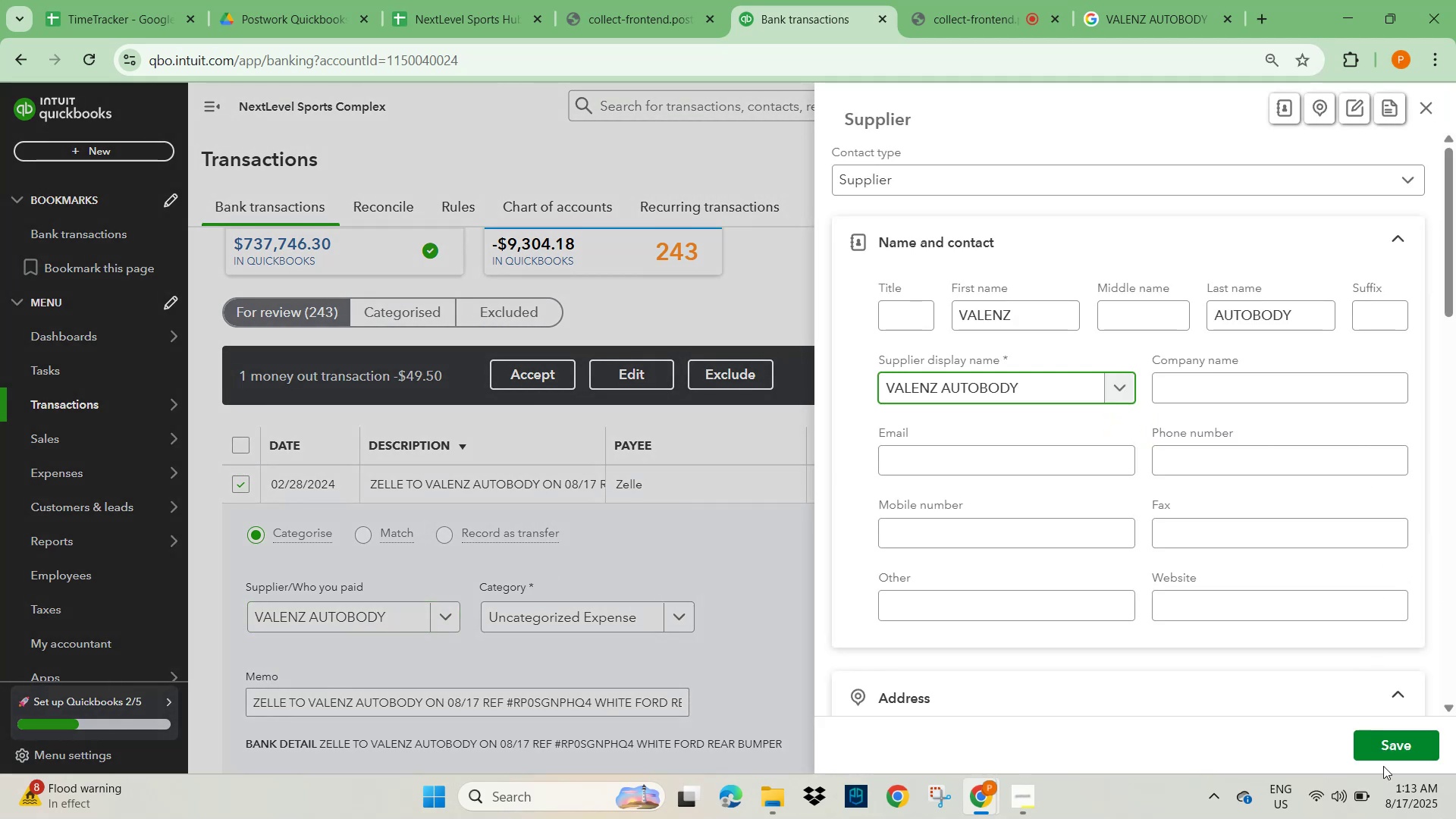 
left_click([1410, 750])
 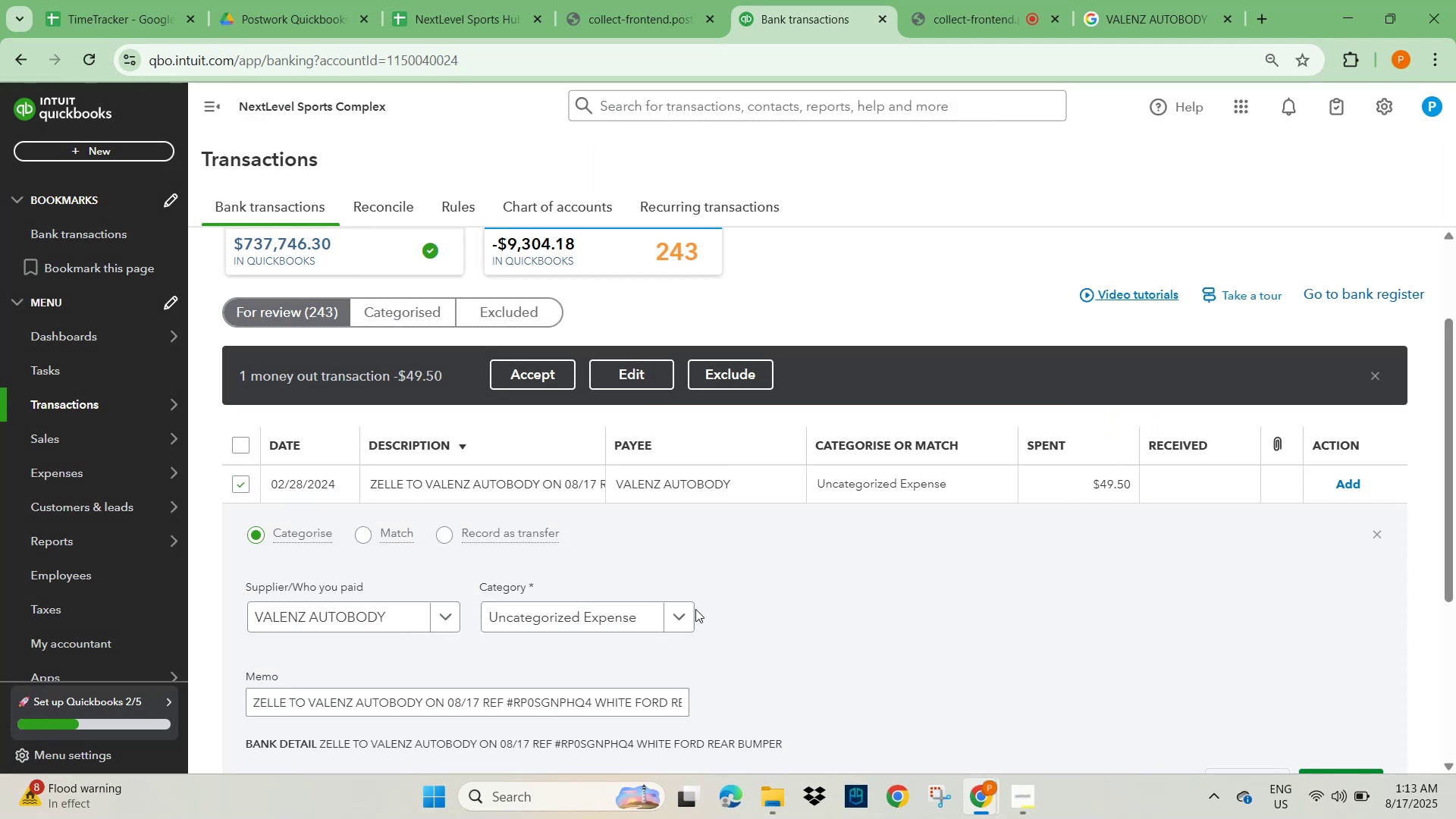 
left_click([552, 616])
 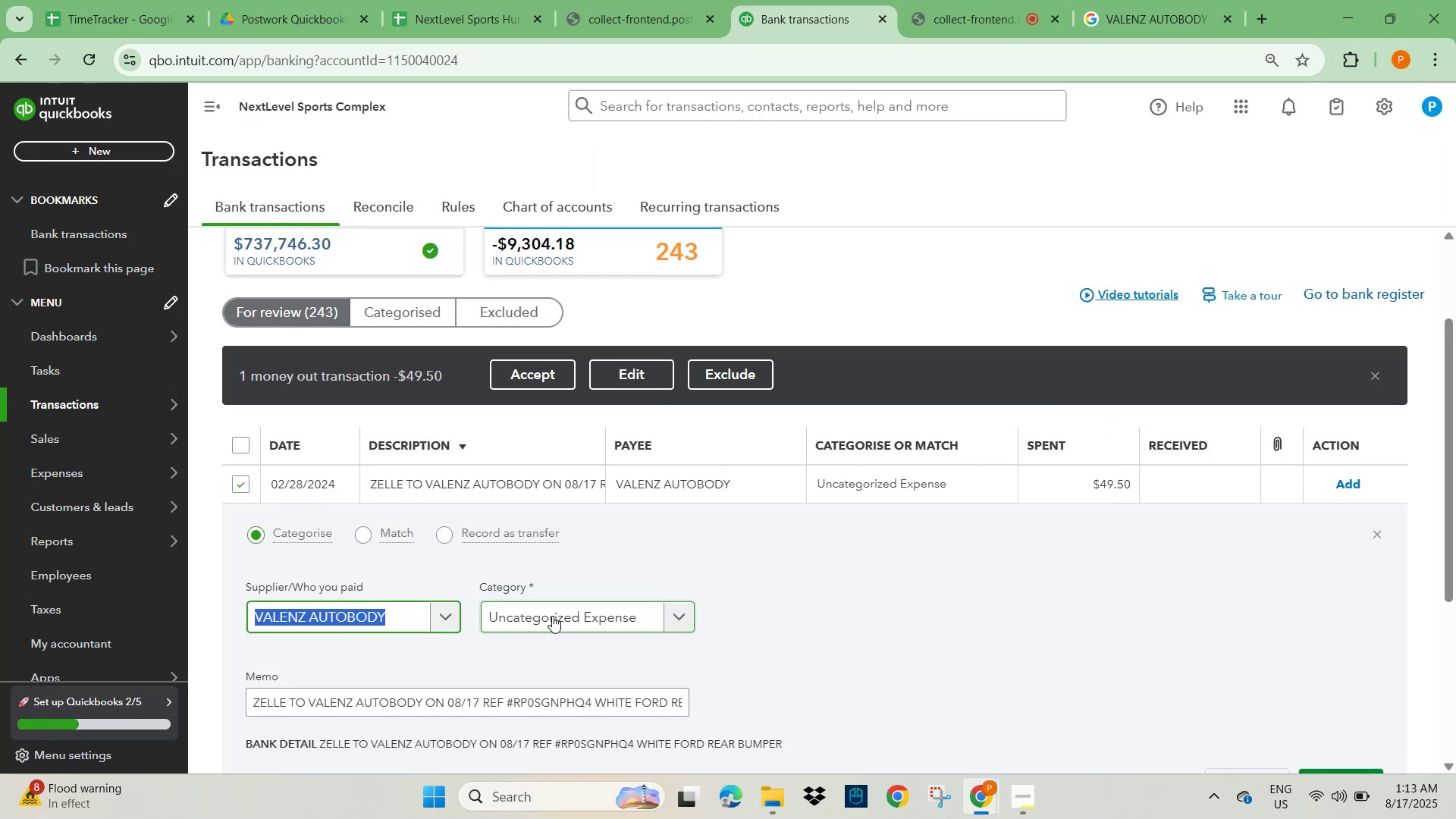 
type(repair)
 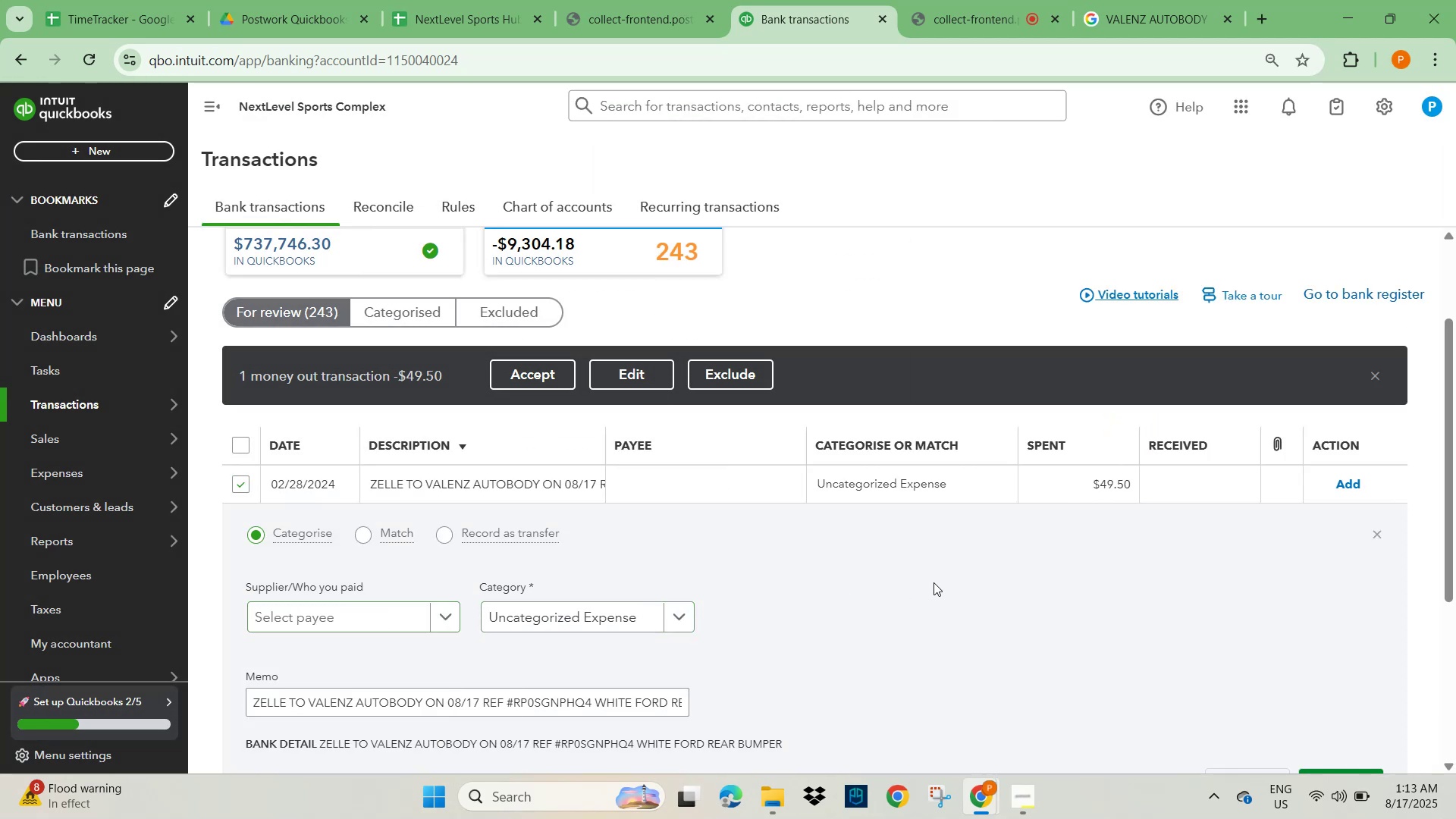 
left_click([365, 626])
 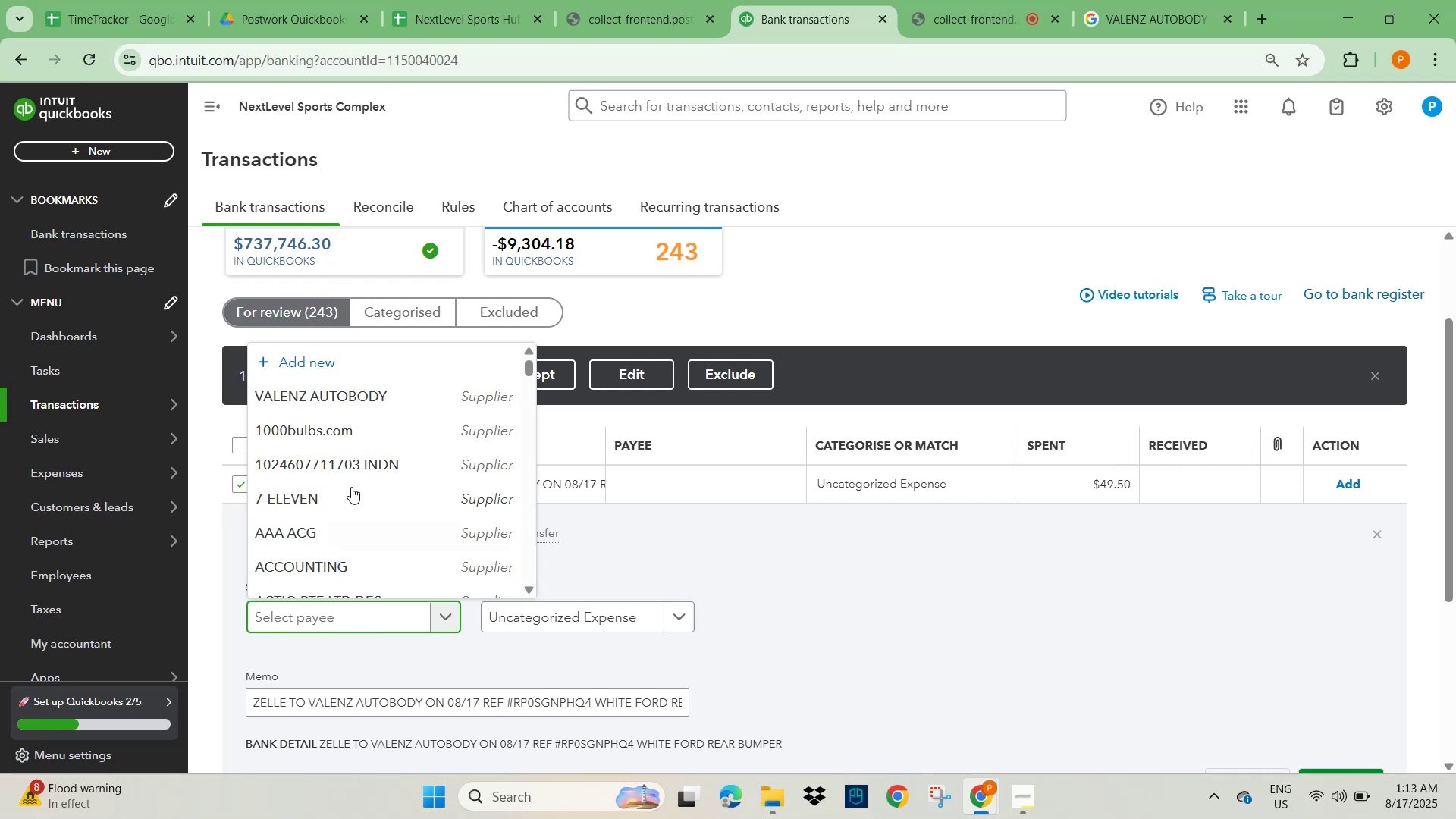 
left_click([341, 388])
 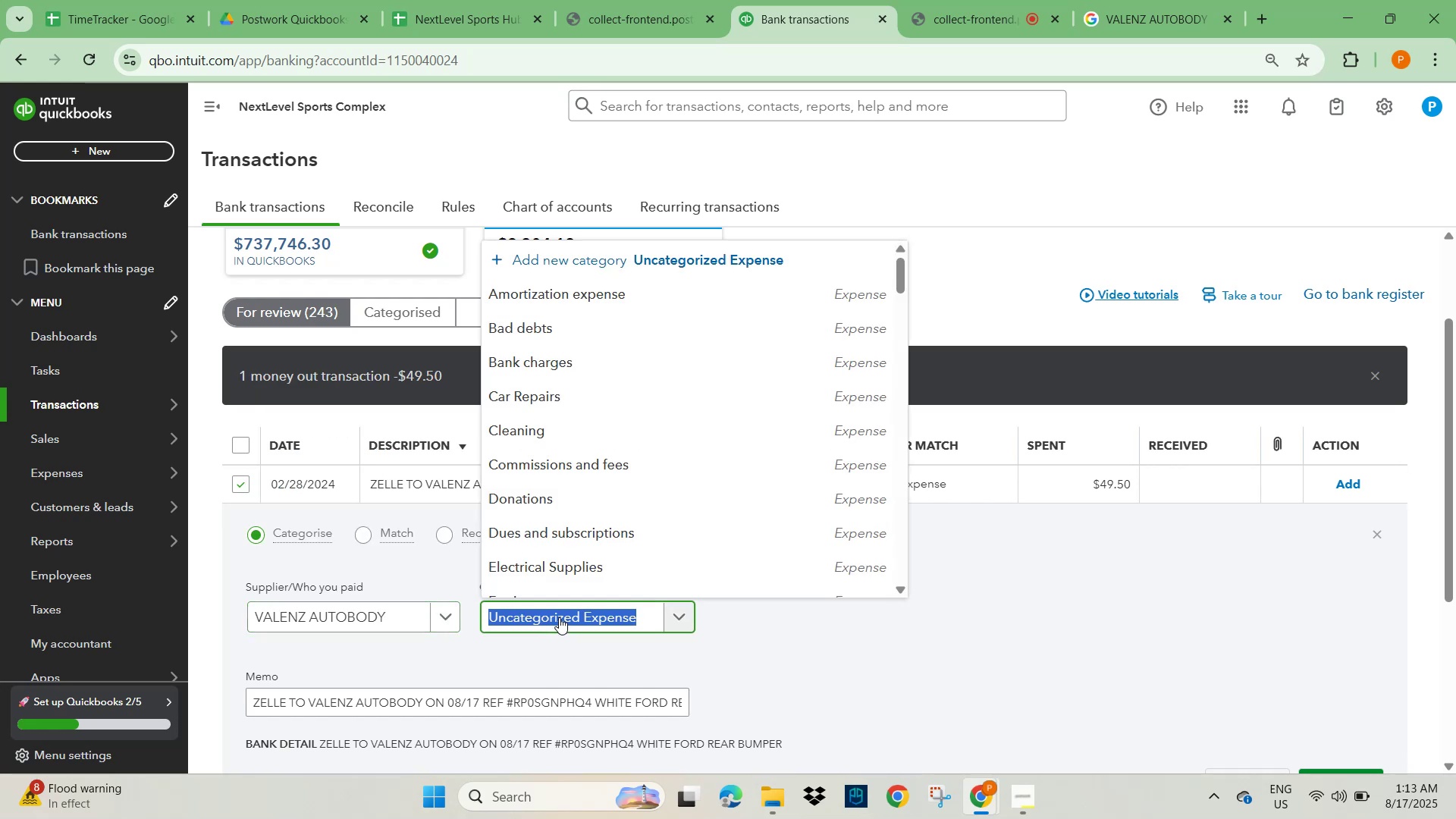 
type(repair)
 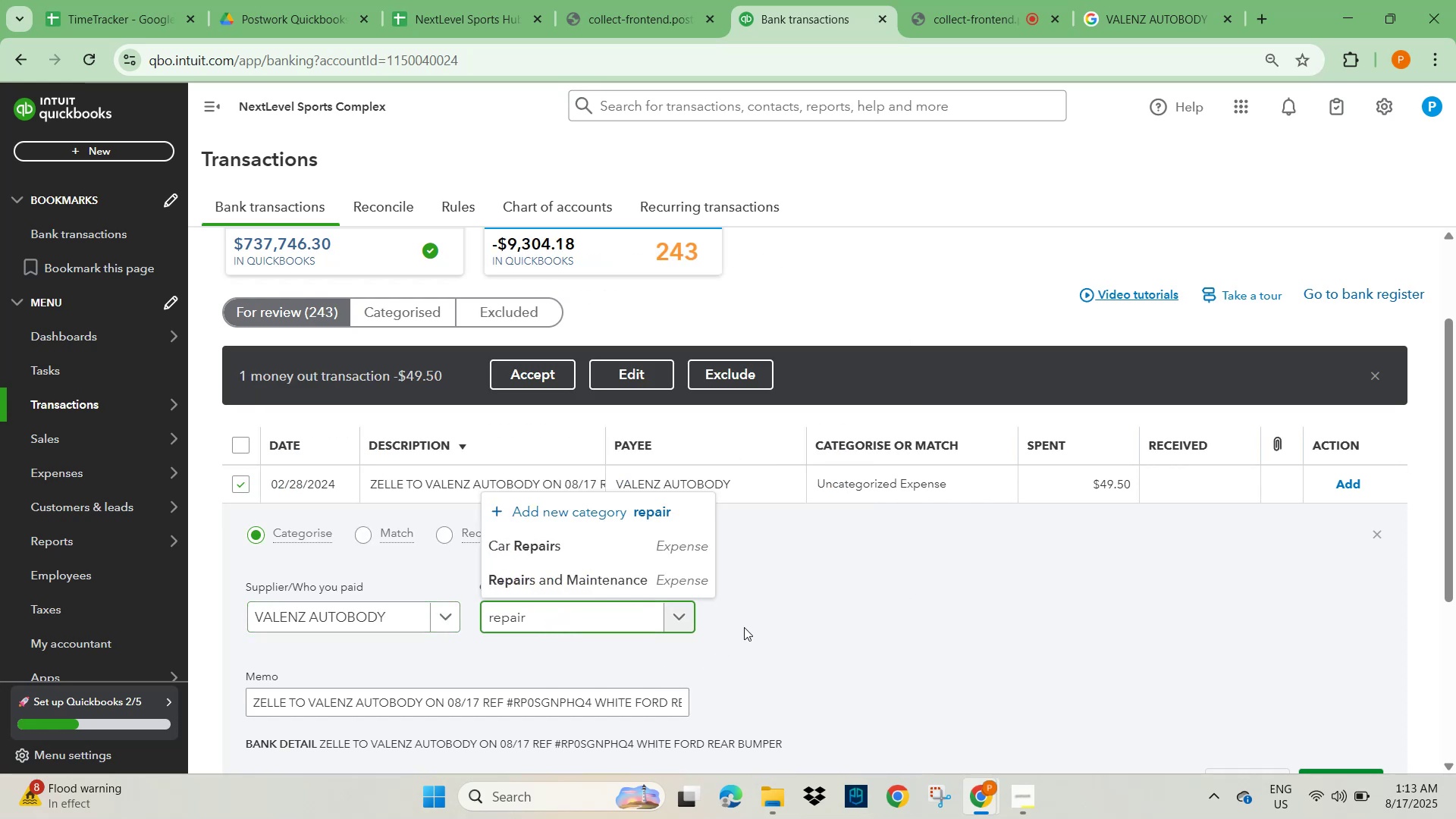 
left_click([589, 566])
 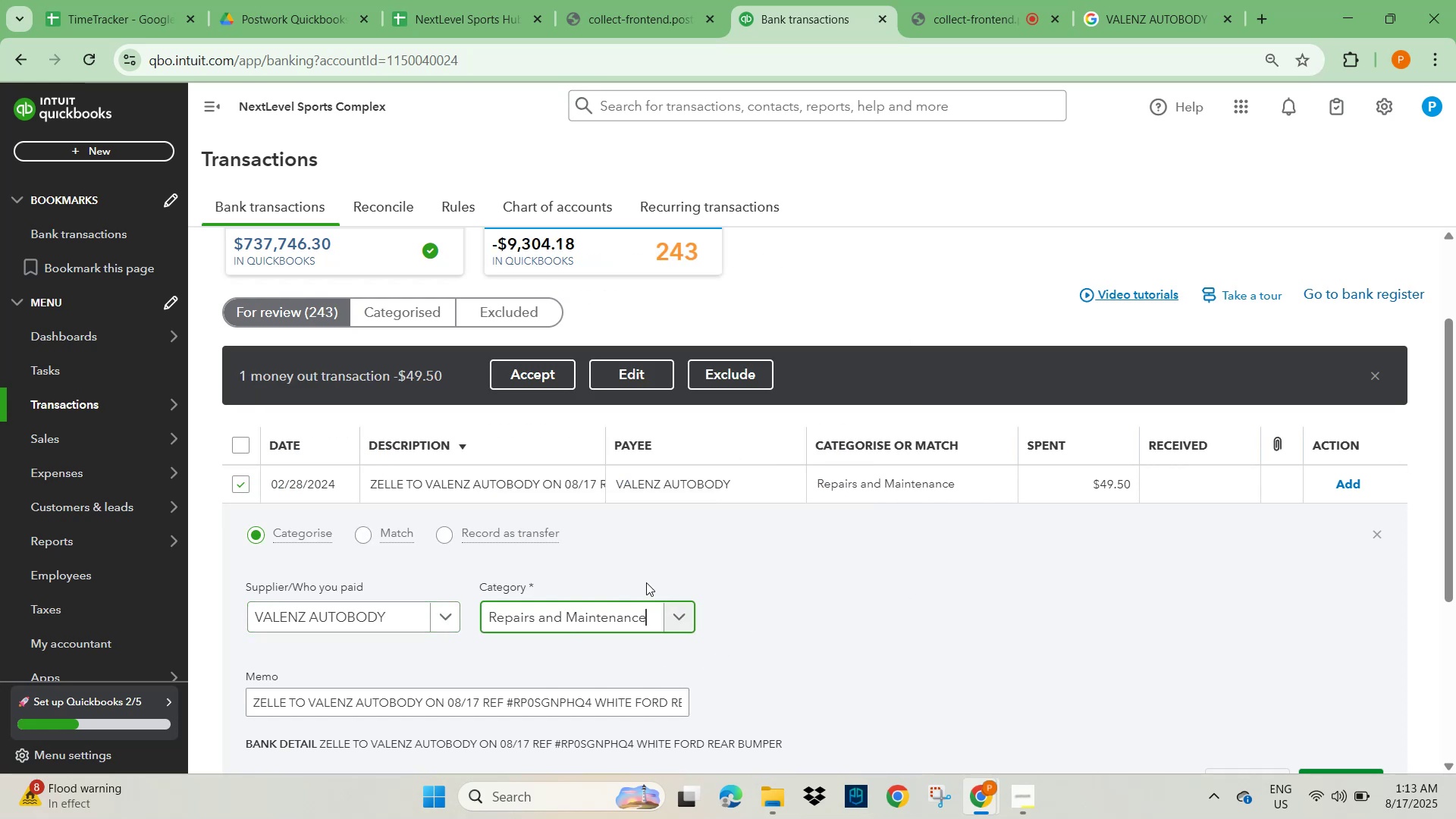 
left_click_drag(start_coordinate=[911, 636], to_coordinate=[915, 638])
 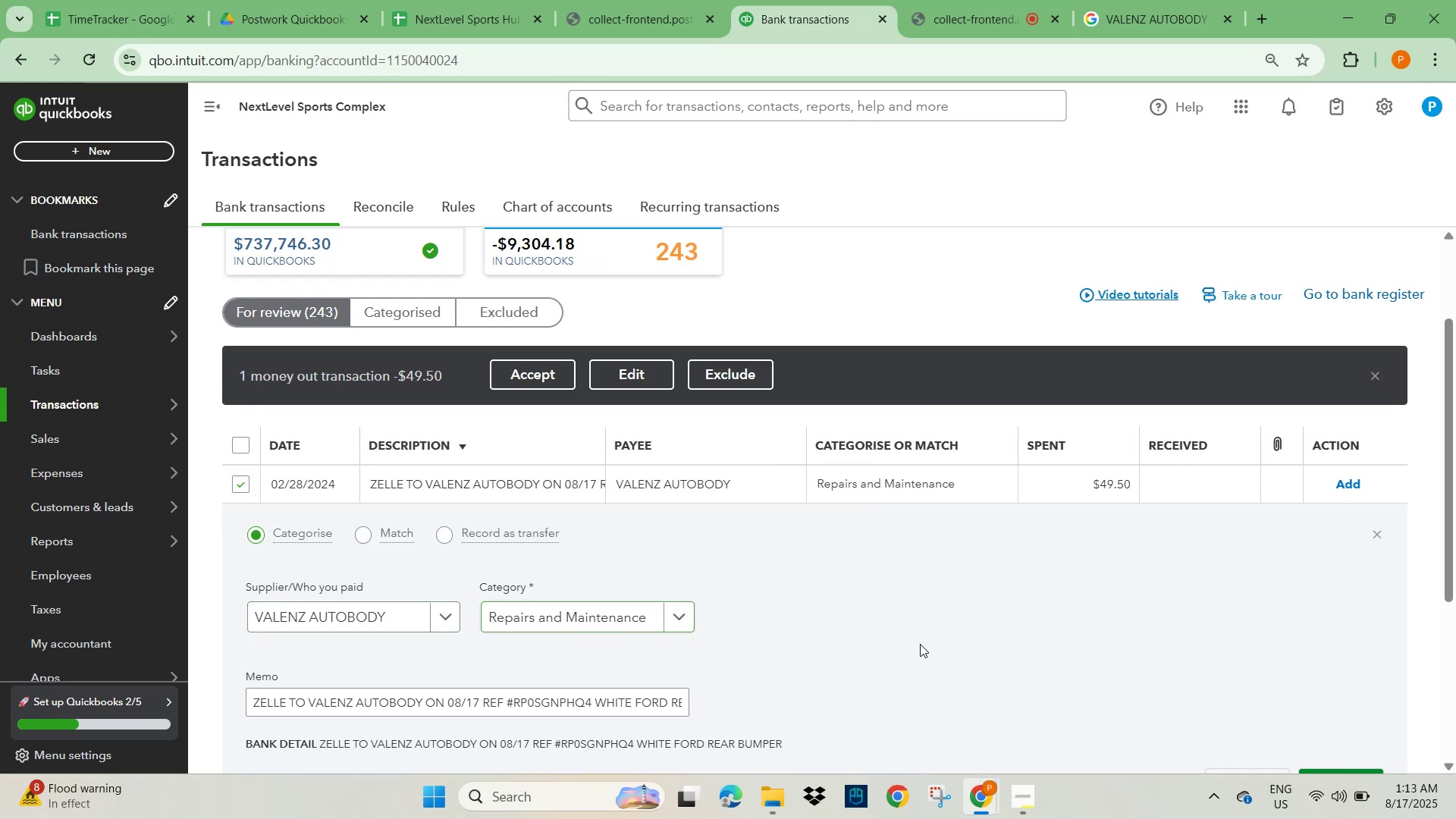 
scroll: coordinate [970, 686], scroll_direction: down, amount: 4.0
 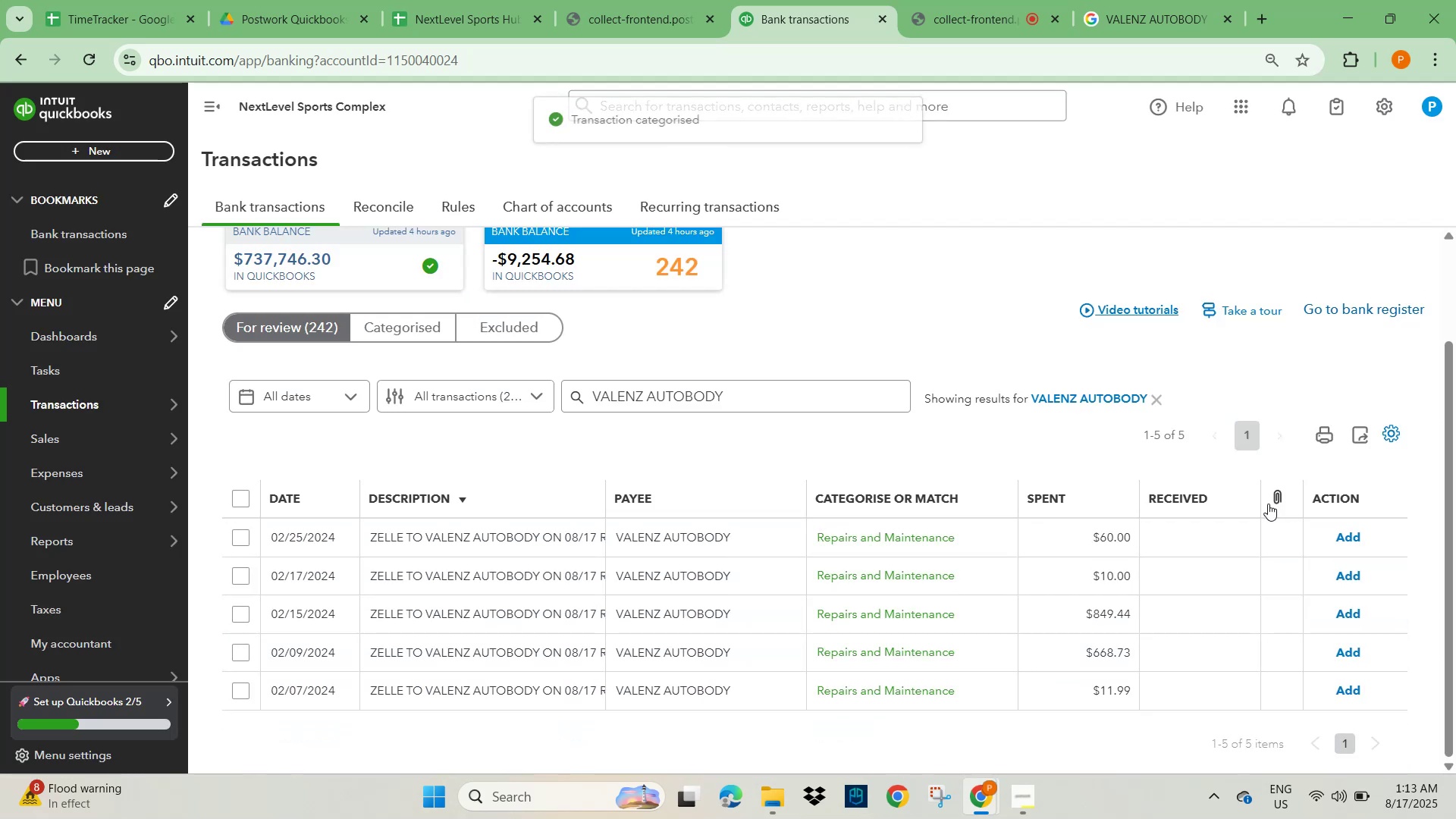 
left_click([1341, 544])
 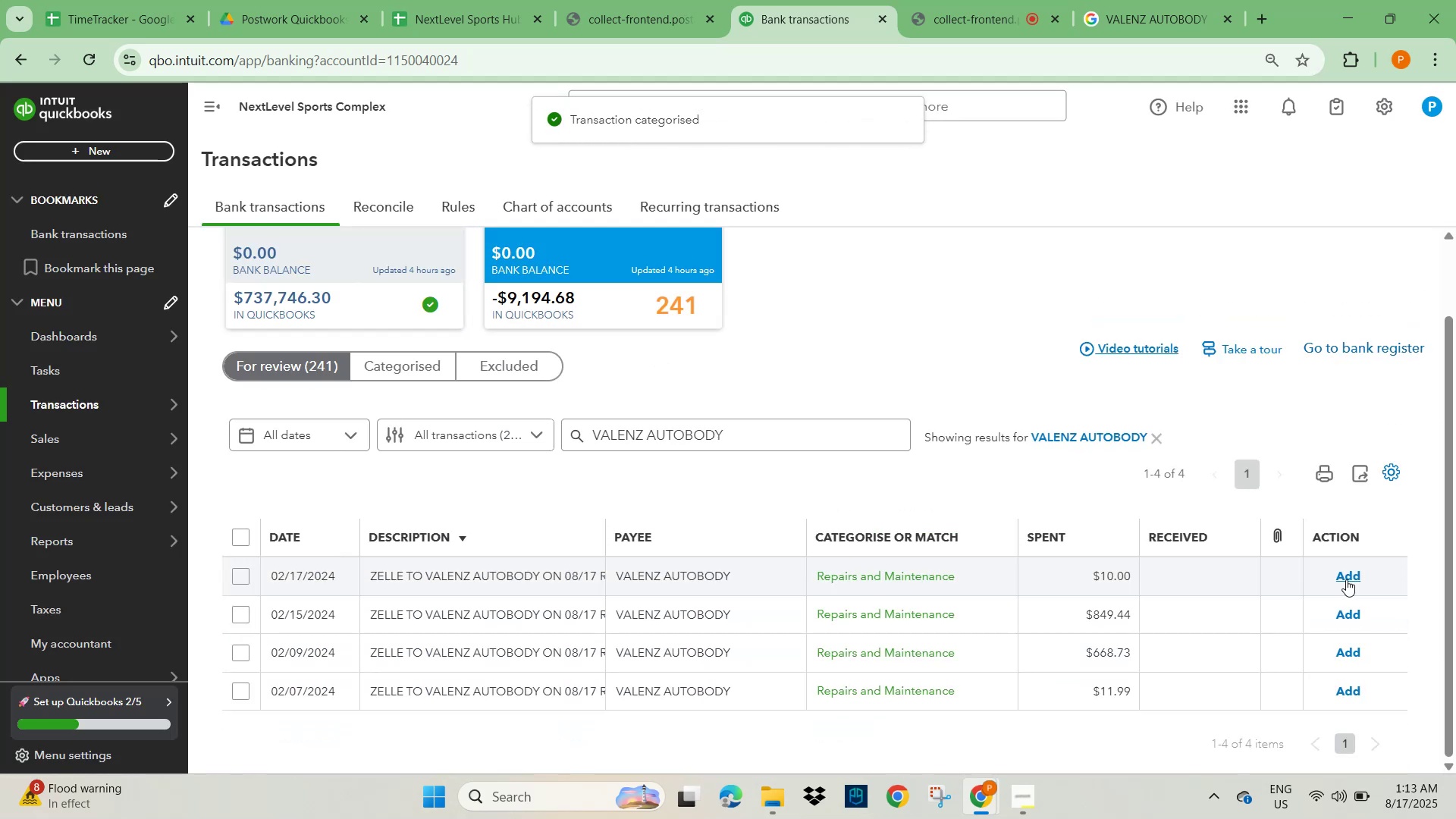 
left_click([1346, 579])
 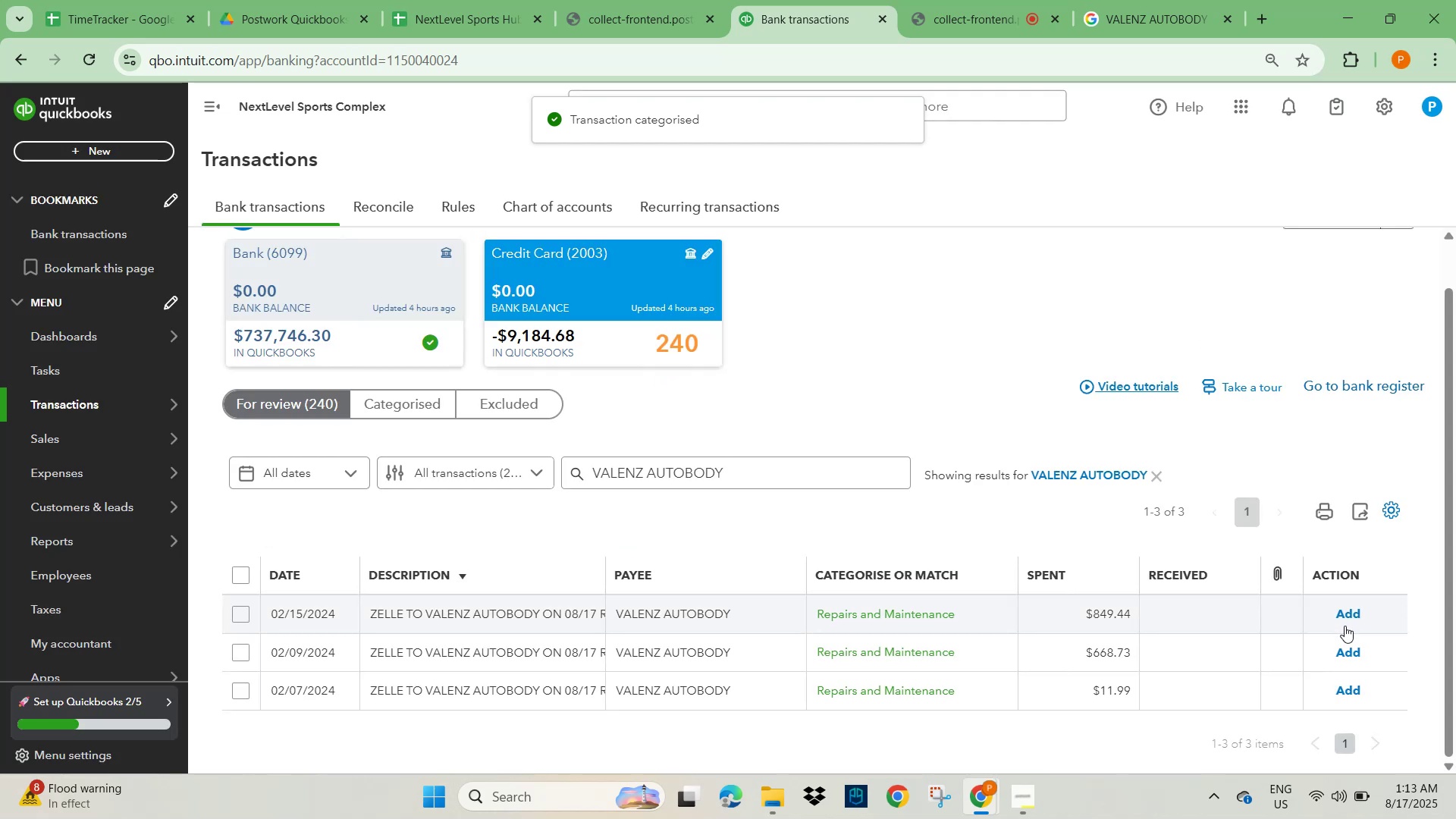 
left_click([1345, 618])
 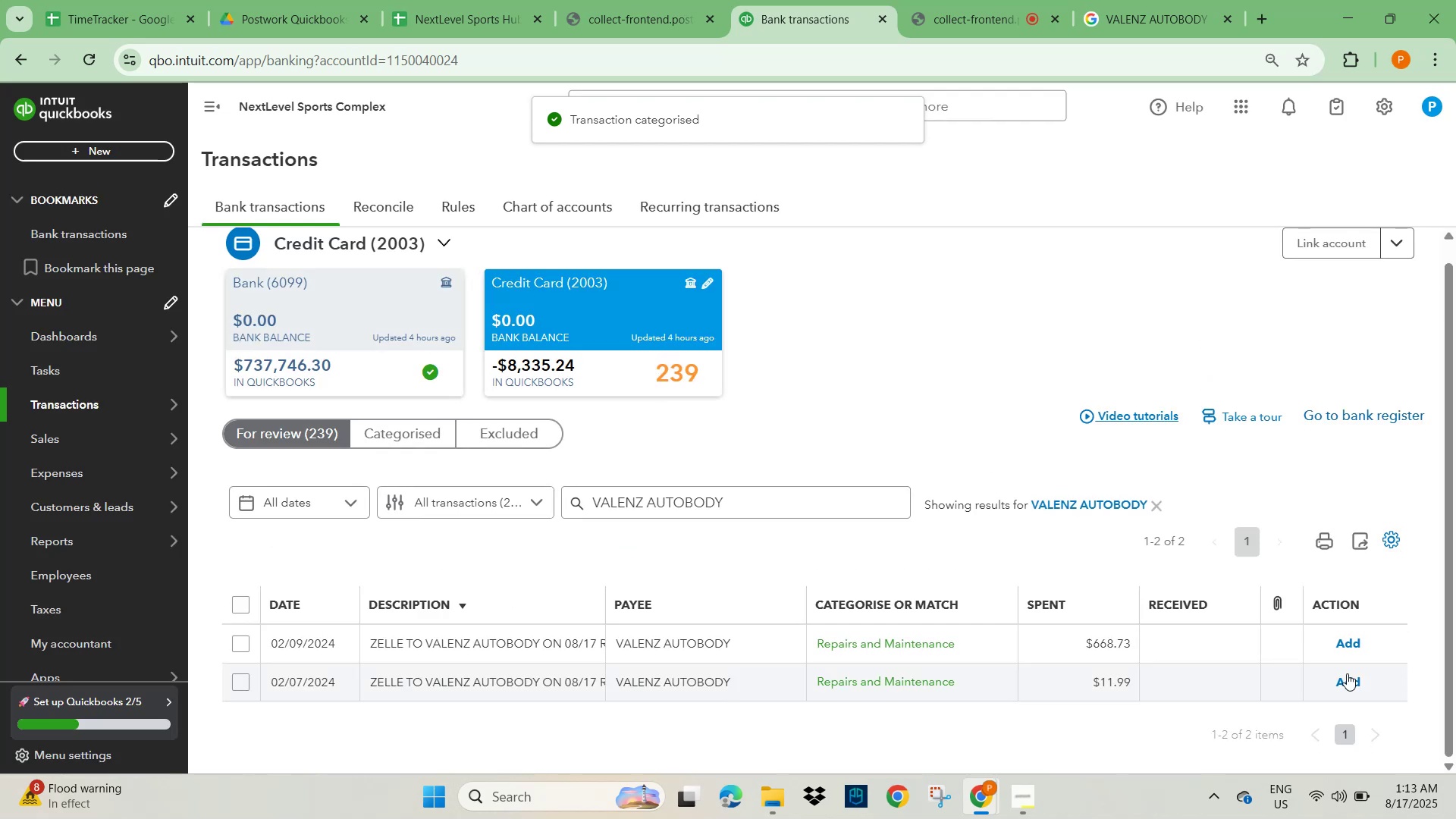 
left_click([1341, 648])
 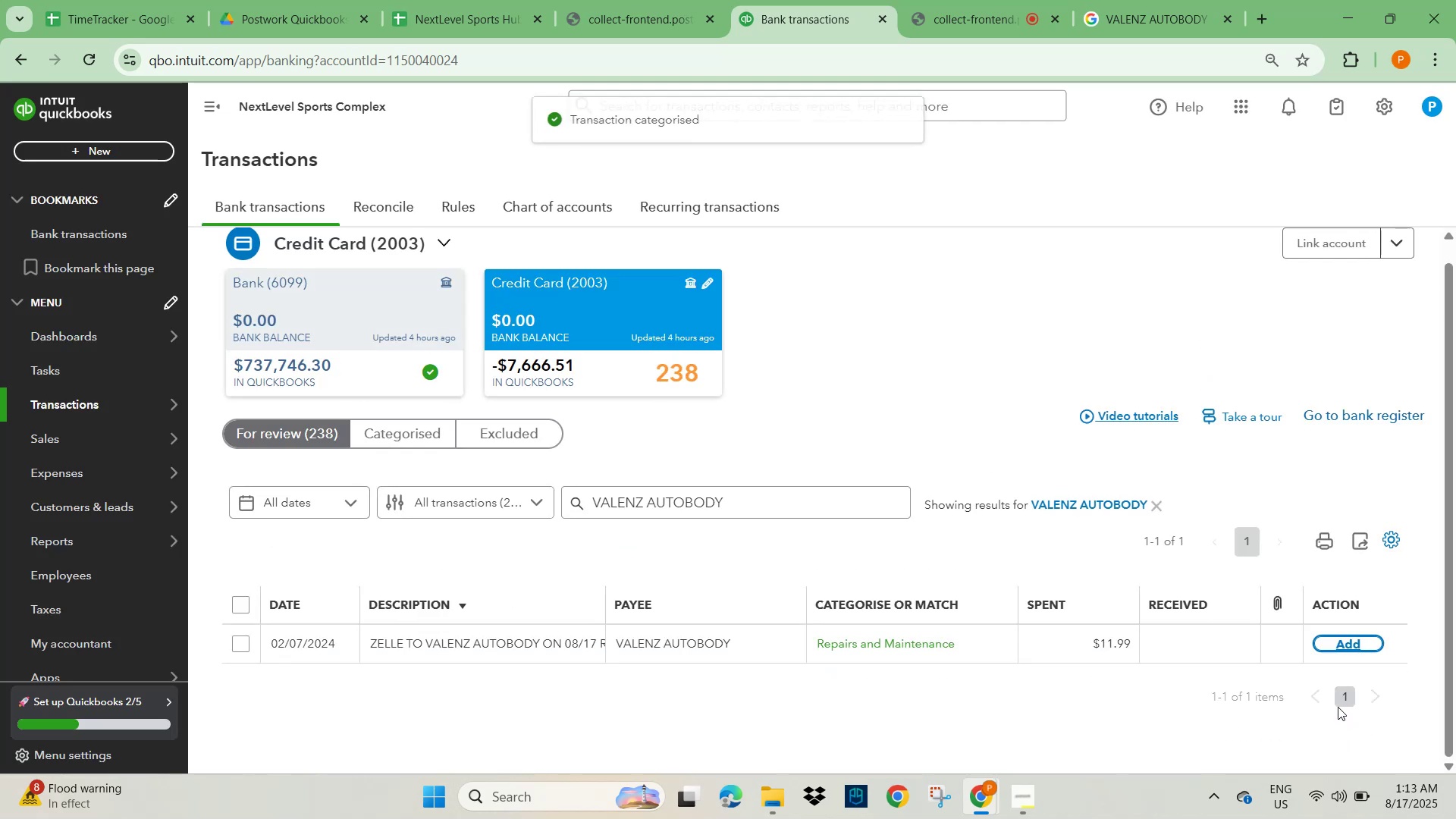 
left_click([1342, 647])
 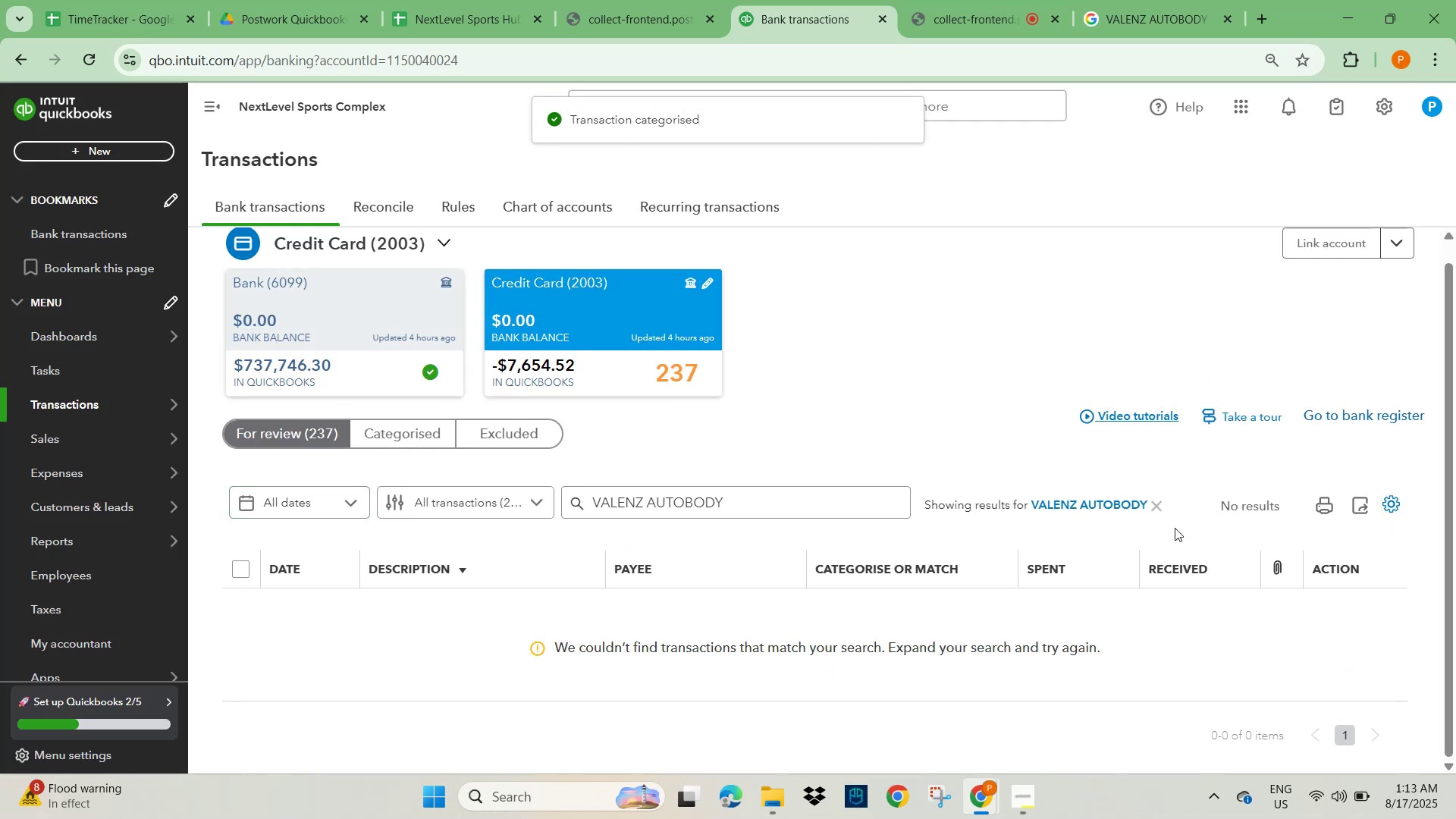 
left_click([1155, 504])
 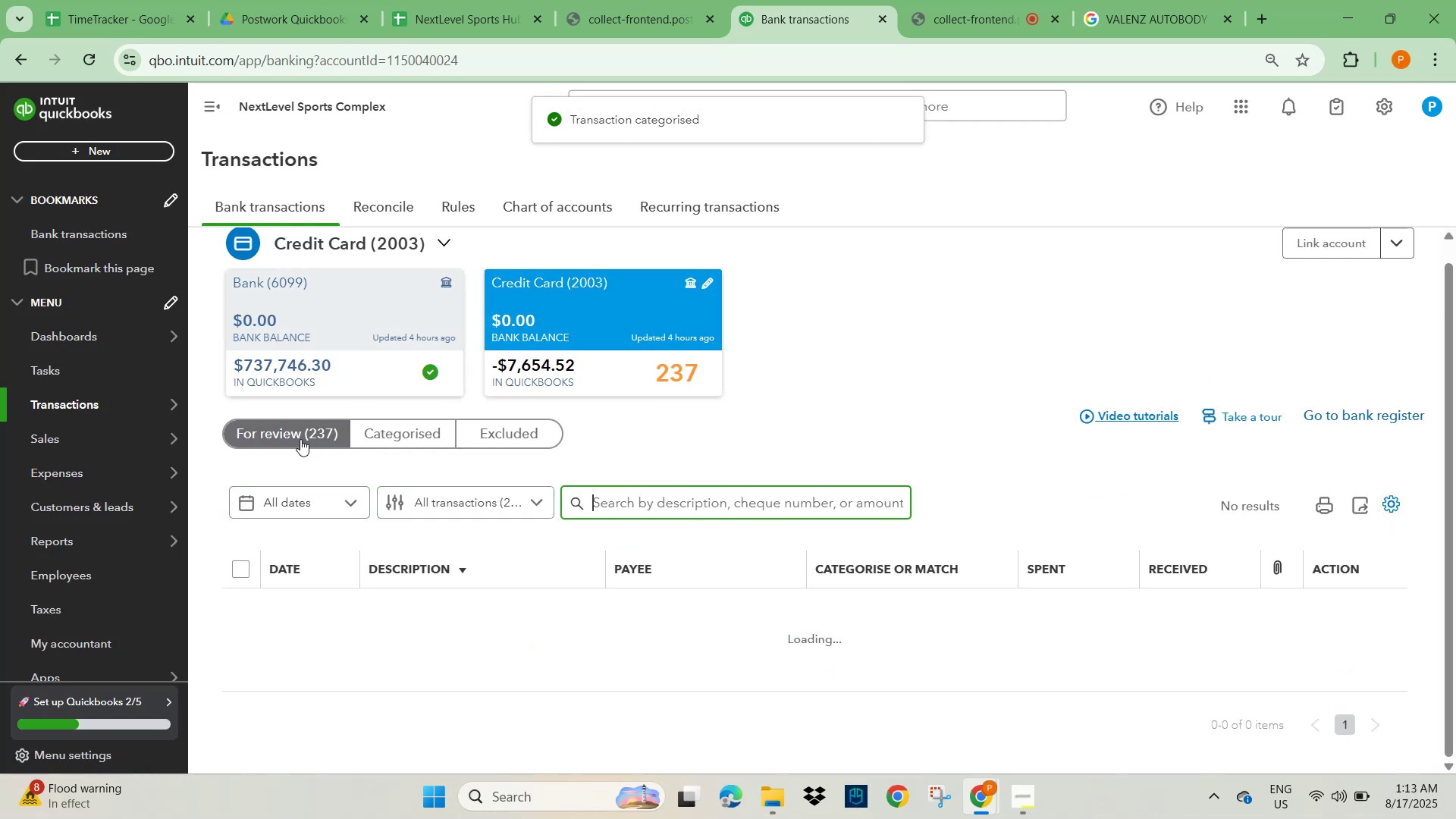 
left_click([300, 438])
 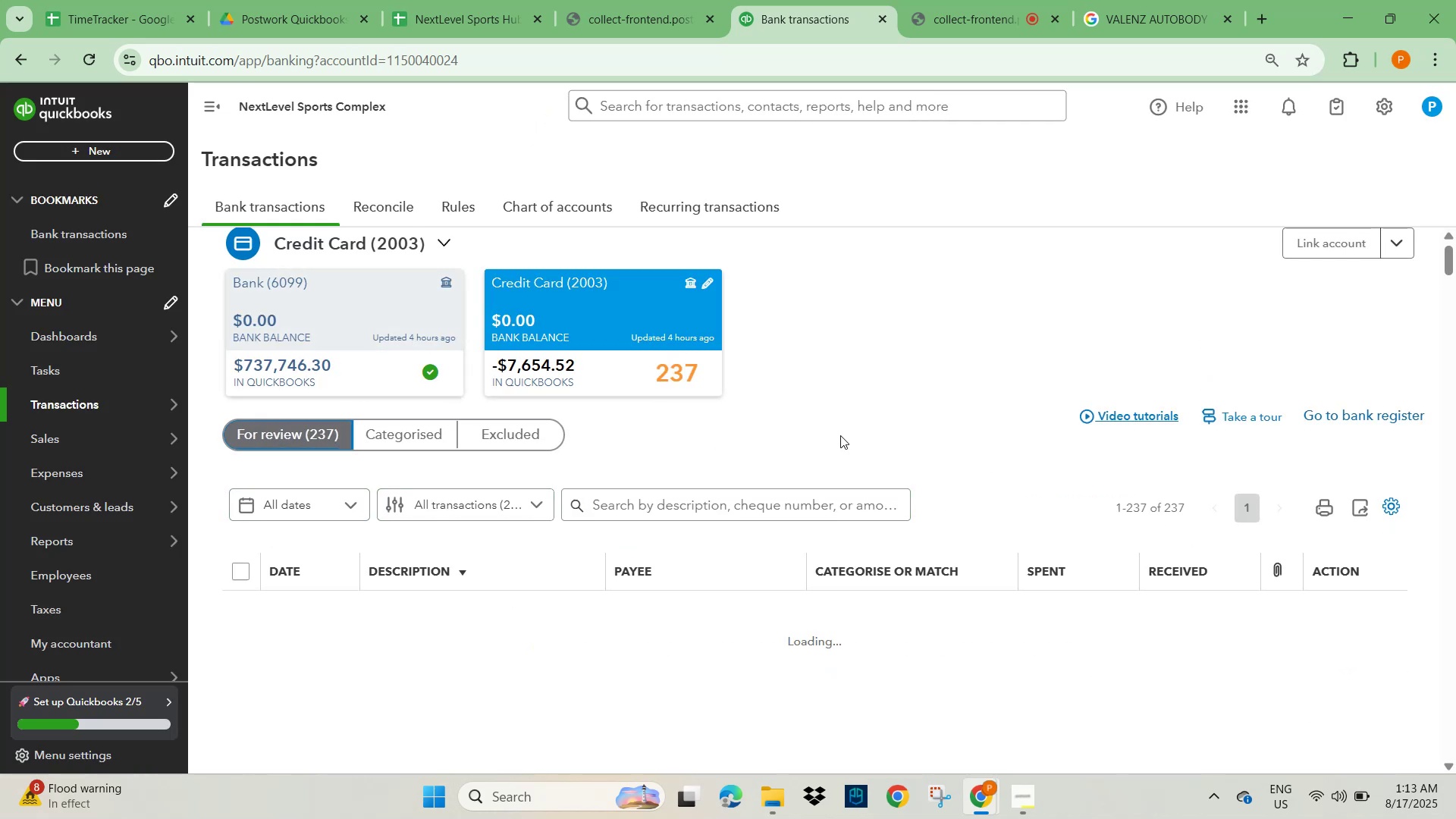 
scroll: coordinate [964, 471], scroll_direction: down, amount: 3.0
 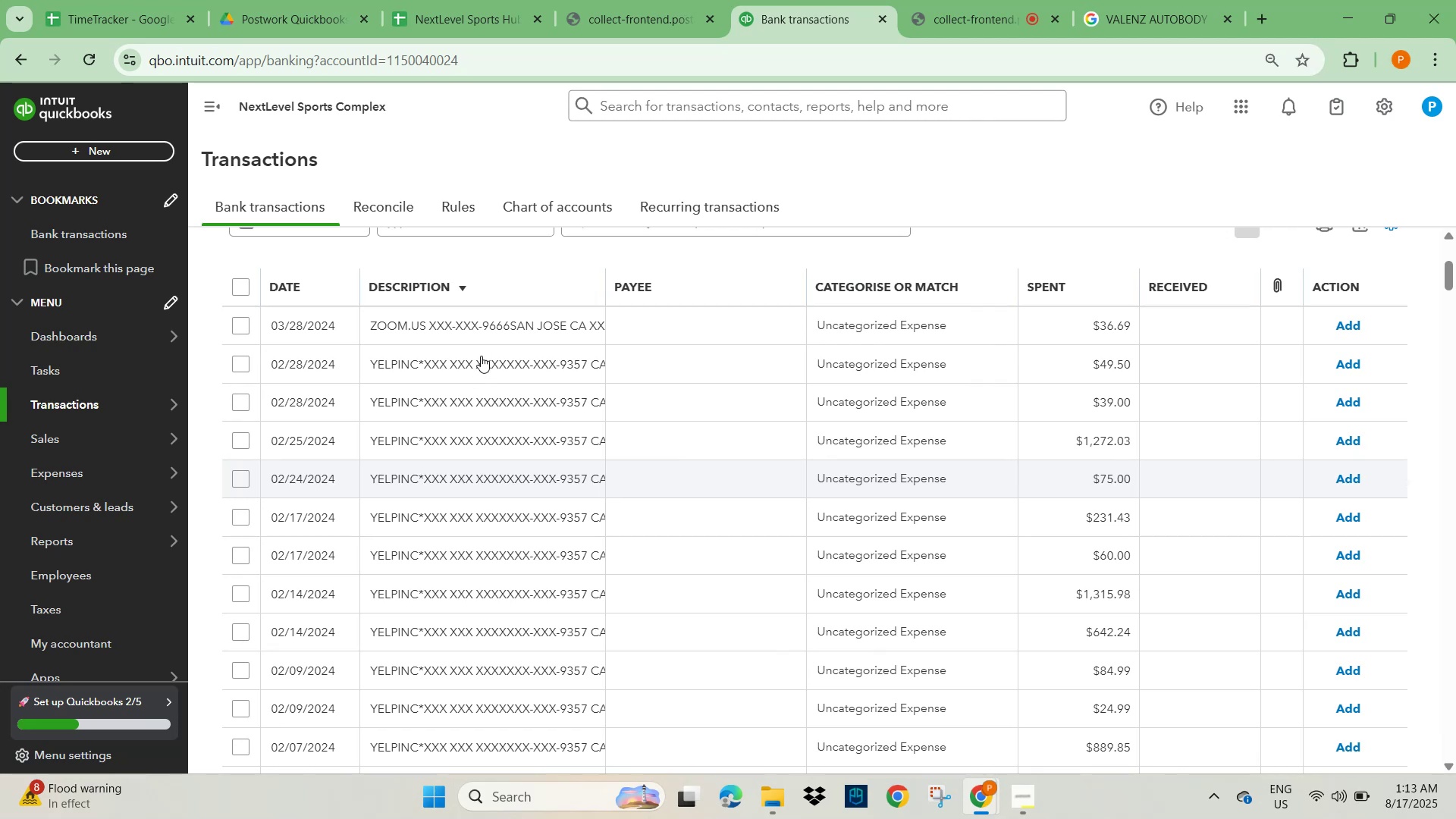 
left_click([482, 368])
 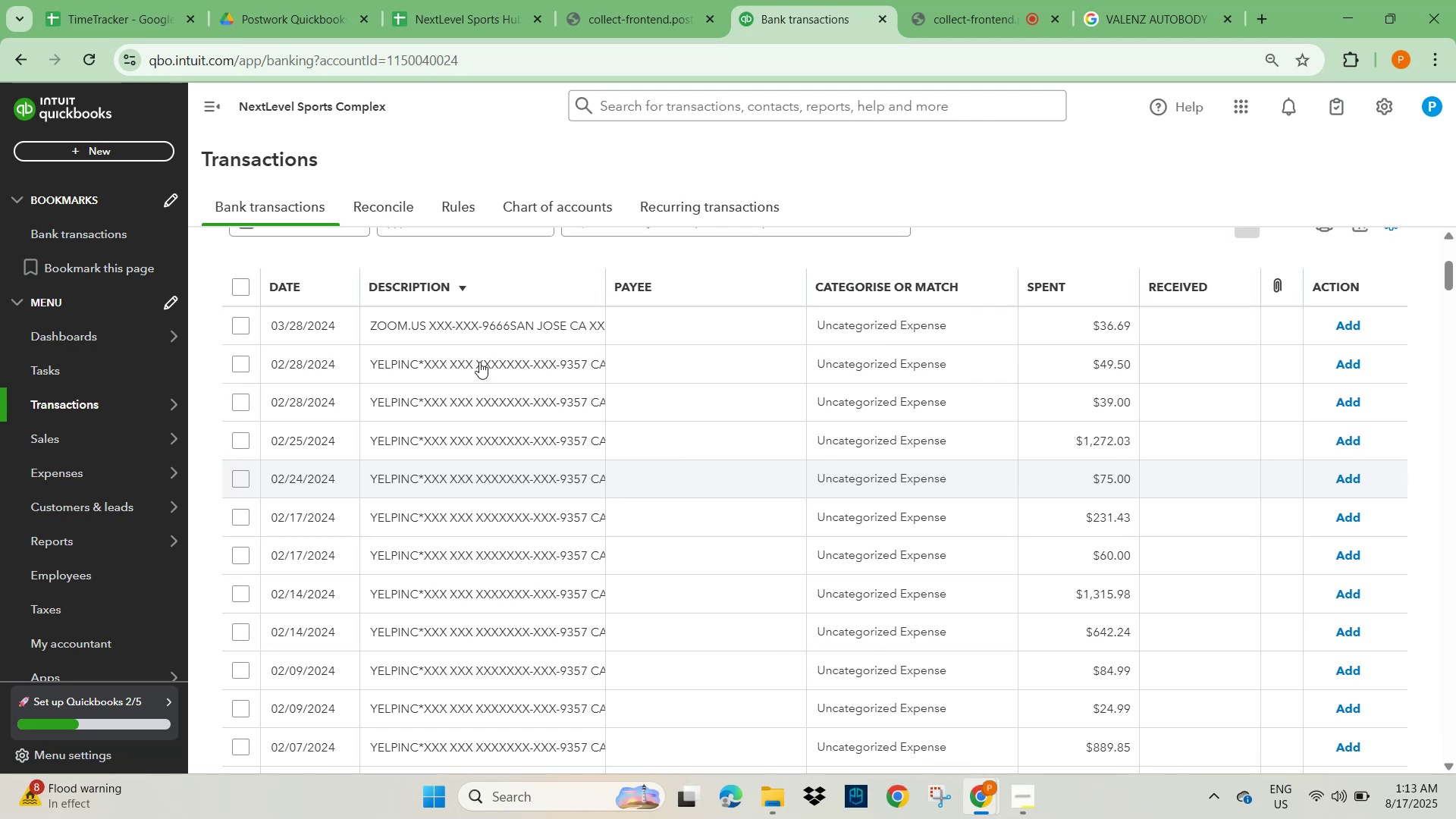 
double_click([479, 362])
 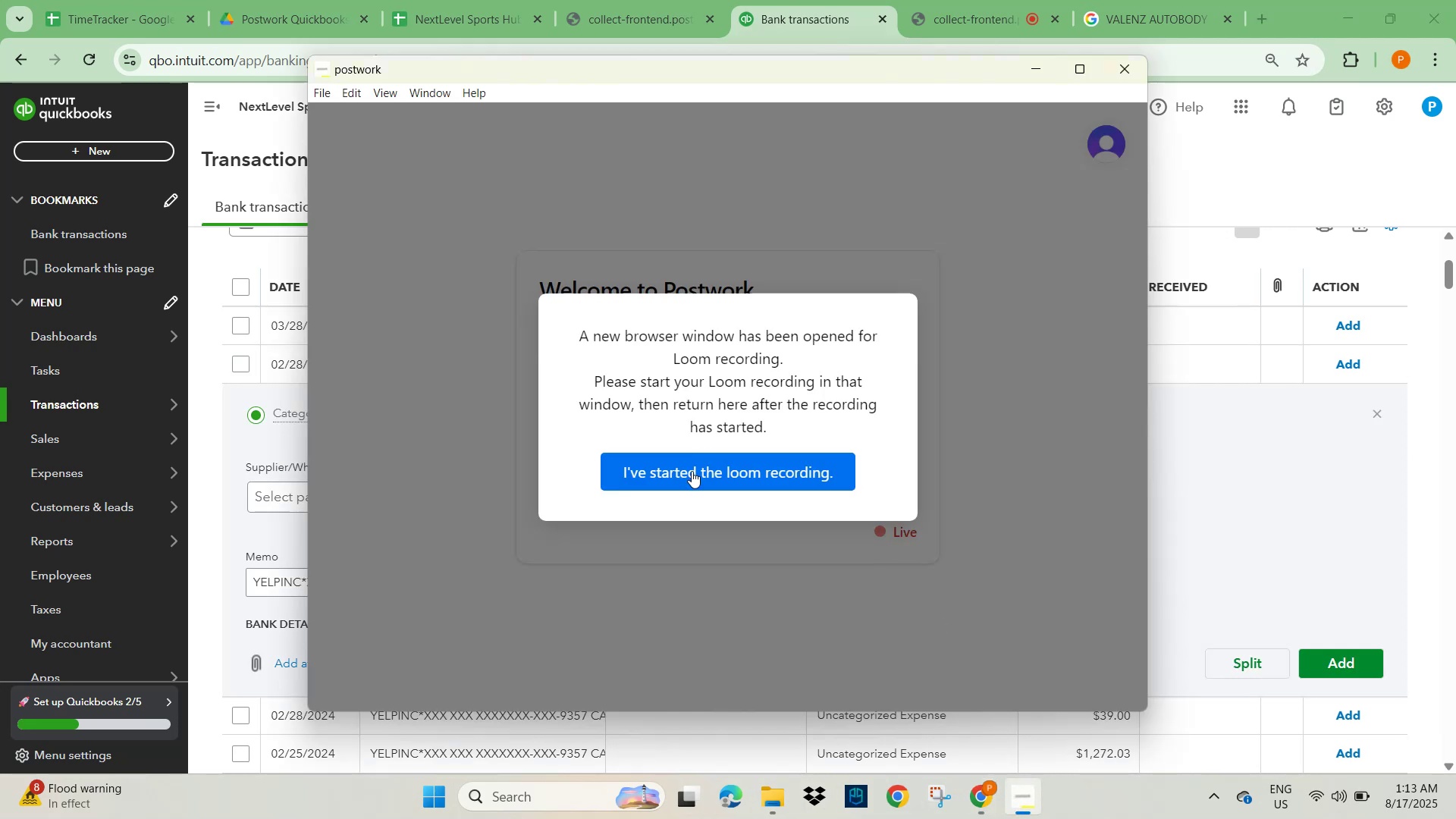 
wait(6.27)
 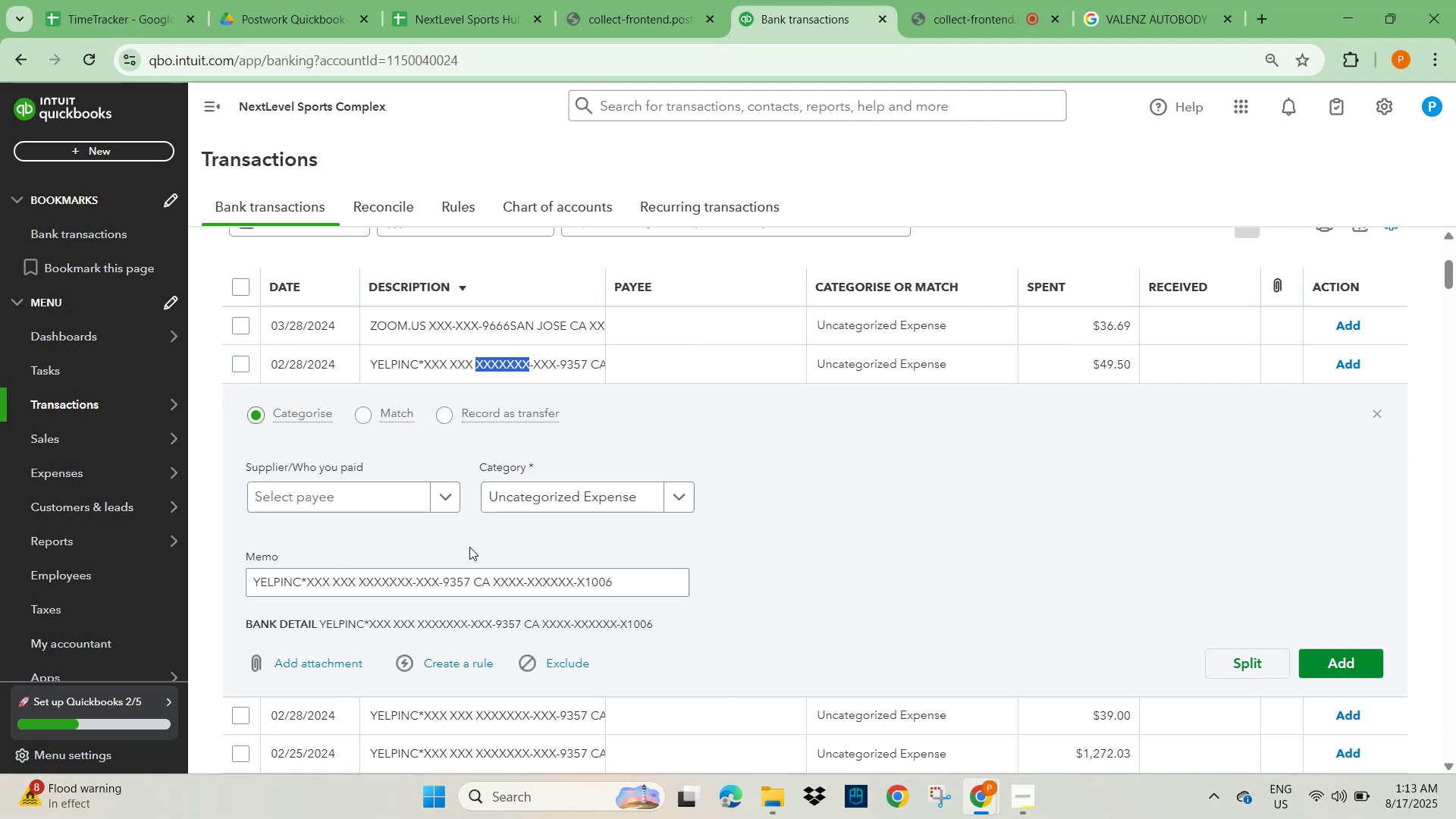 
left_click([969, 15])
 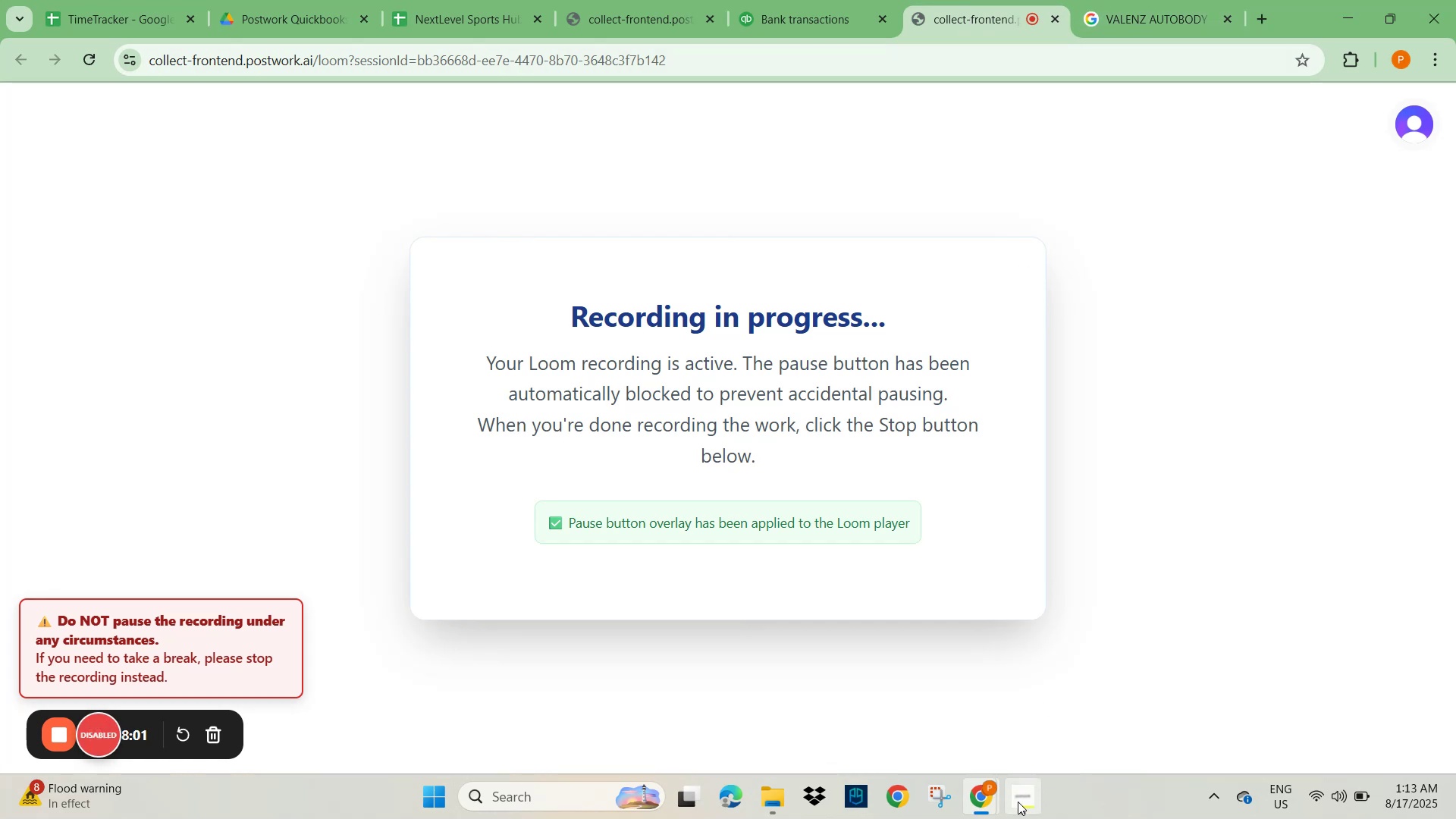 
left_click([651, 481])
 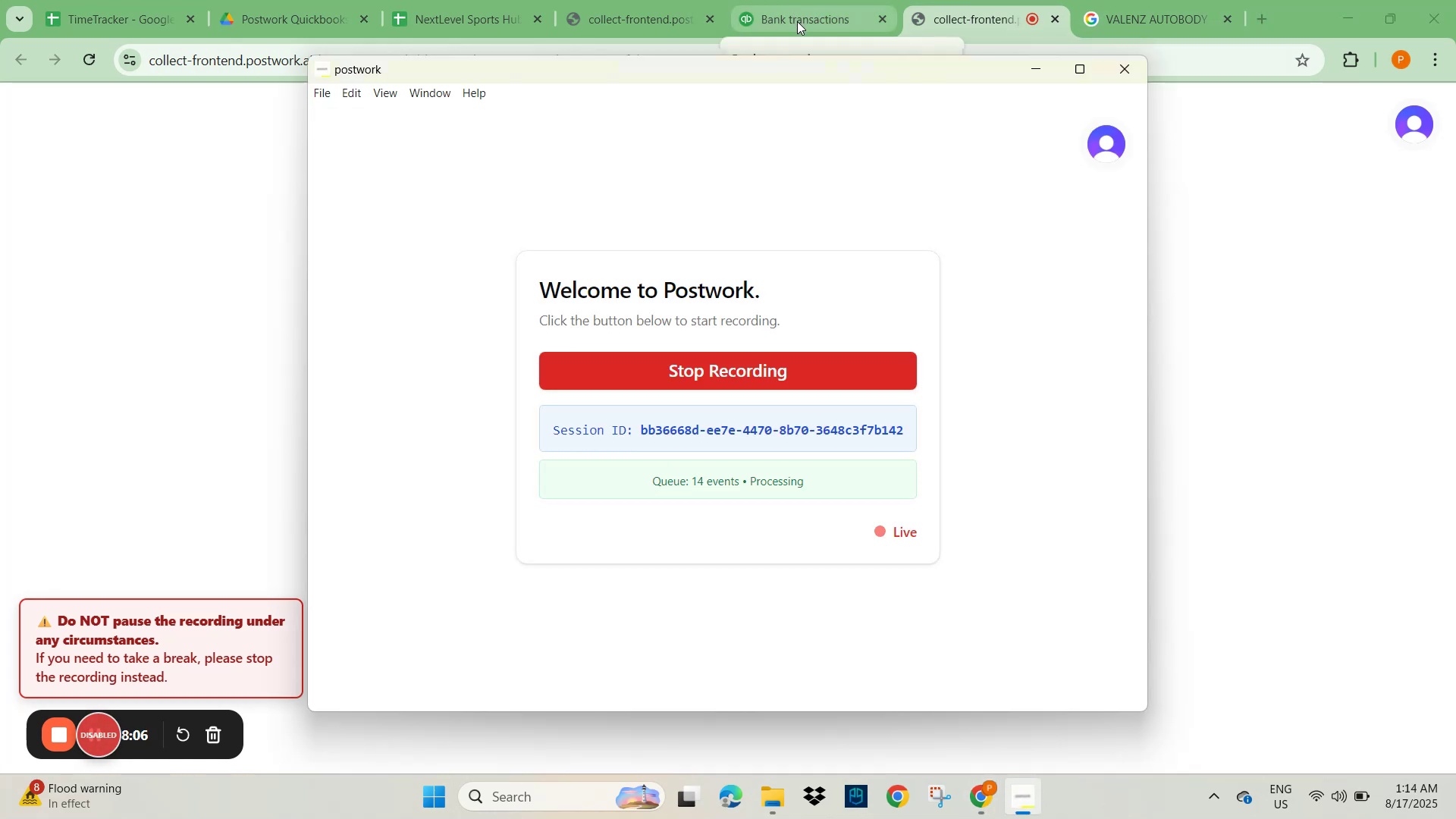 
left_click([794, 14])
 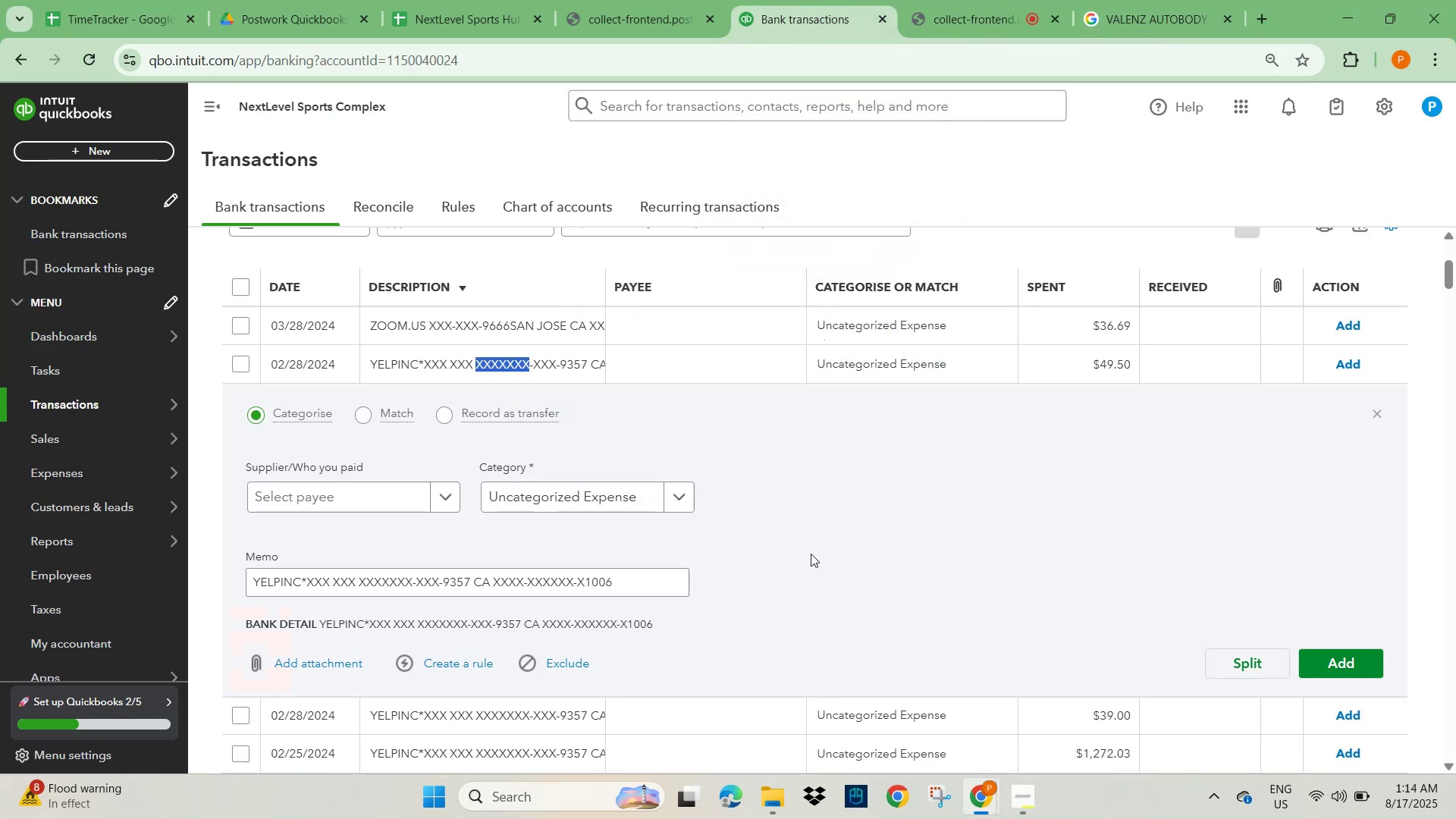 
scroll: coordinate [643, 577], scroll_direction: down, amount: 2.0
 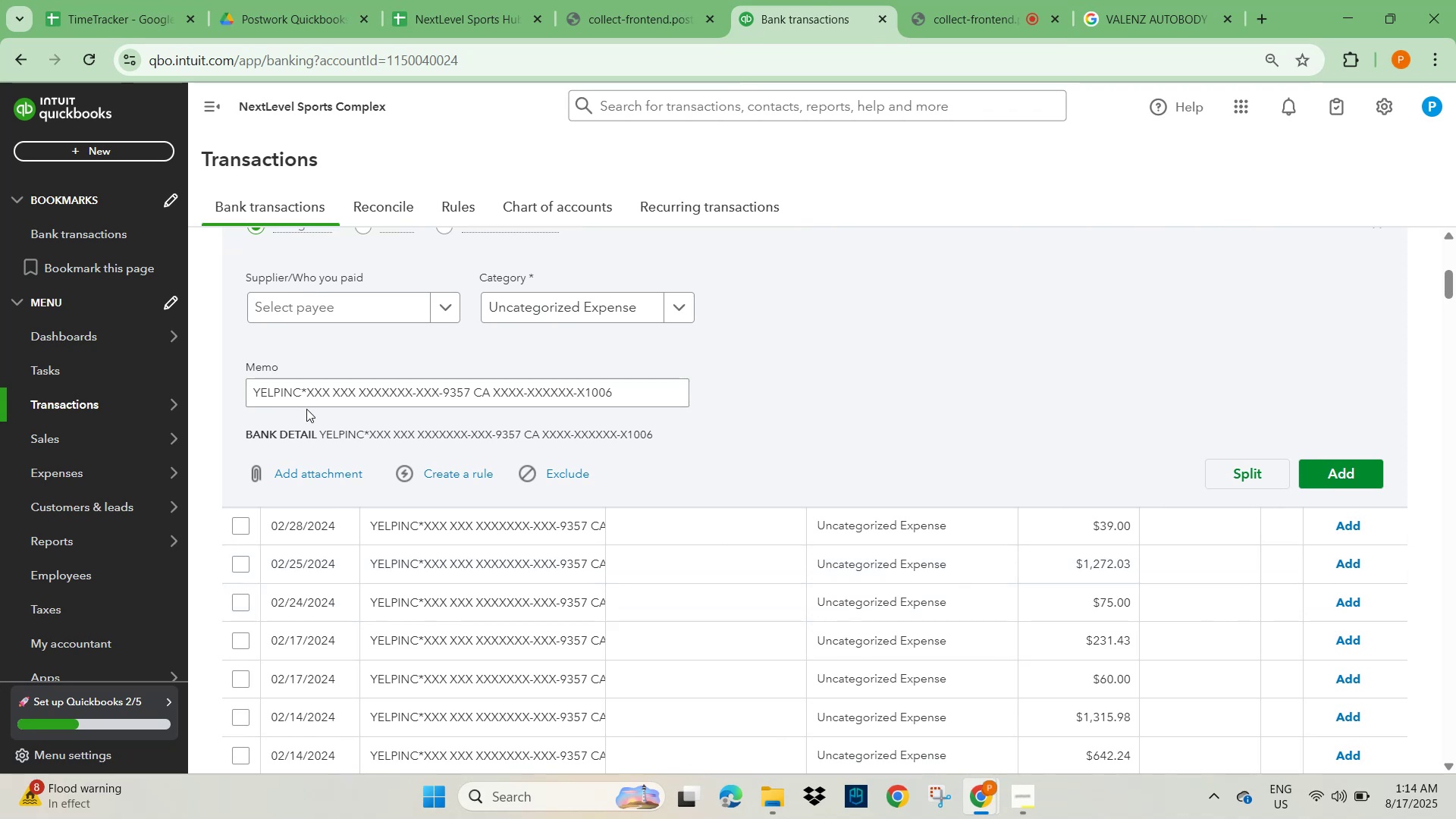 
left_click_drag(start_coordinate=[297, 394], to_coordinate=[199, 394])
 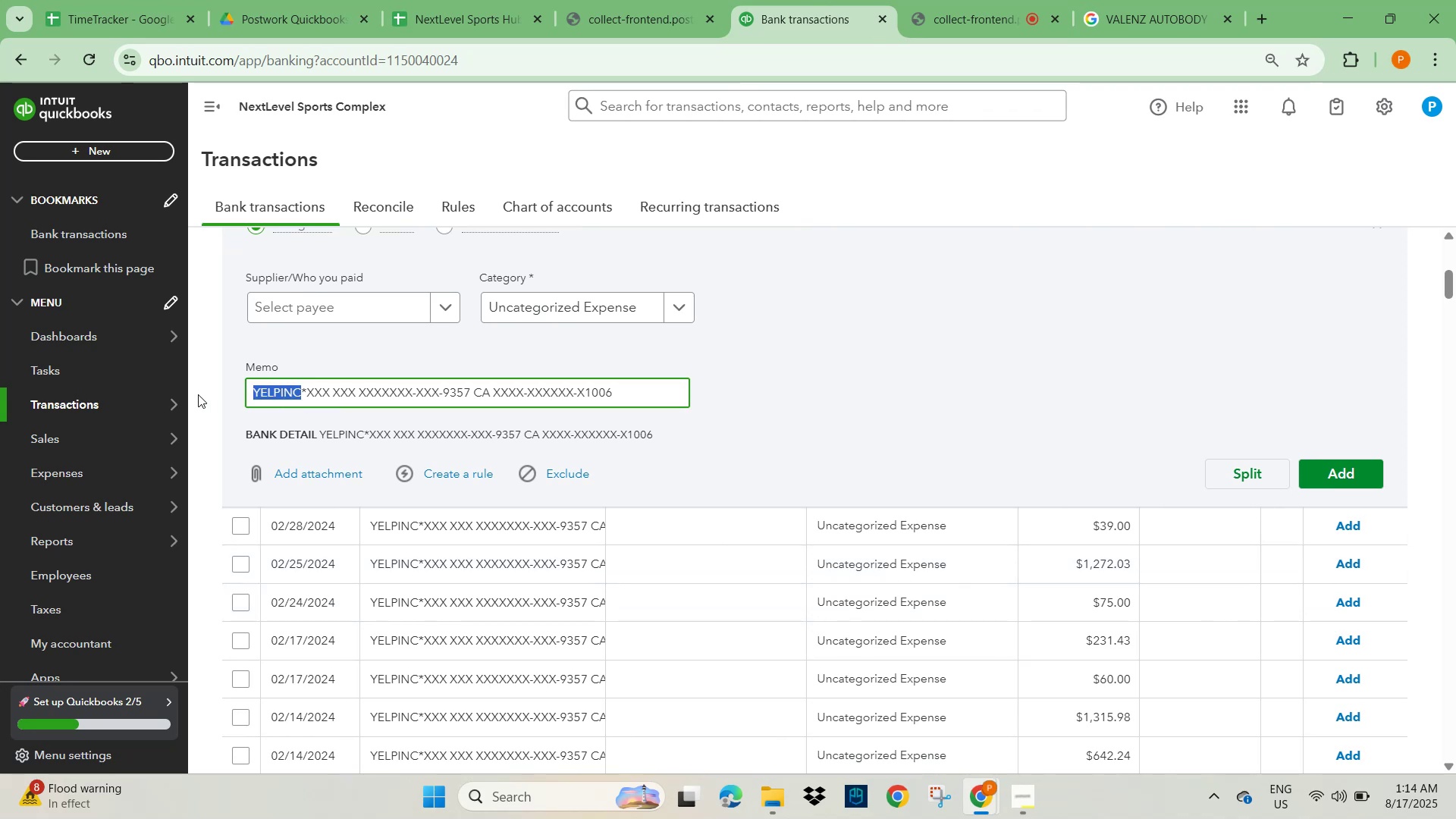 
key(Control+C)
 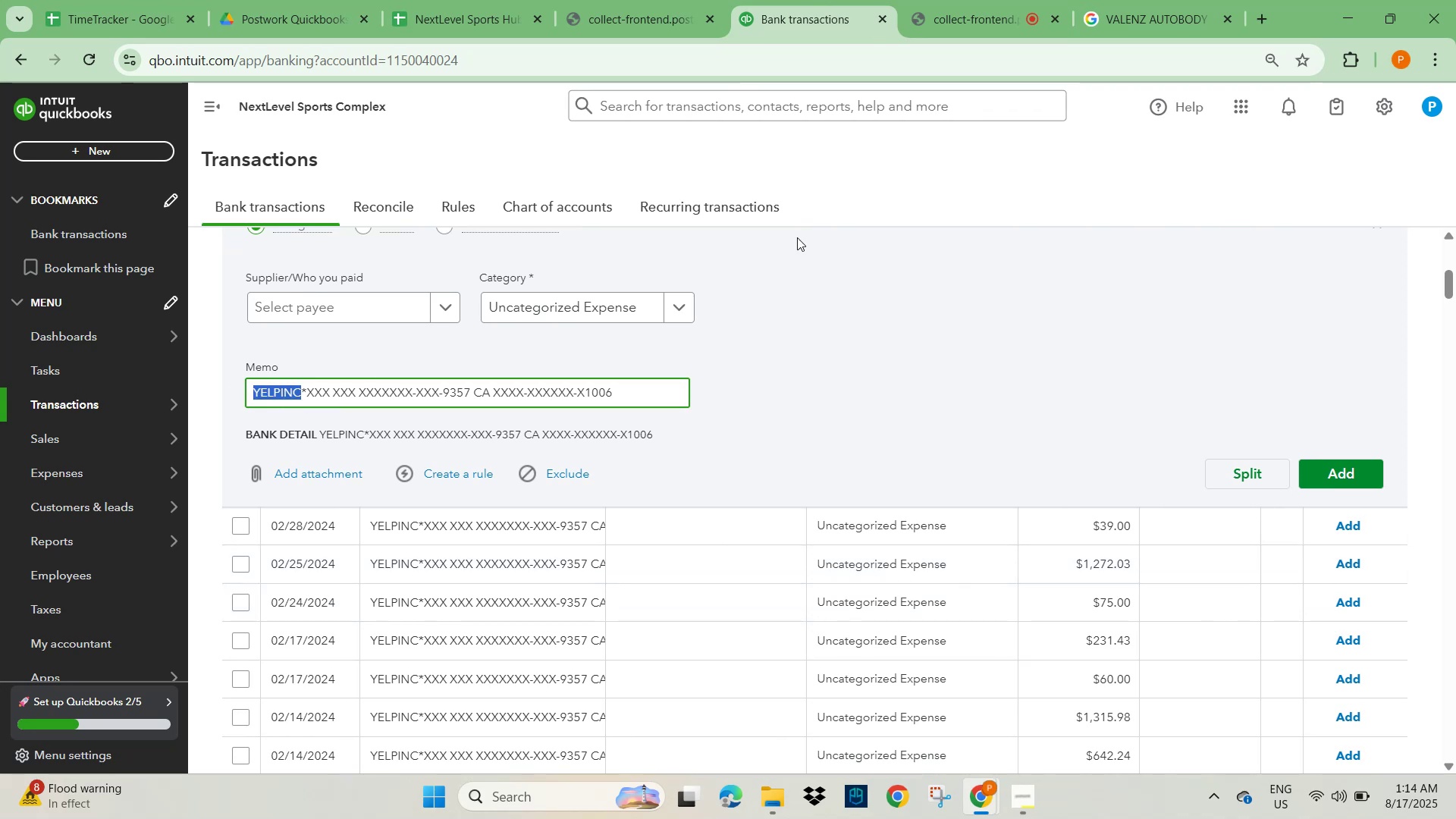 
scroll: coordinate [1058, 281], scroll_direction: up, amount: 4.0
 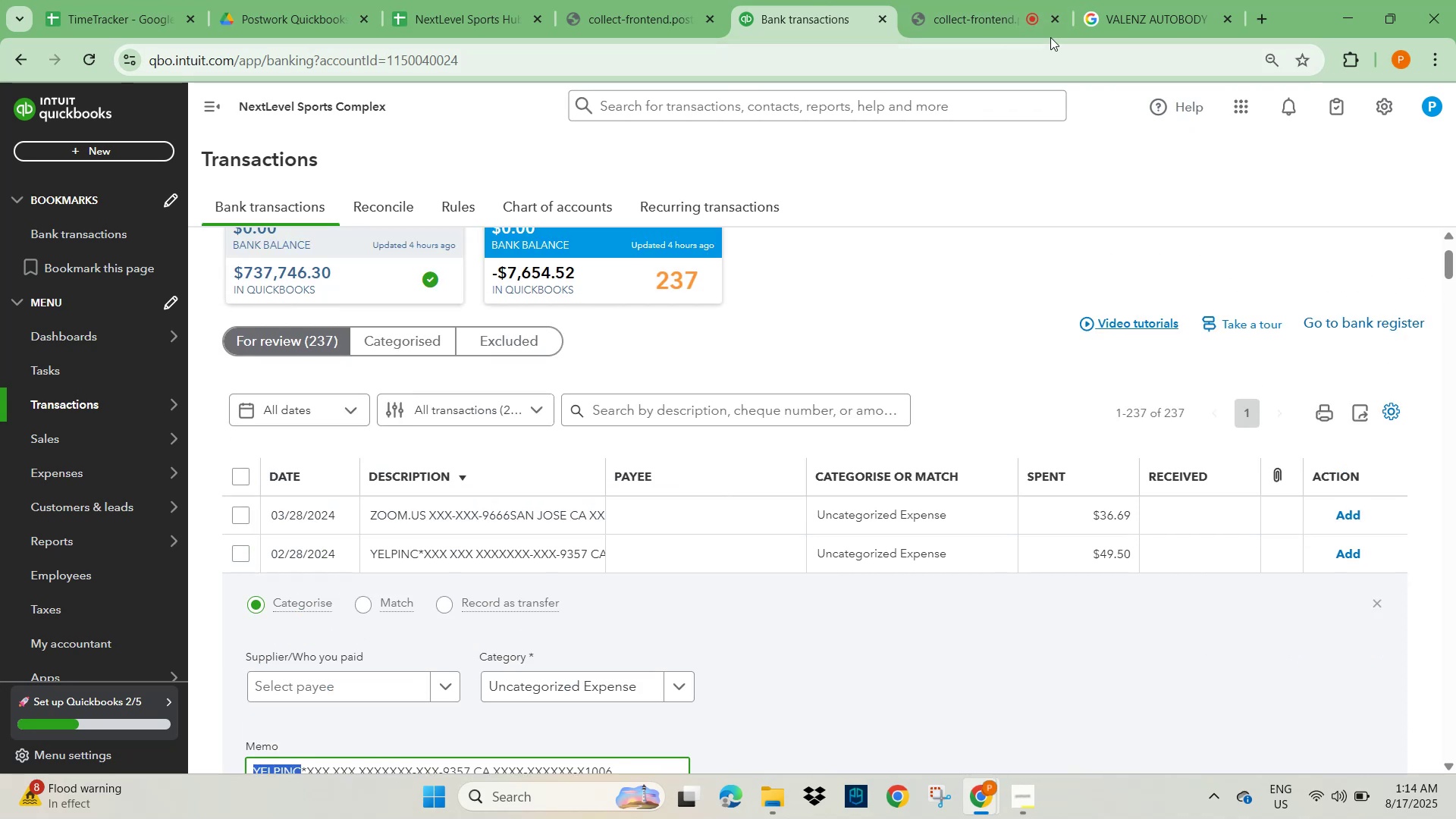 
left_click([1167, 13])
 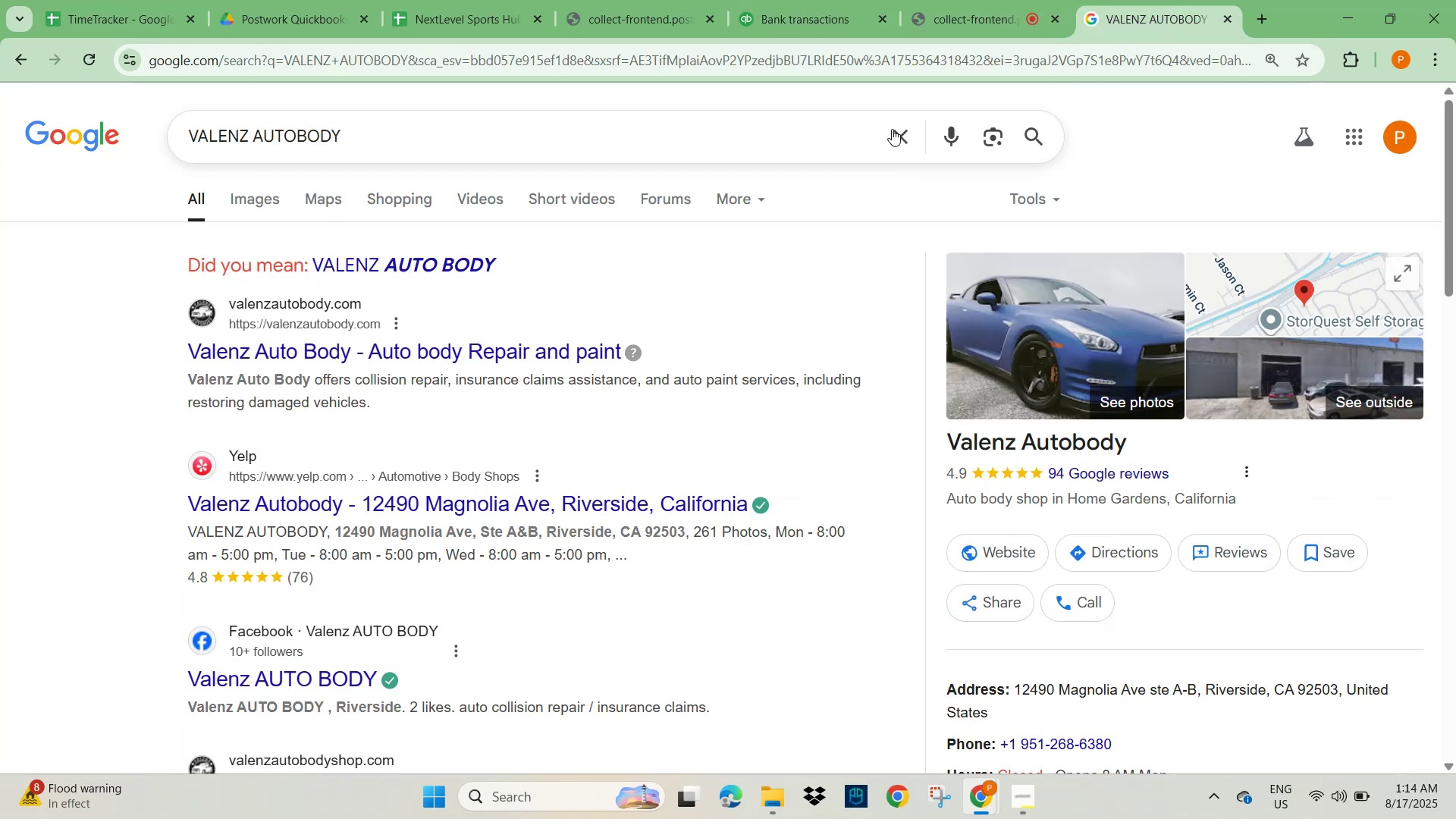 
left_click([891, 138])
 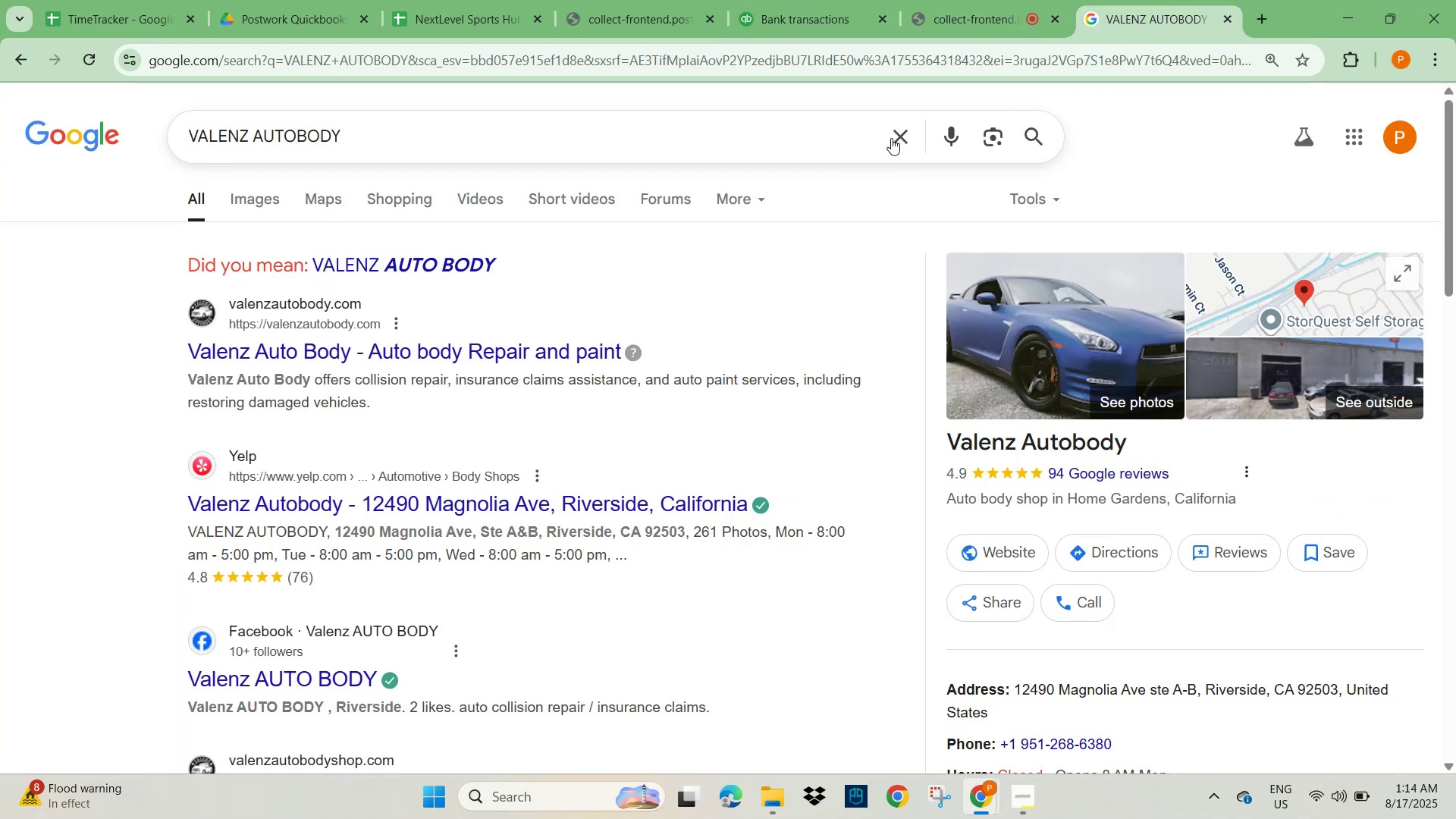 
key(Control+V)
 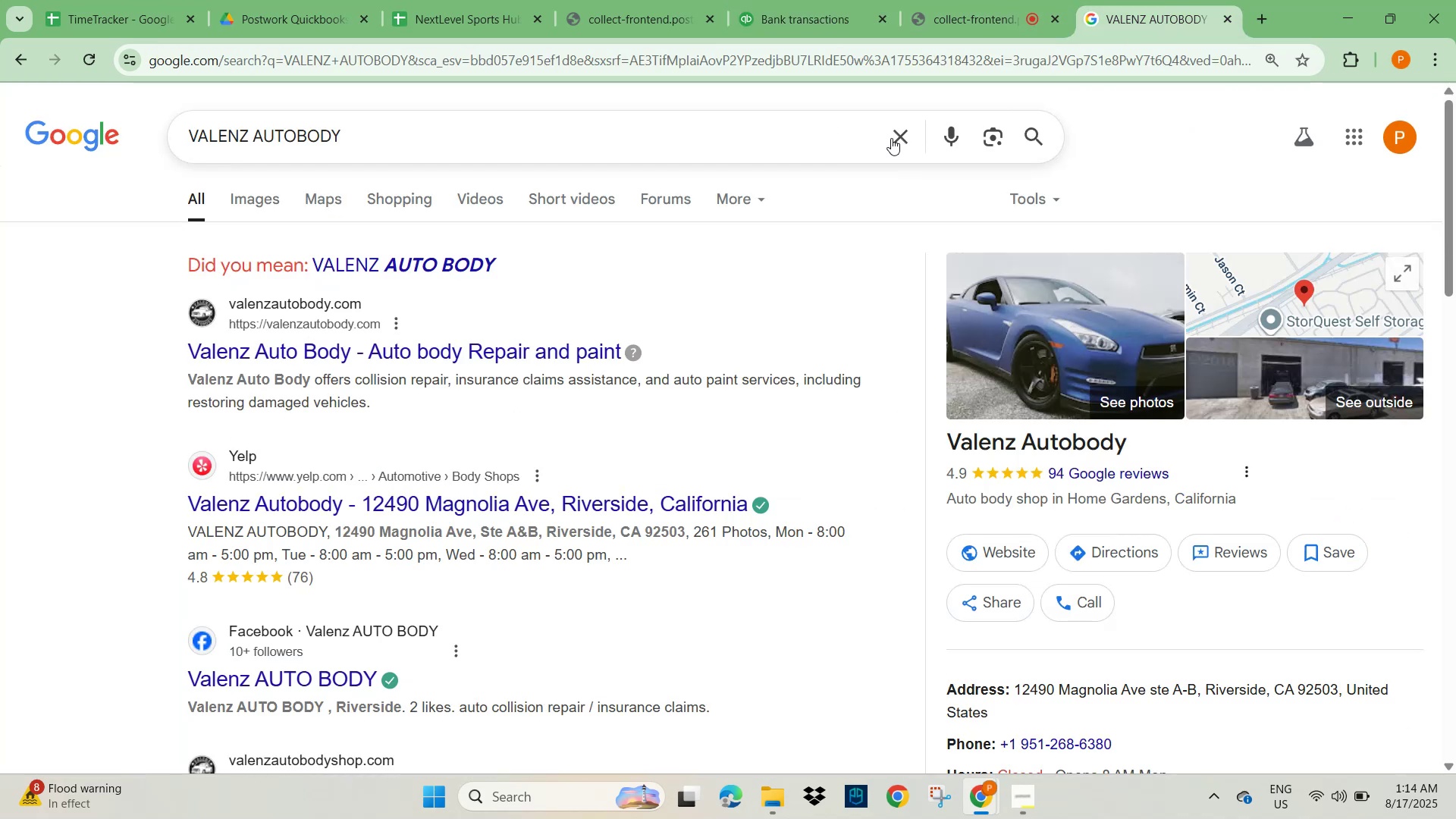 
left_click([890, 143])
 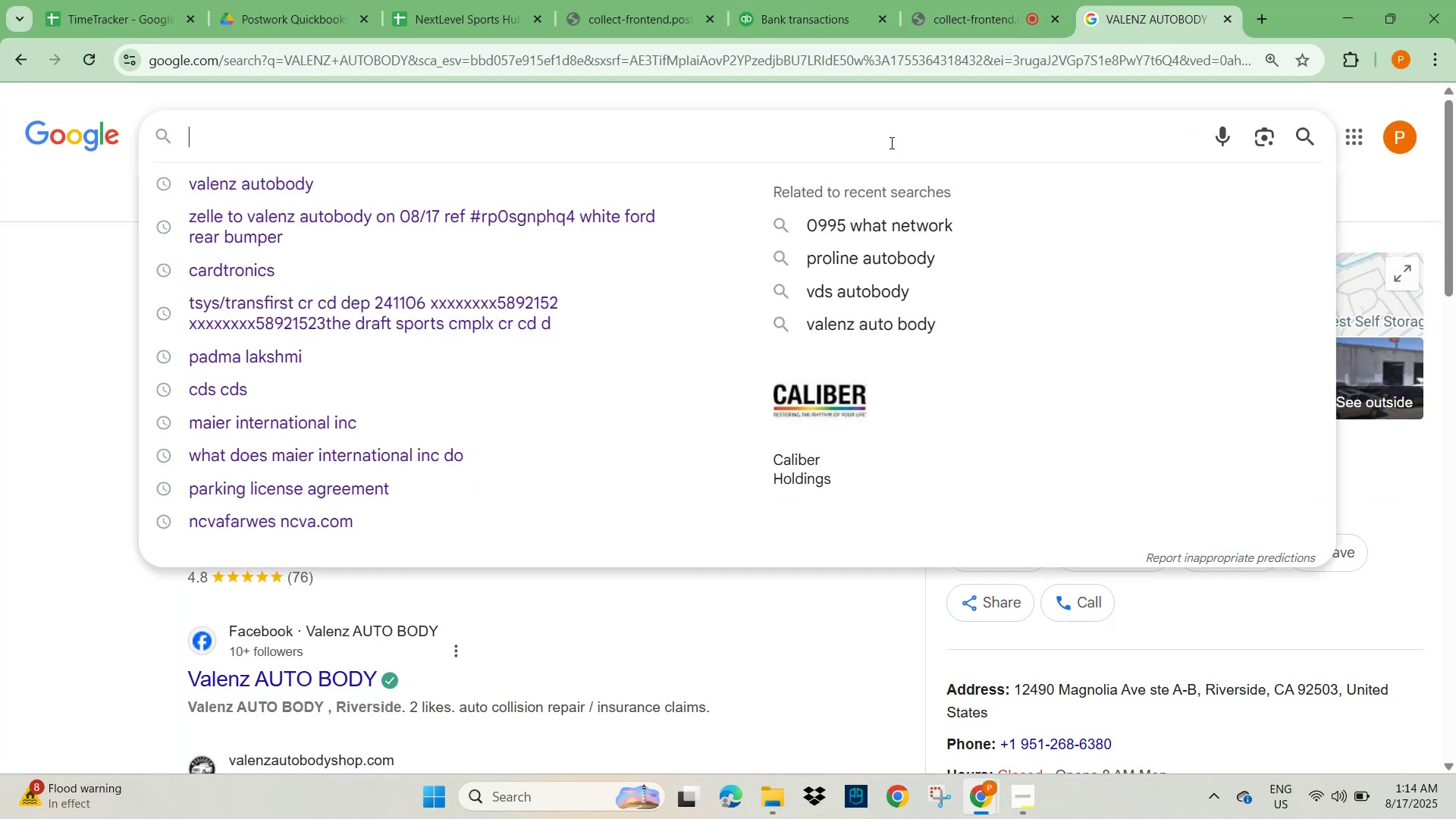 
key(Control+V)
 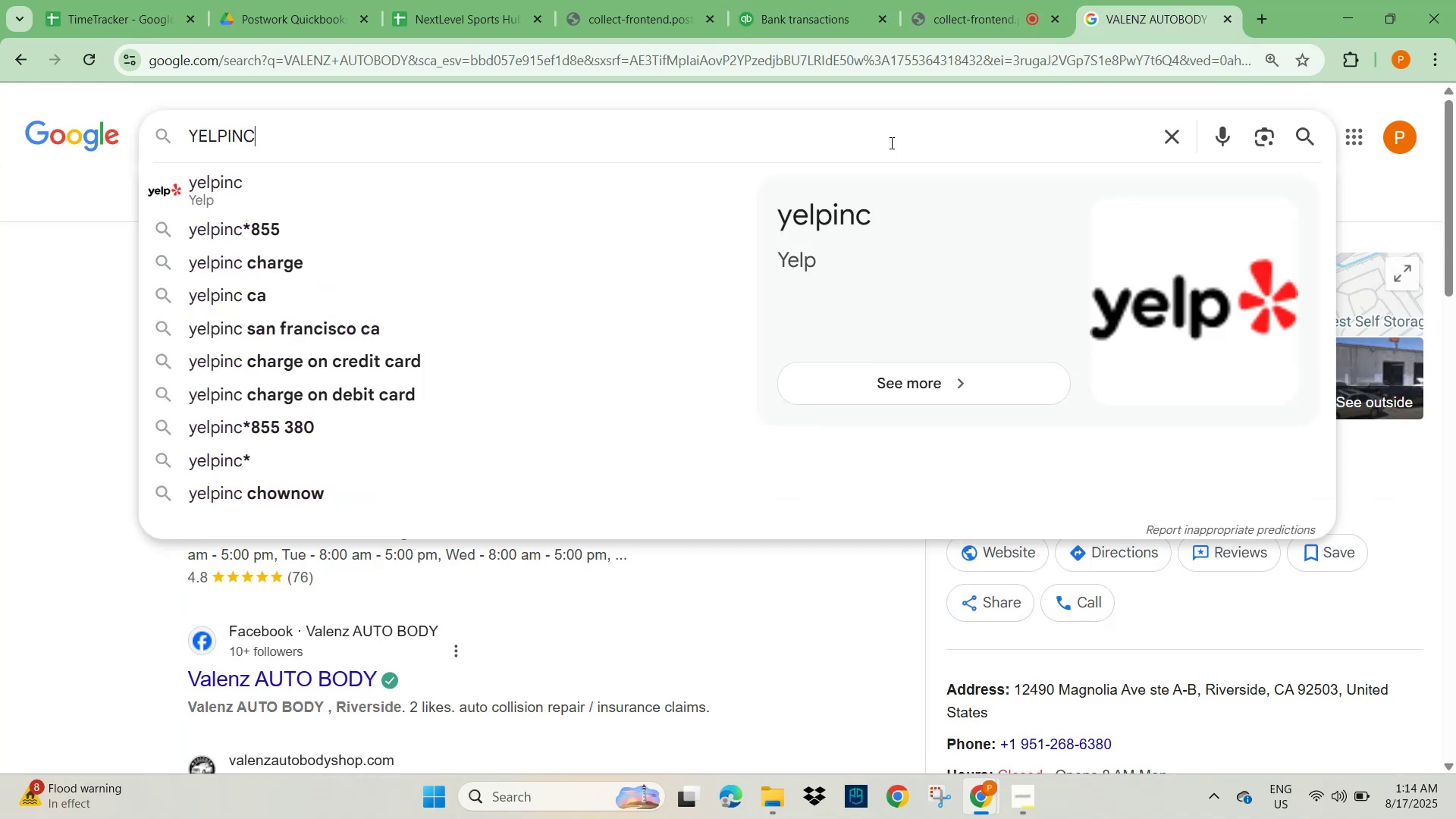 
key(NumpadEnter)
 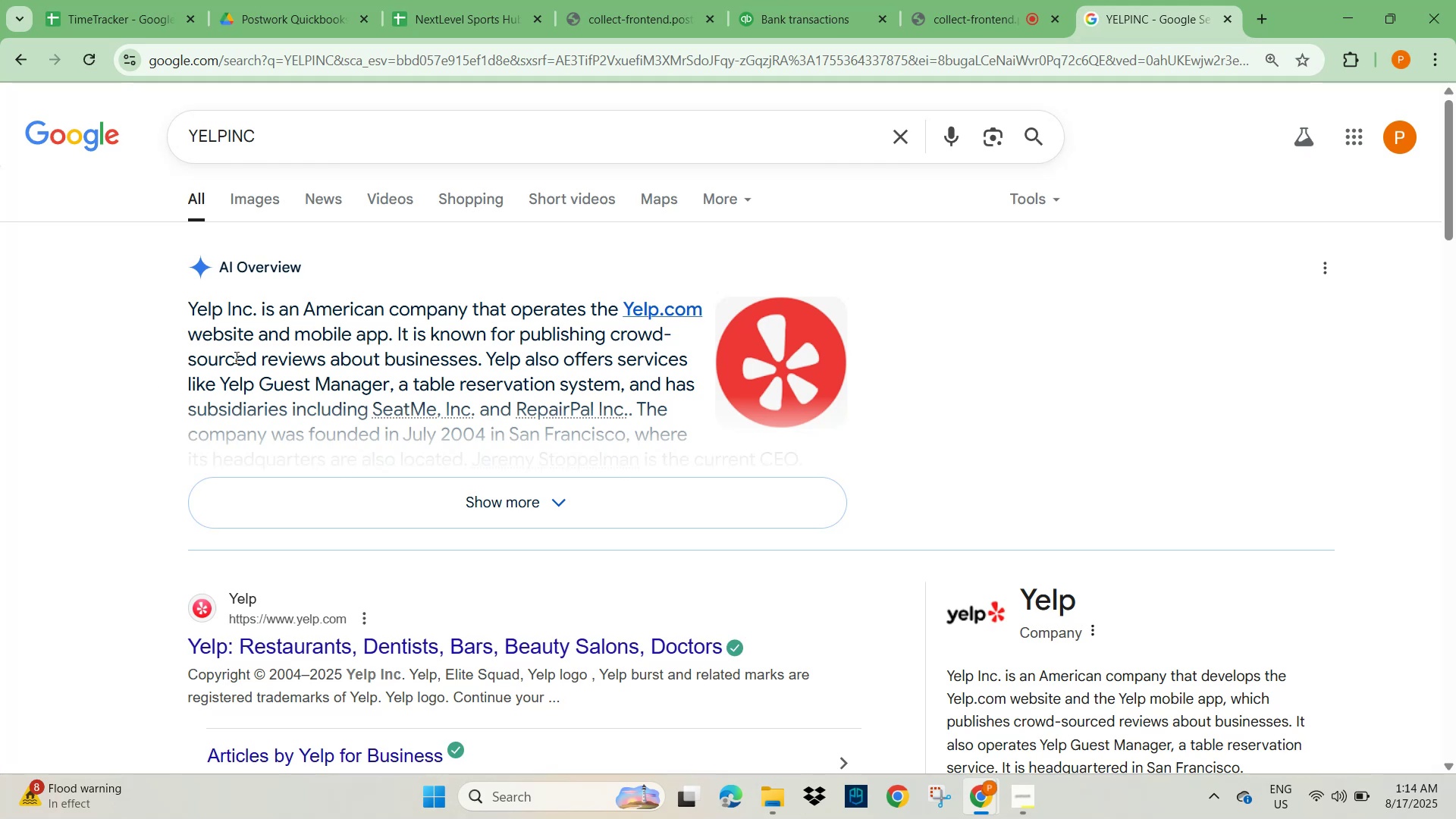 
wait(10.47)
 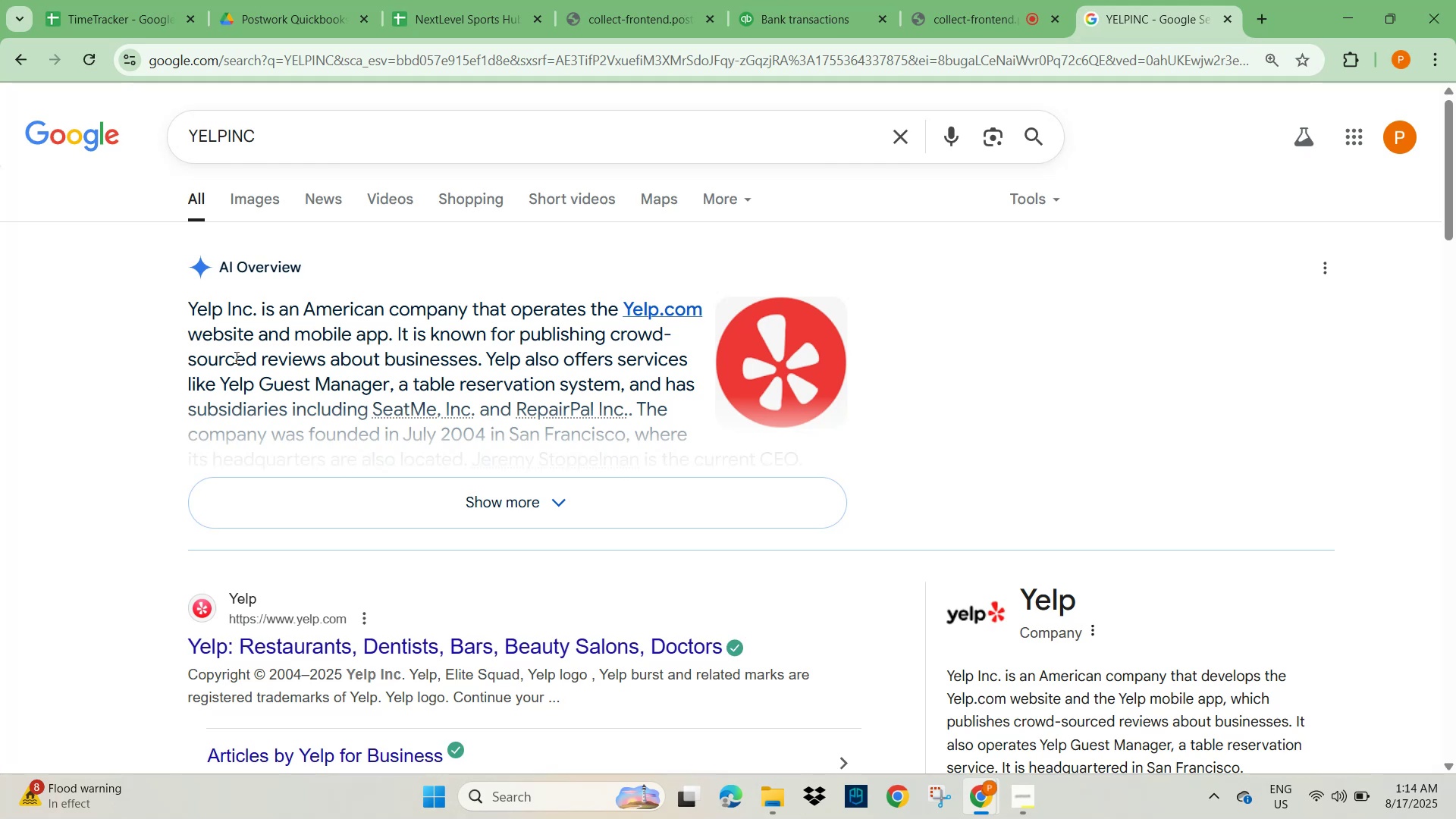 
scroll: coordinate [236, 402], scroll_direction: down, amount: 2.0
 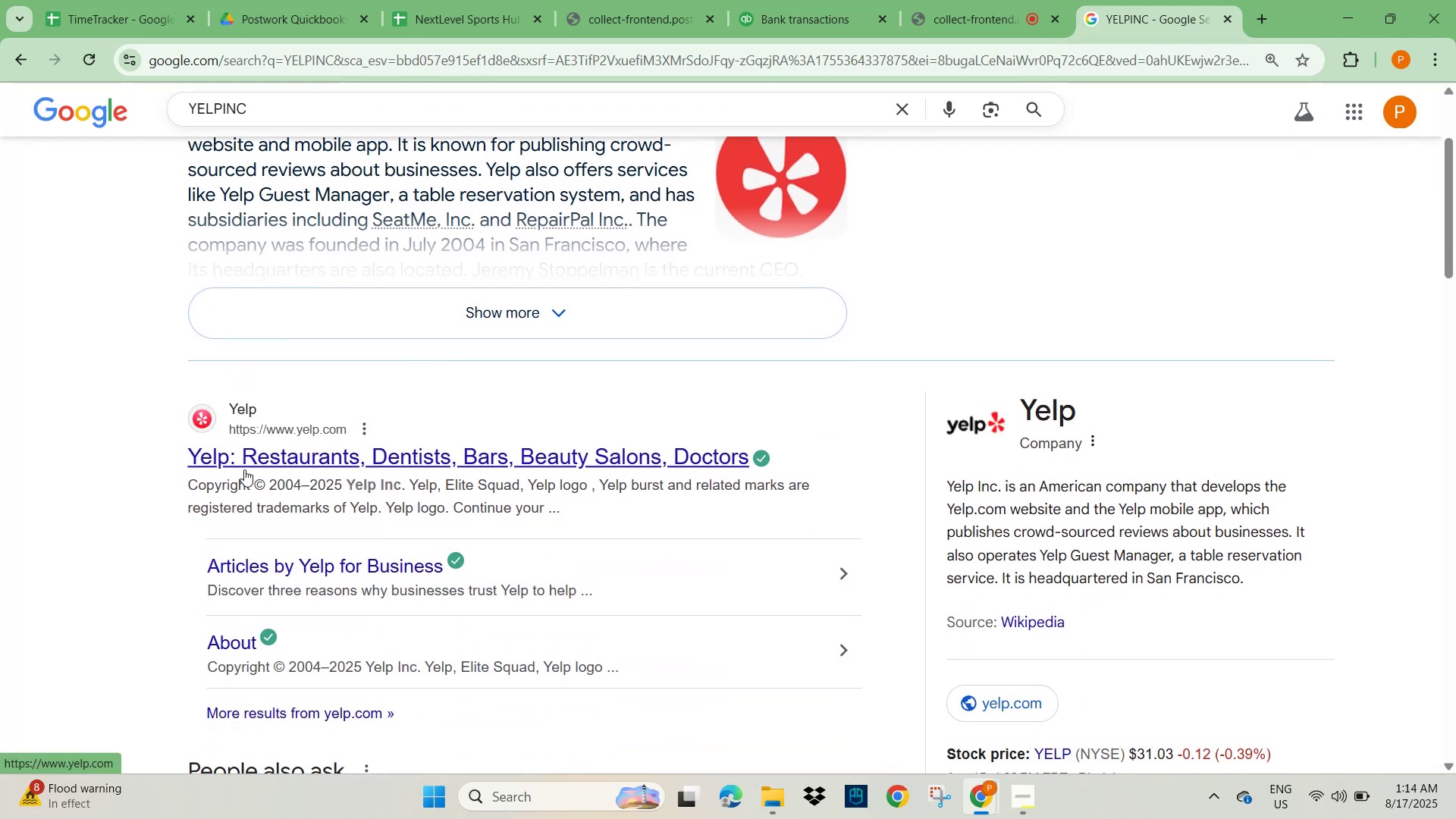 
scroll: coordinate [244, 469], scroll_direction: up, amount: 4.0
 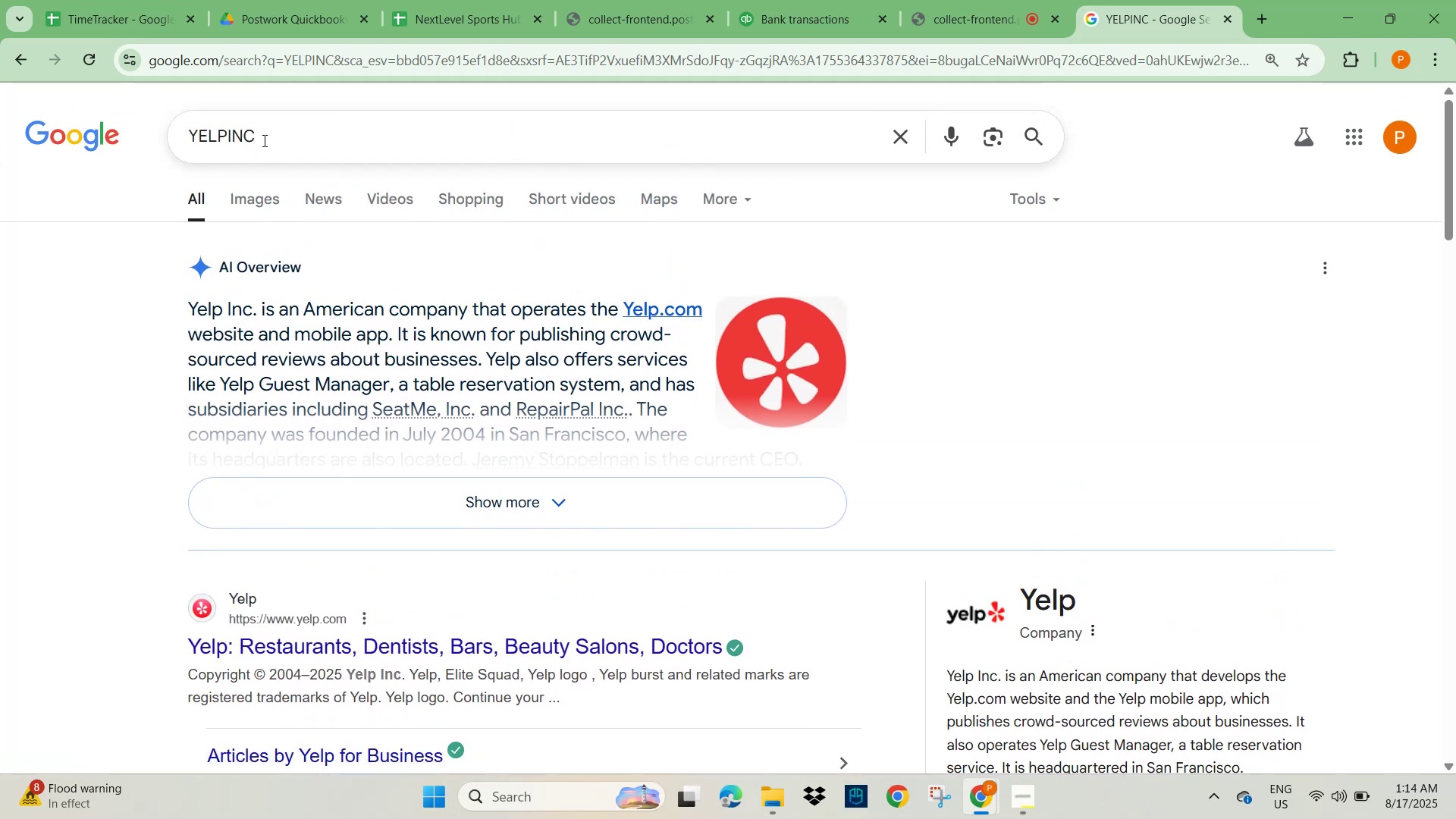 
wait(8.32)
 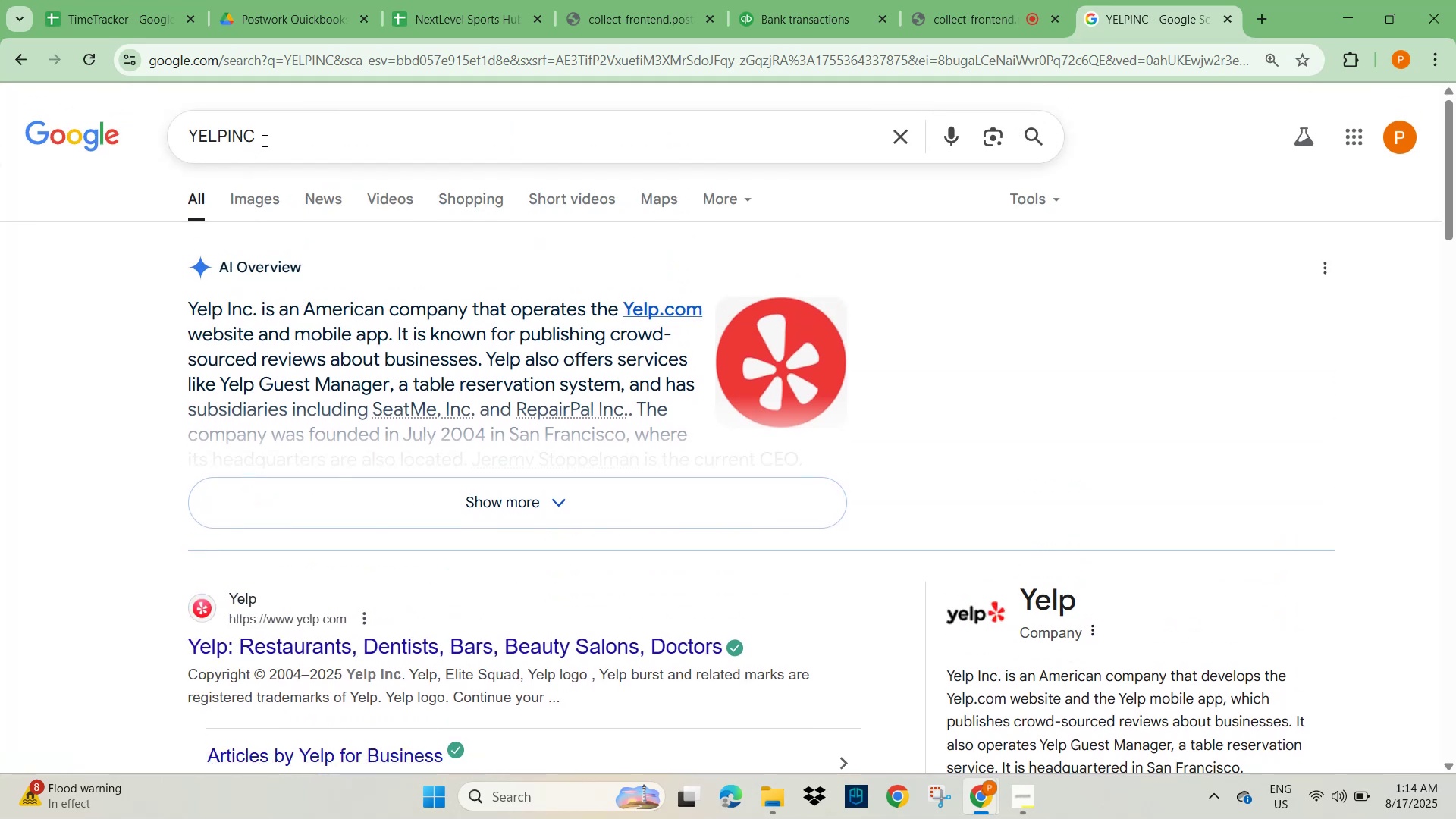 
left_click([819, 20])
 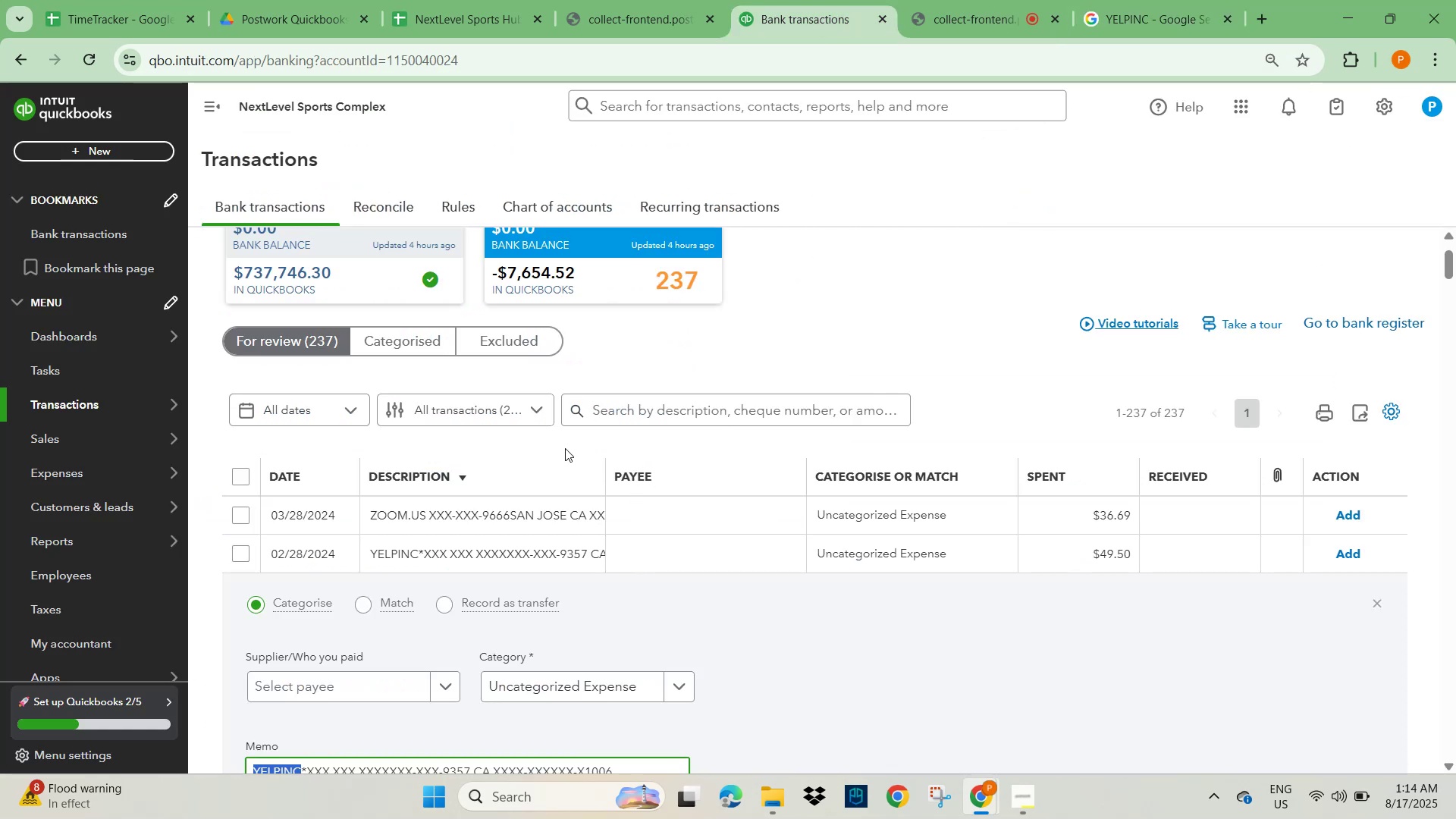 
scroll: coordinate [609, 469], scroll_direction: up, amount: 1.0
 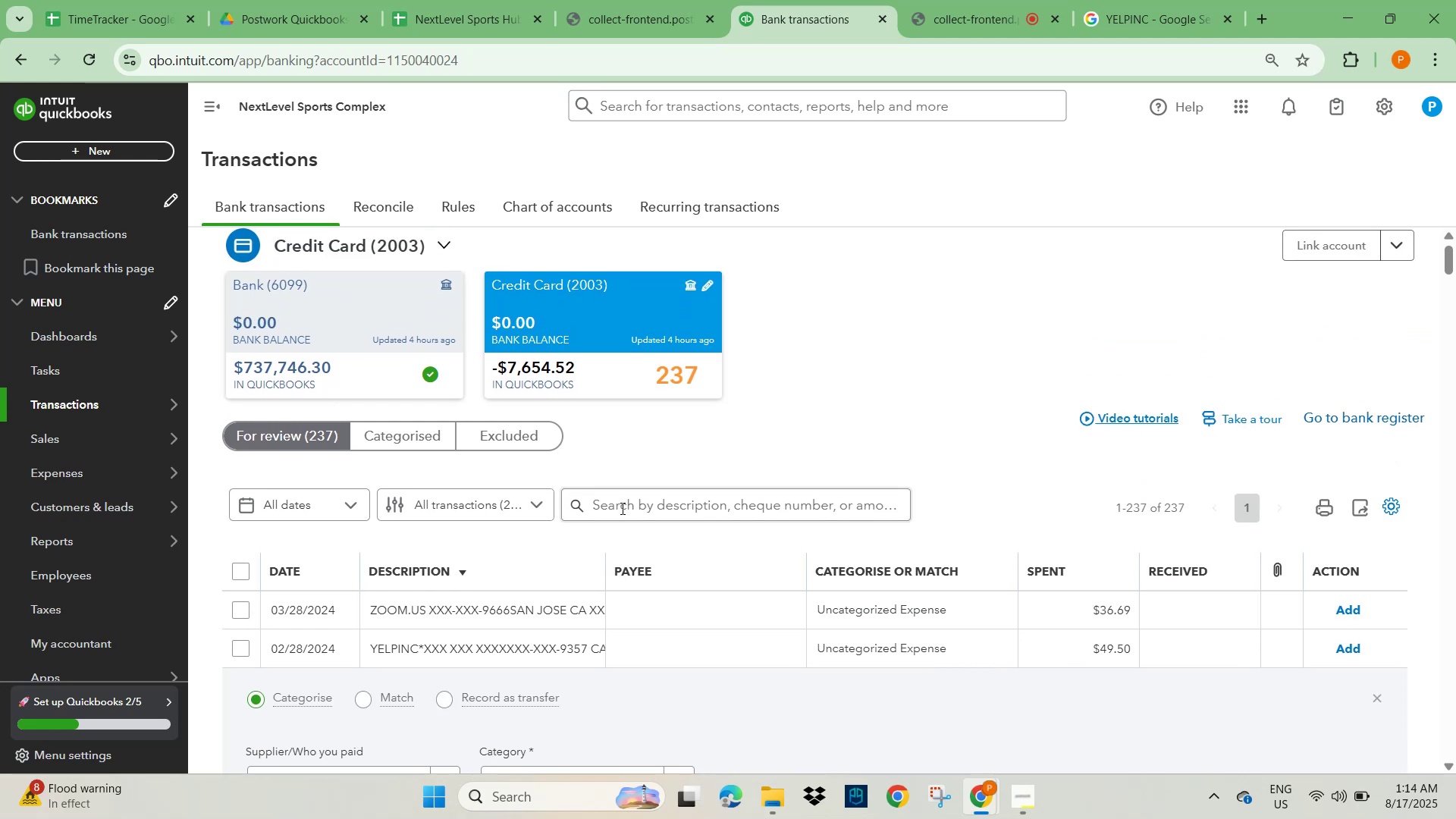 
left_click([639, 503])
 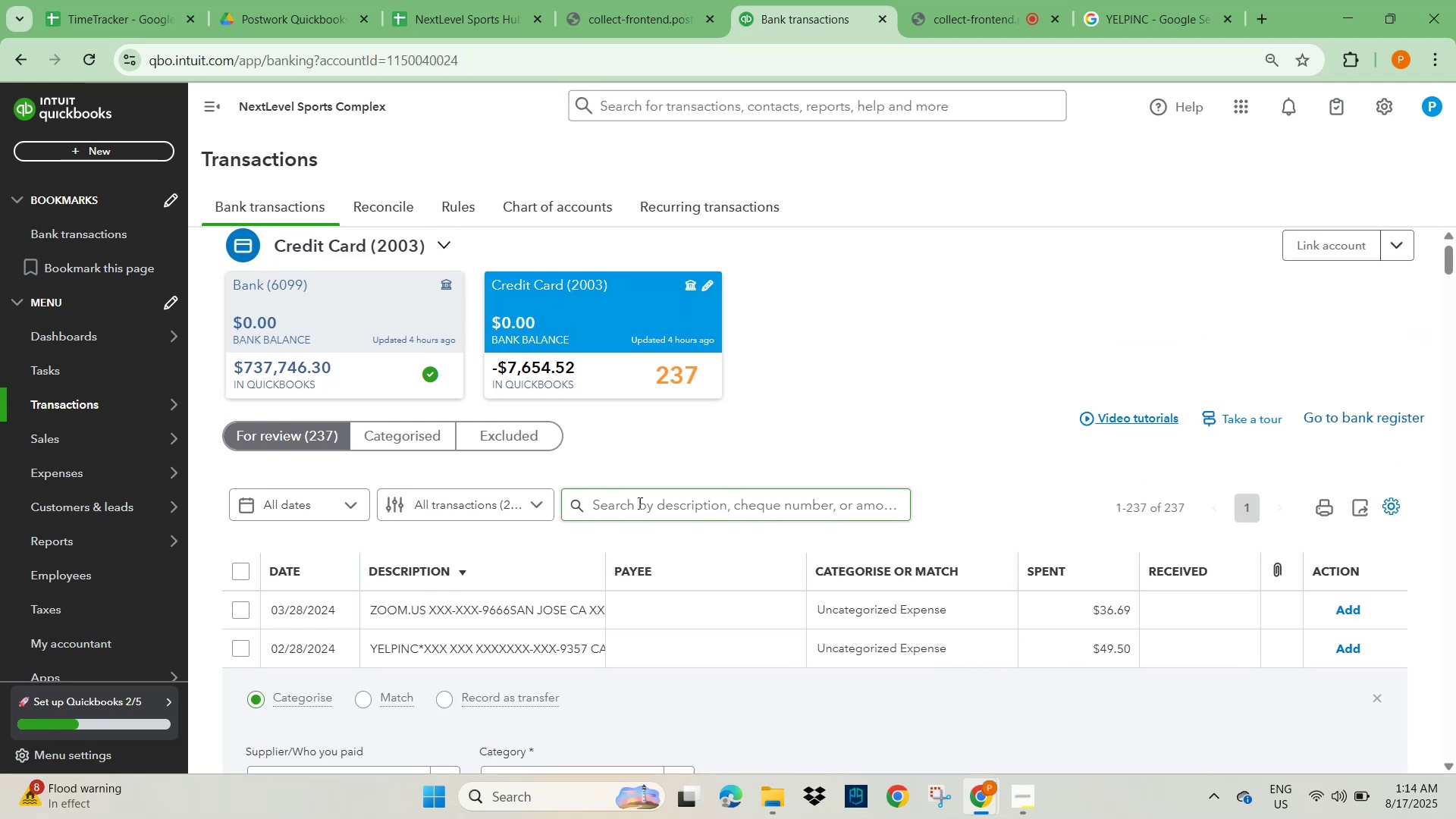 
key(Control+V)
 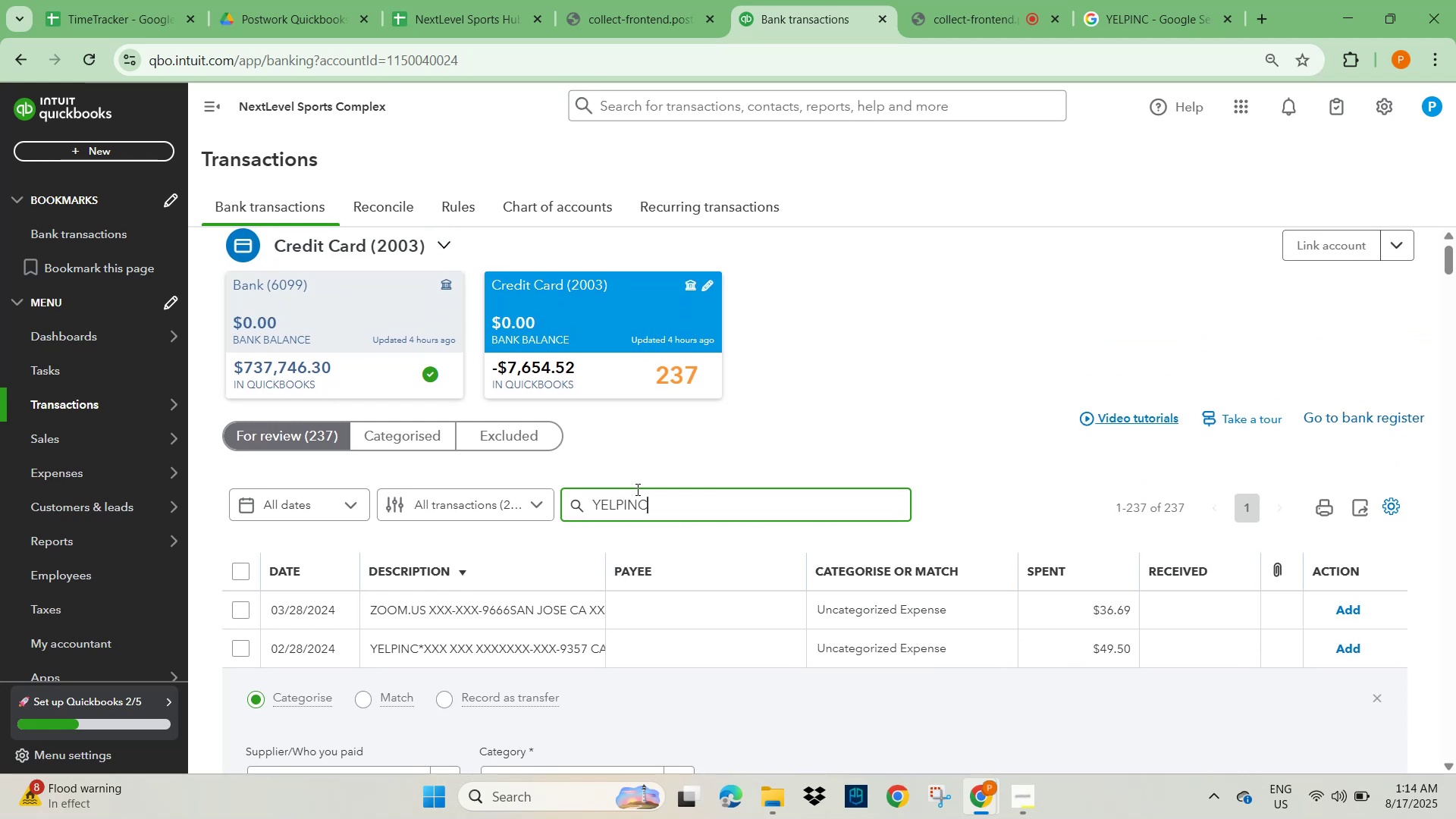 
key(Control+ControlLeft)
 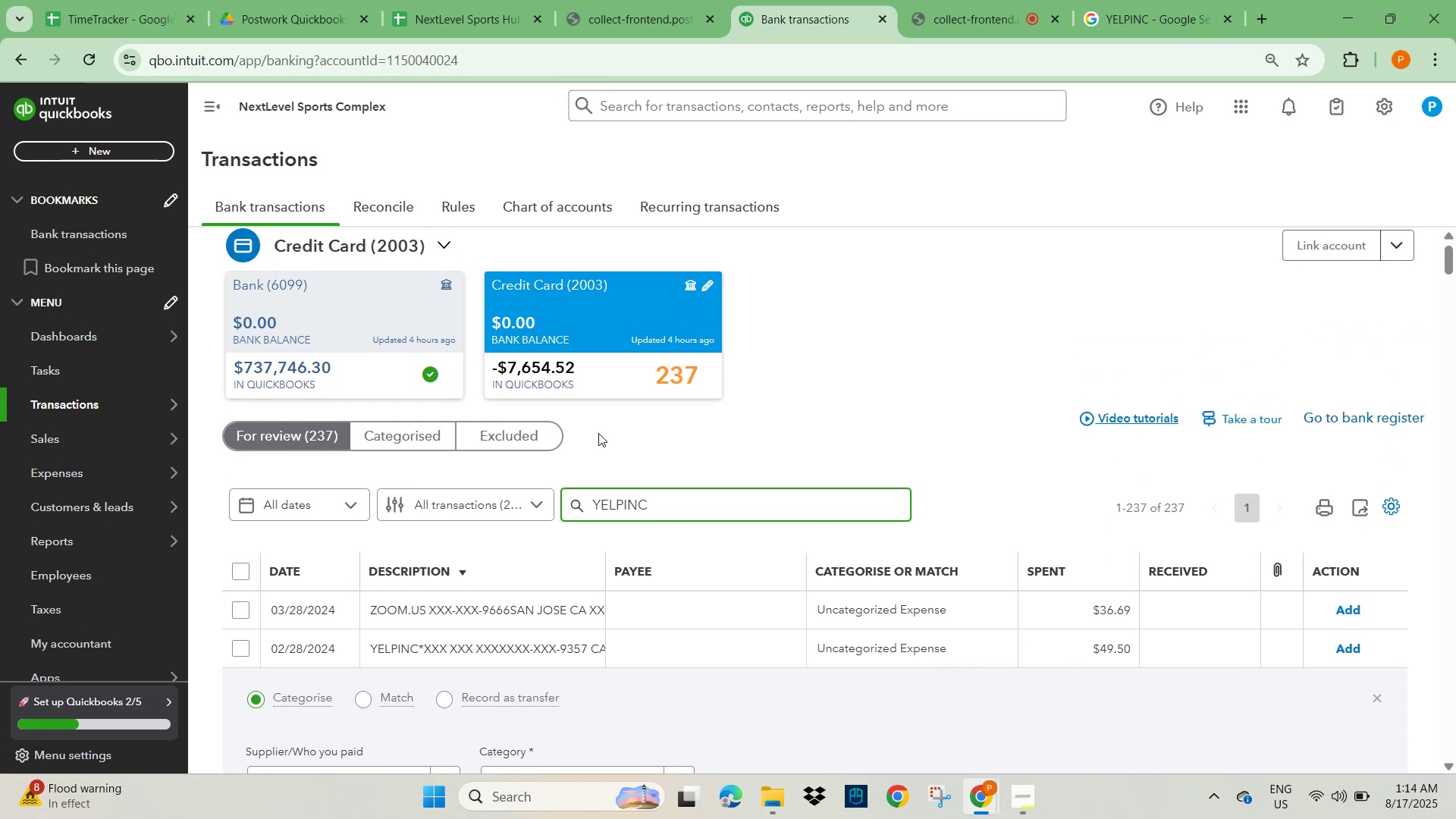 
key(NumpadEnter)
 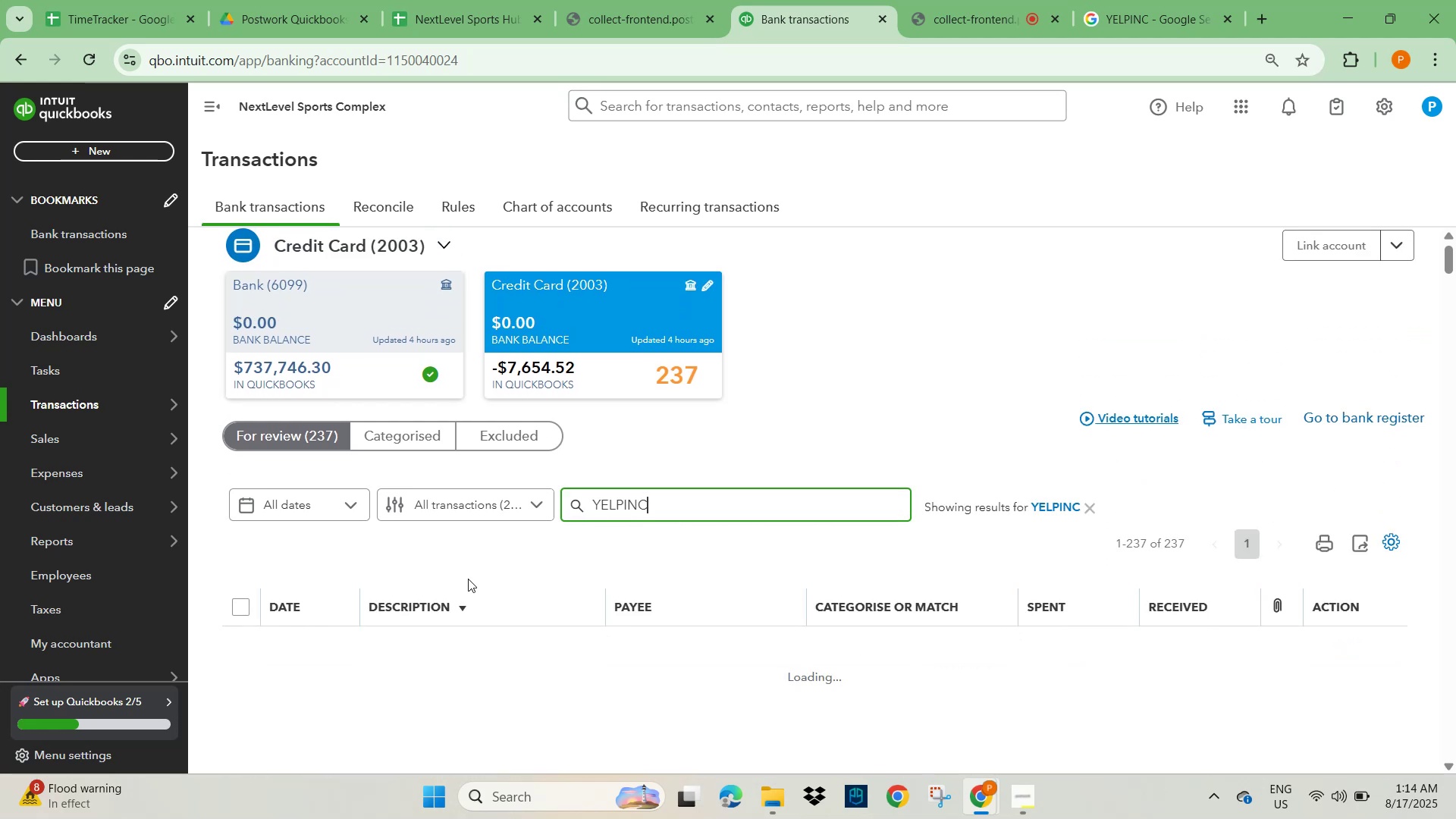 
scroll: coordinate [537, 564], scroll_direction: down, amount: 3.0
 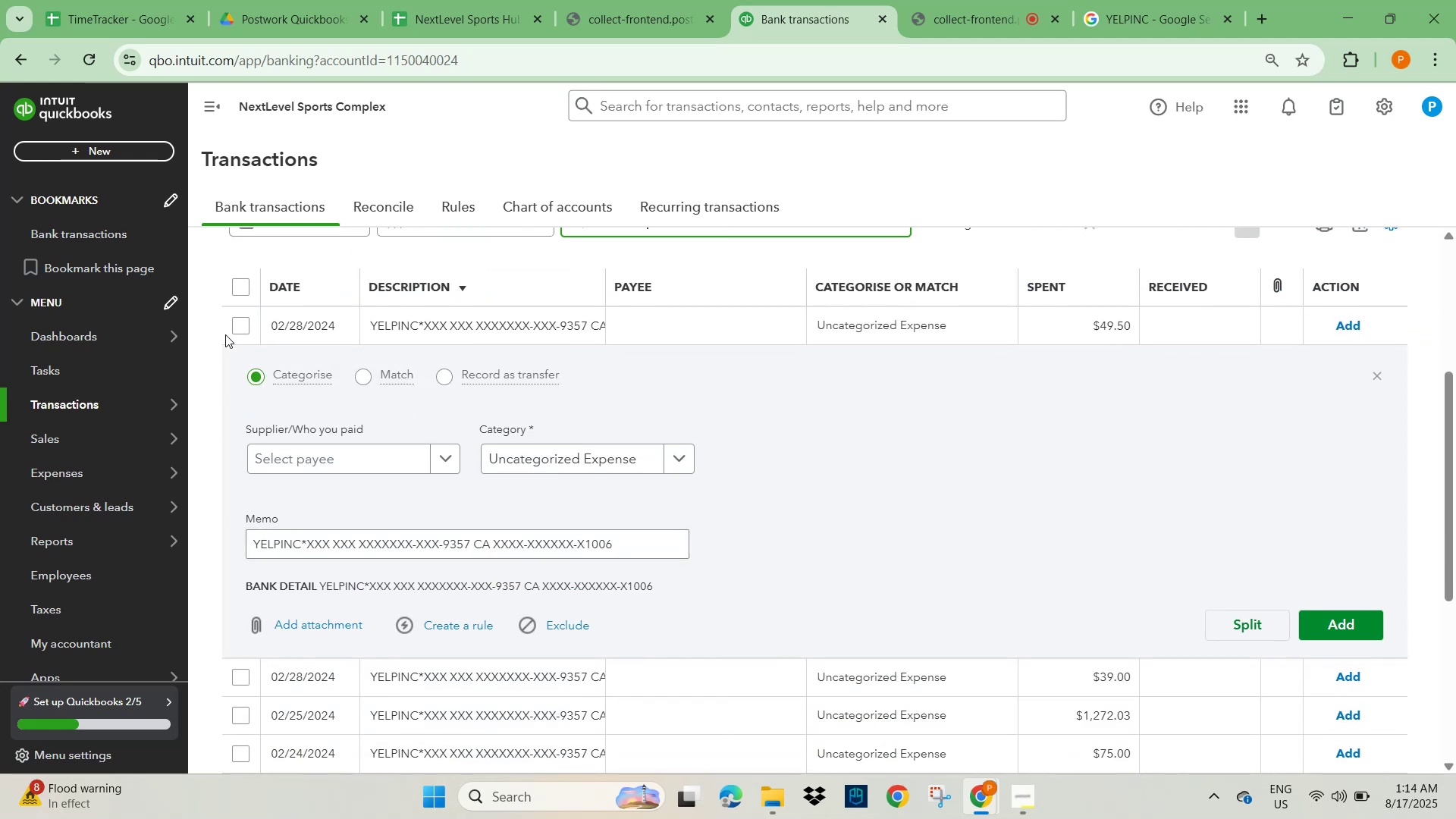 
left_click([244, 329])
 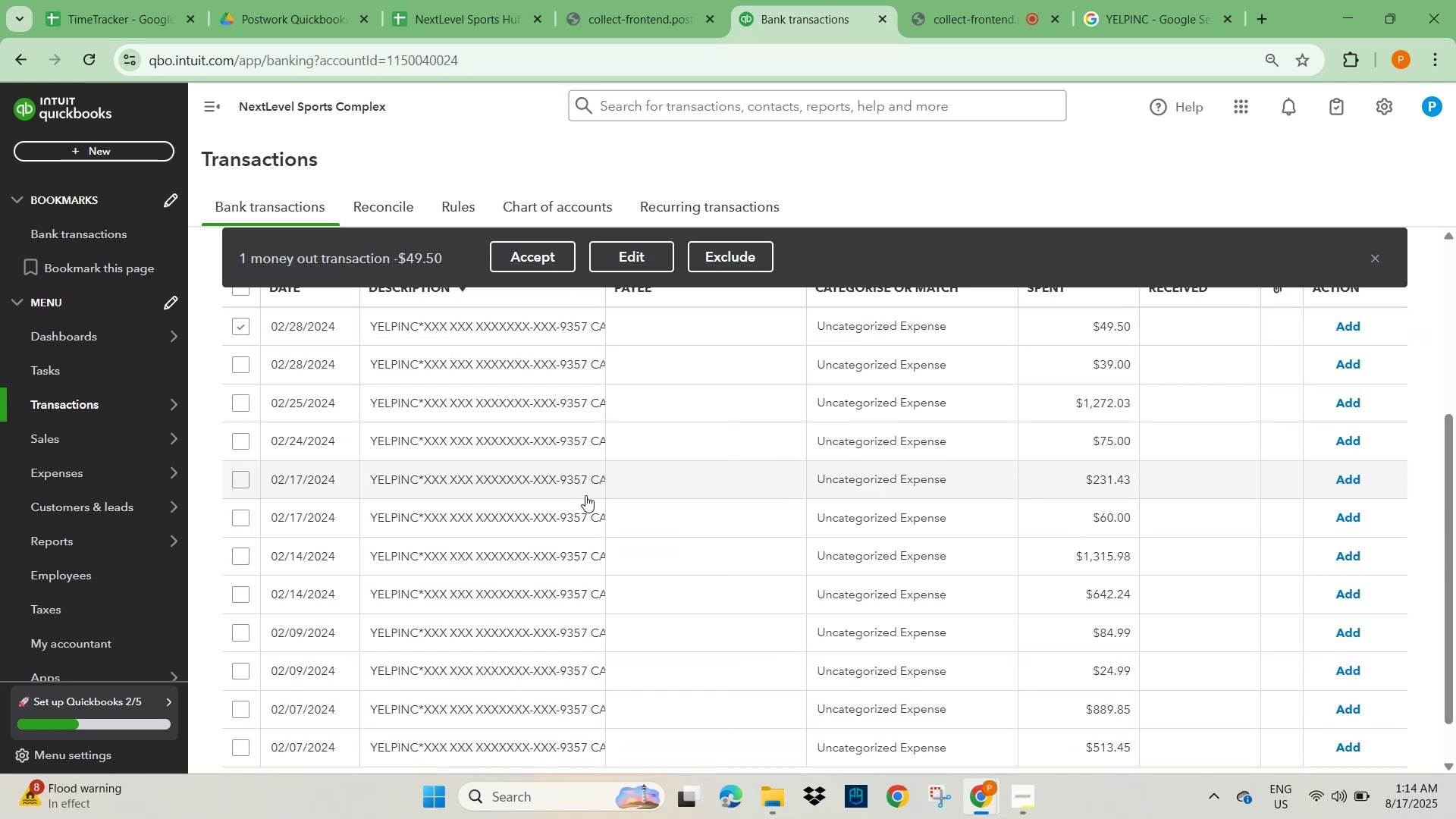 
scroll: coordinate [585, 495], scroll_direction: down, amount: 3.0
 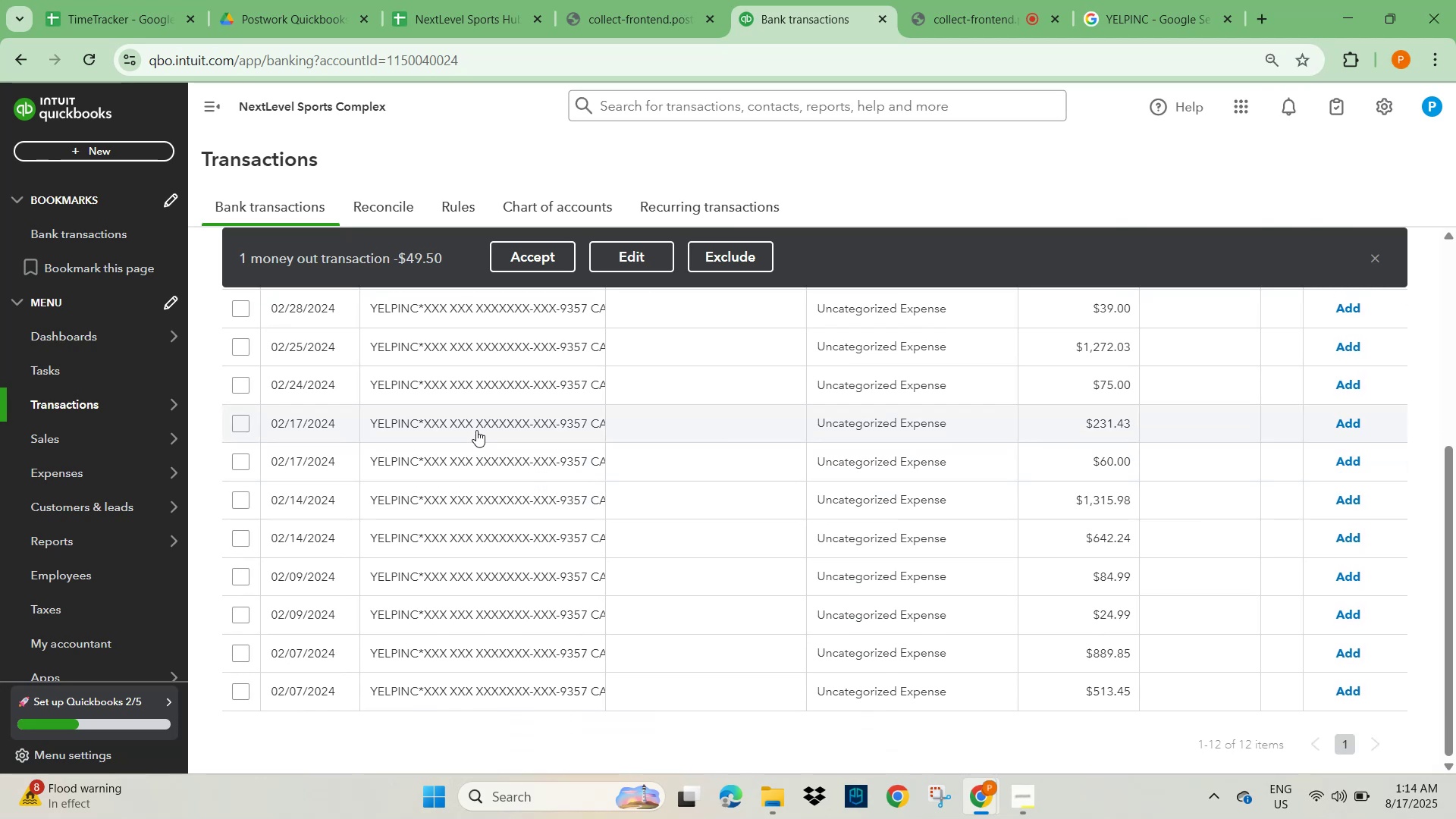 
left_click([487, 384])
 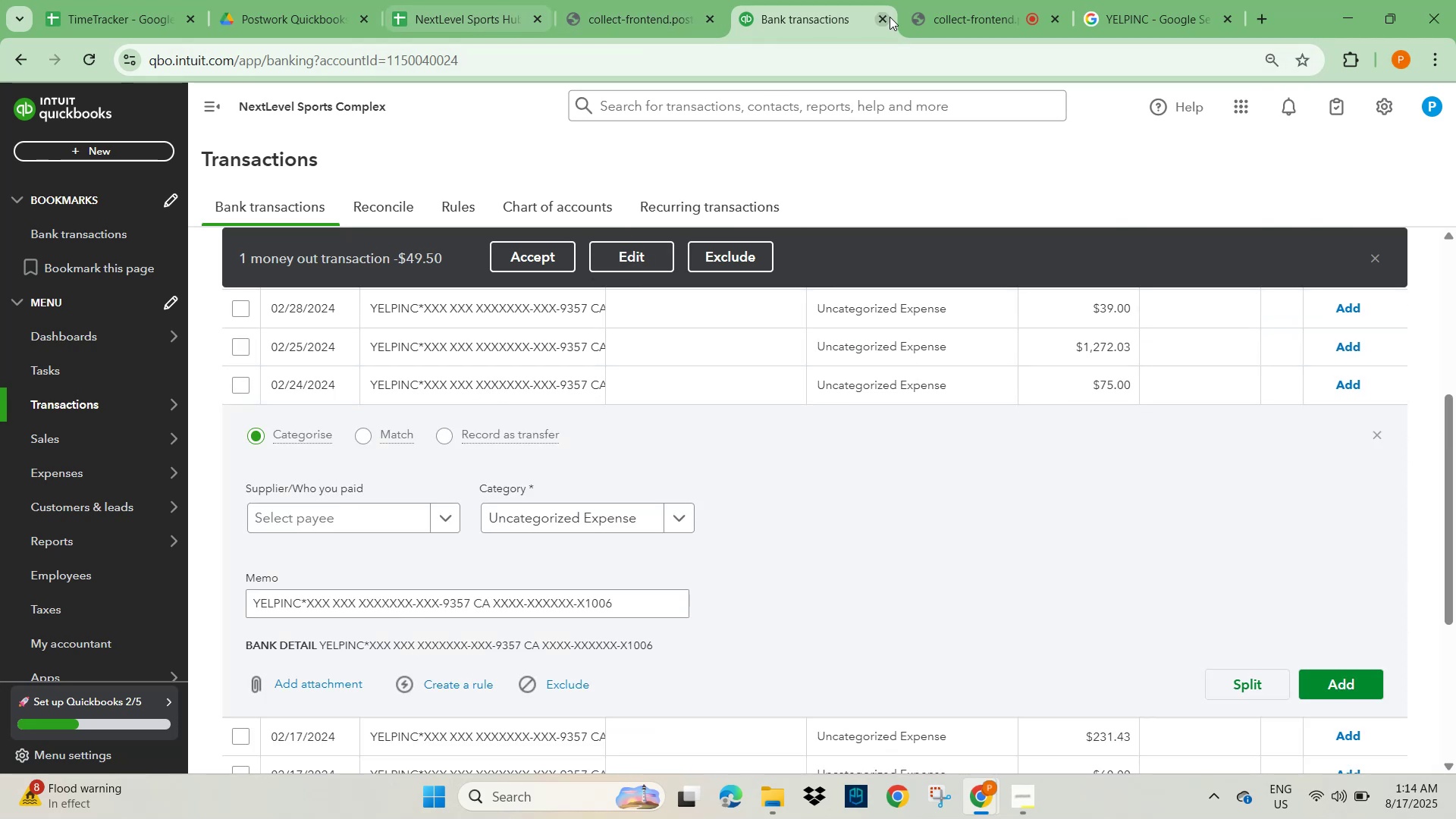 
wait(5.51)
 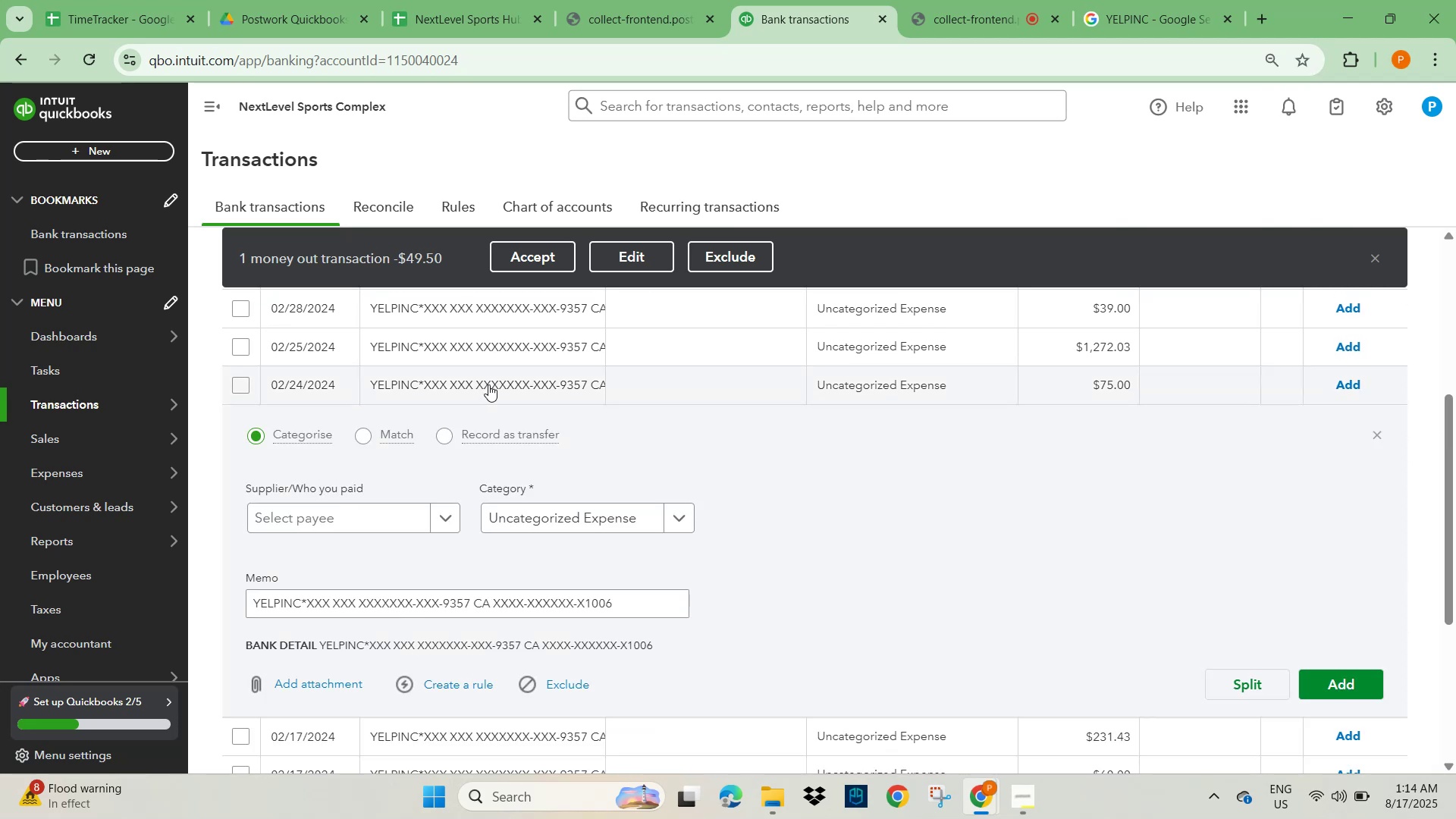 
left_click([466, 19])
 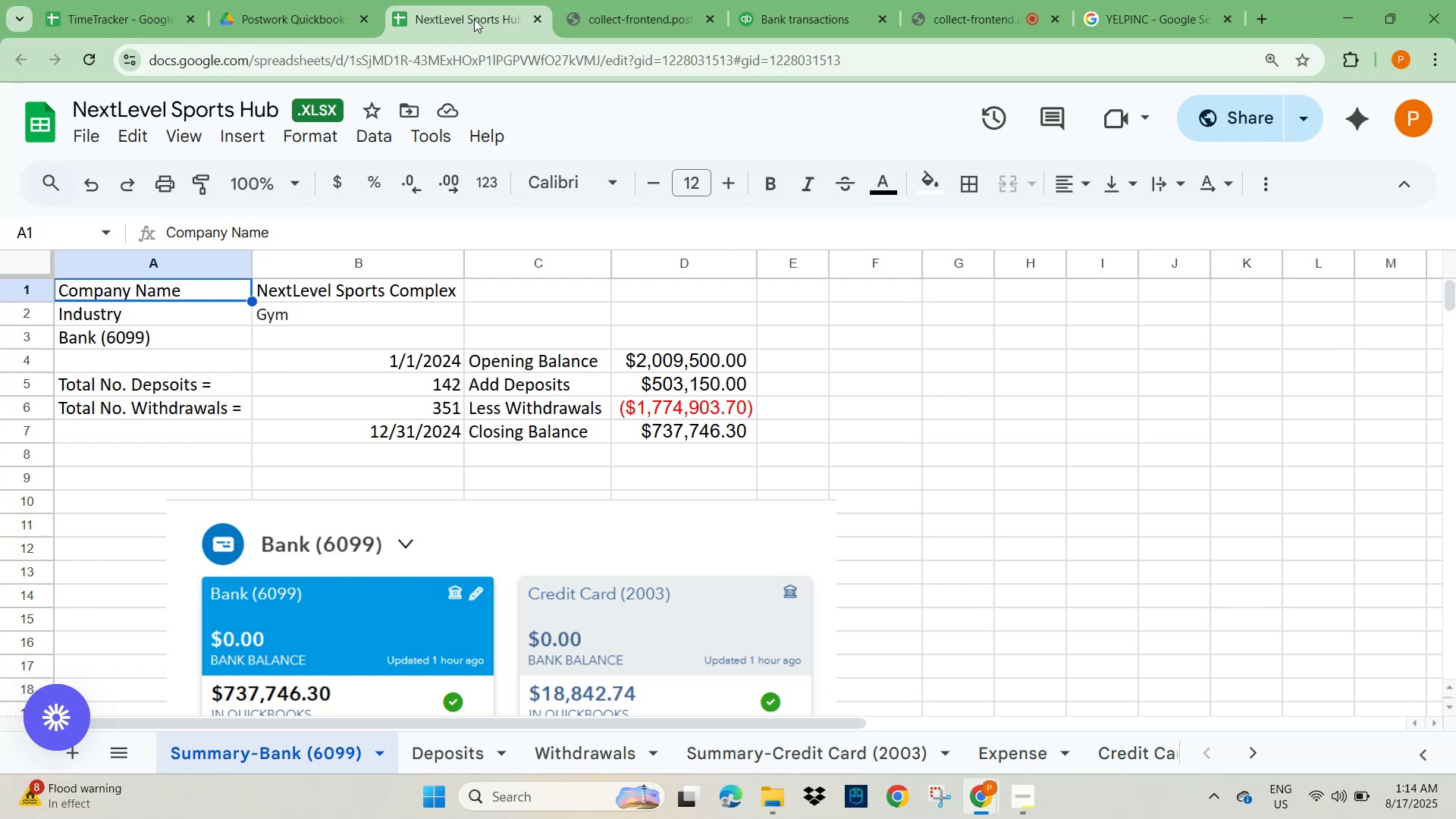 
left_click([639, 10])
 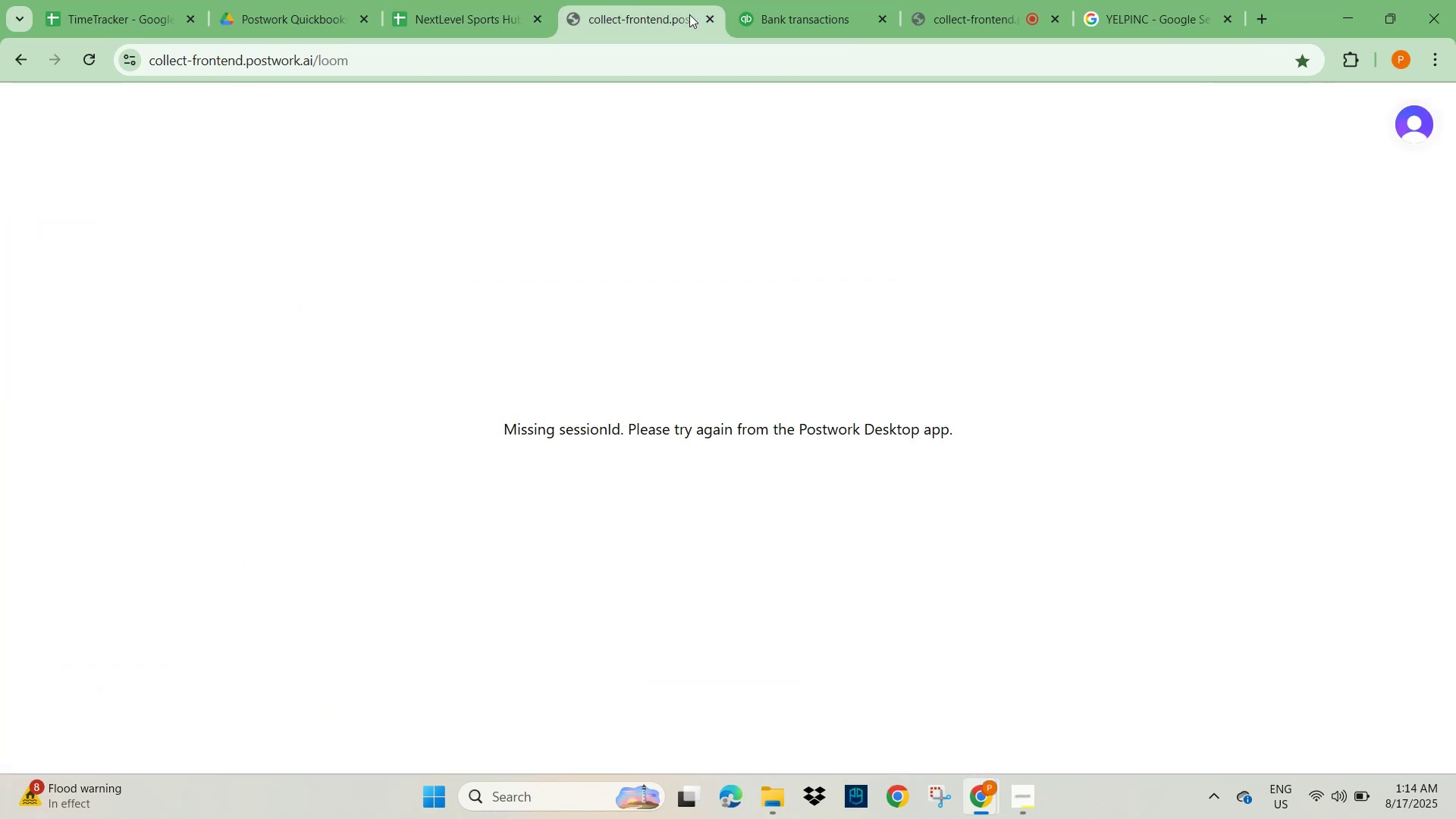 
left_click([1140, 20])
 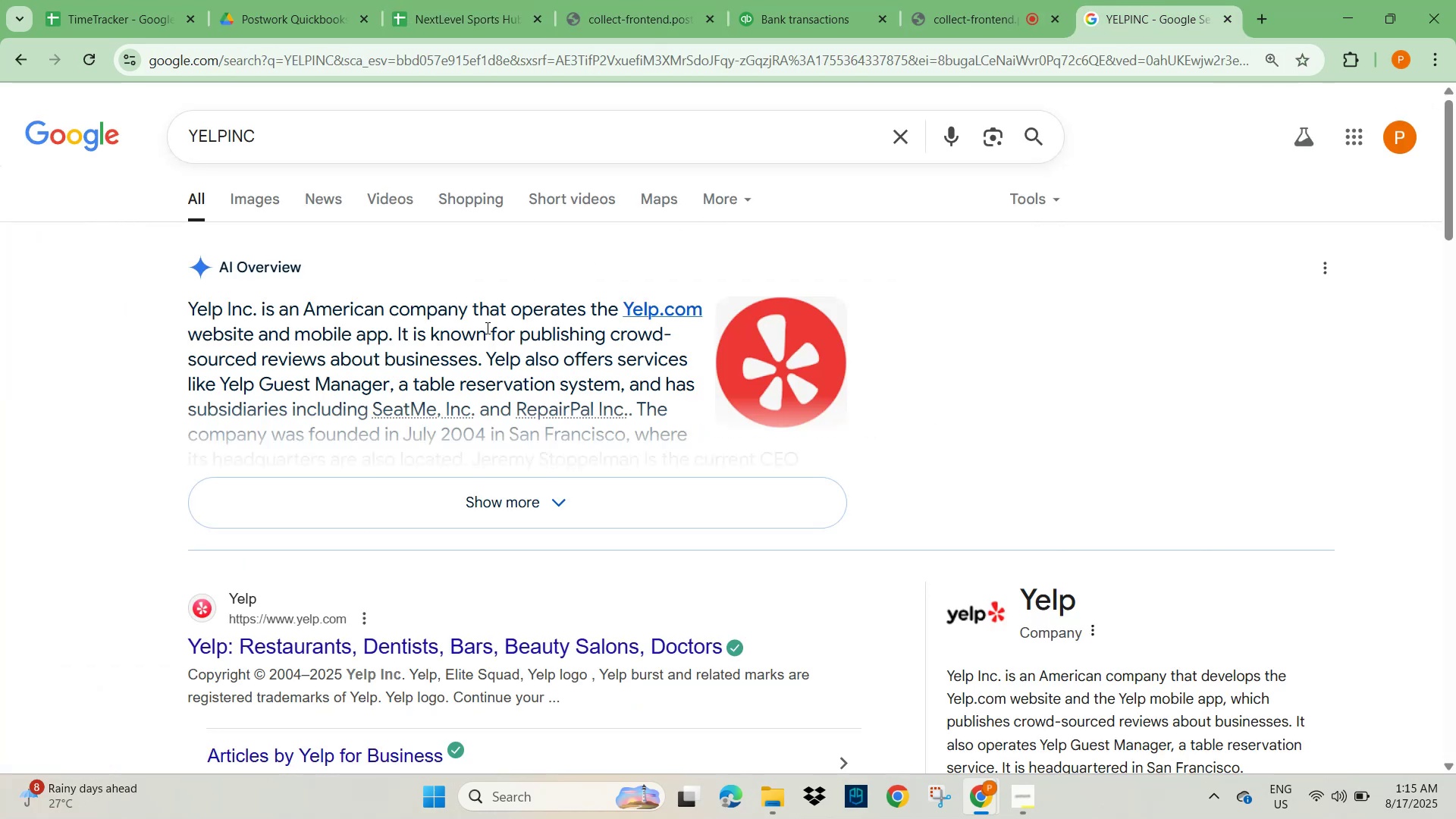 
wait(8.47)
 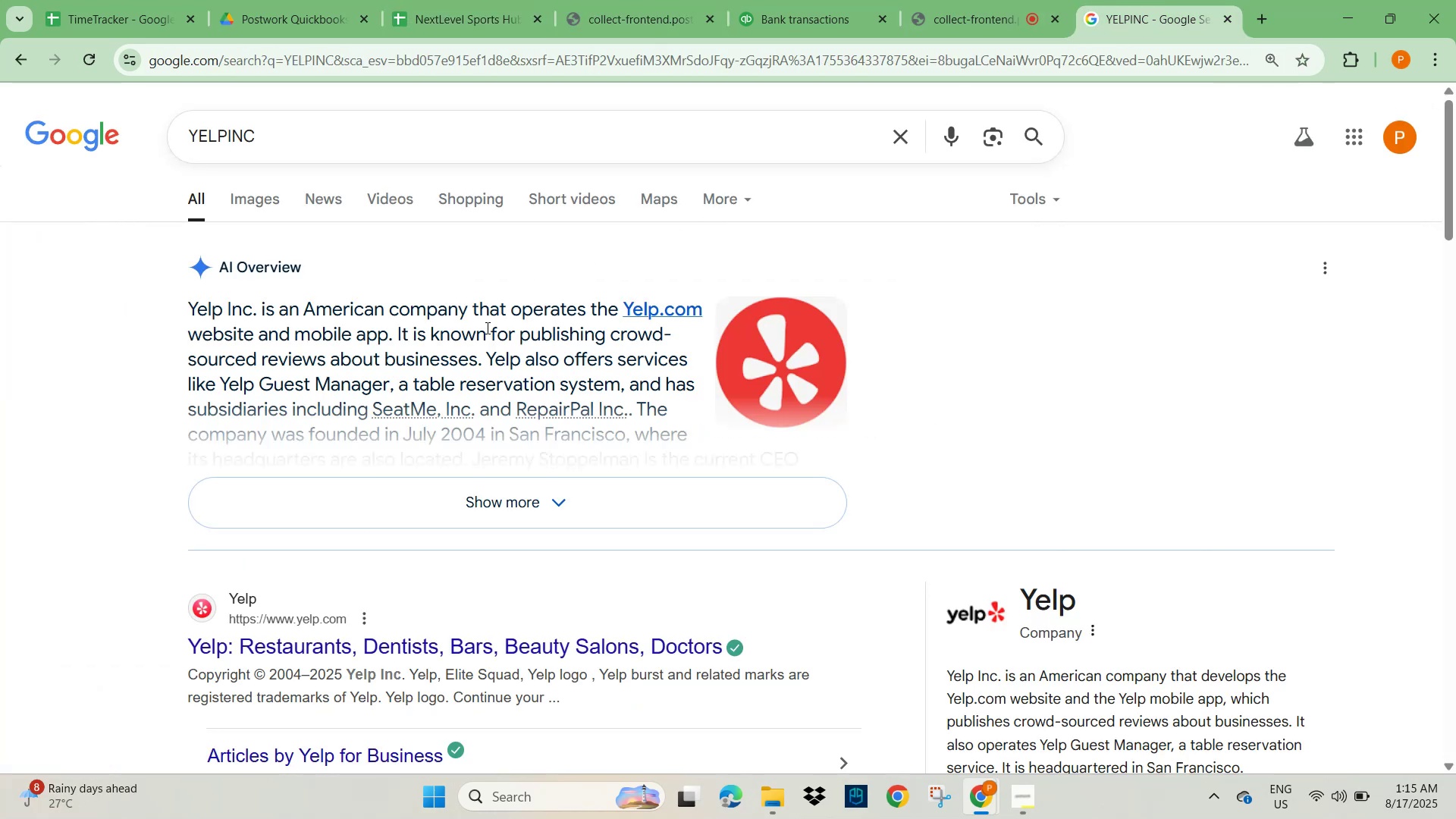 
mouse_move([771, 31])
 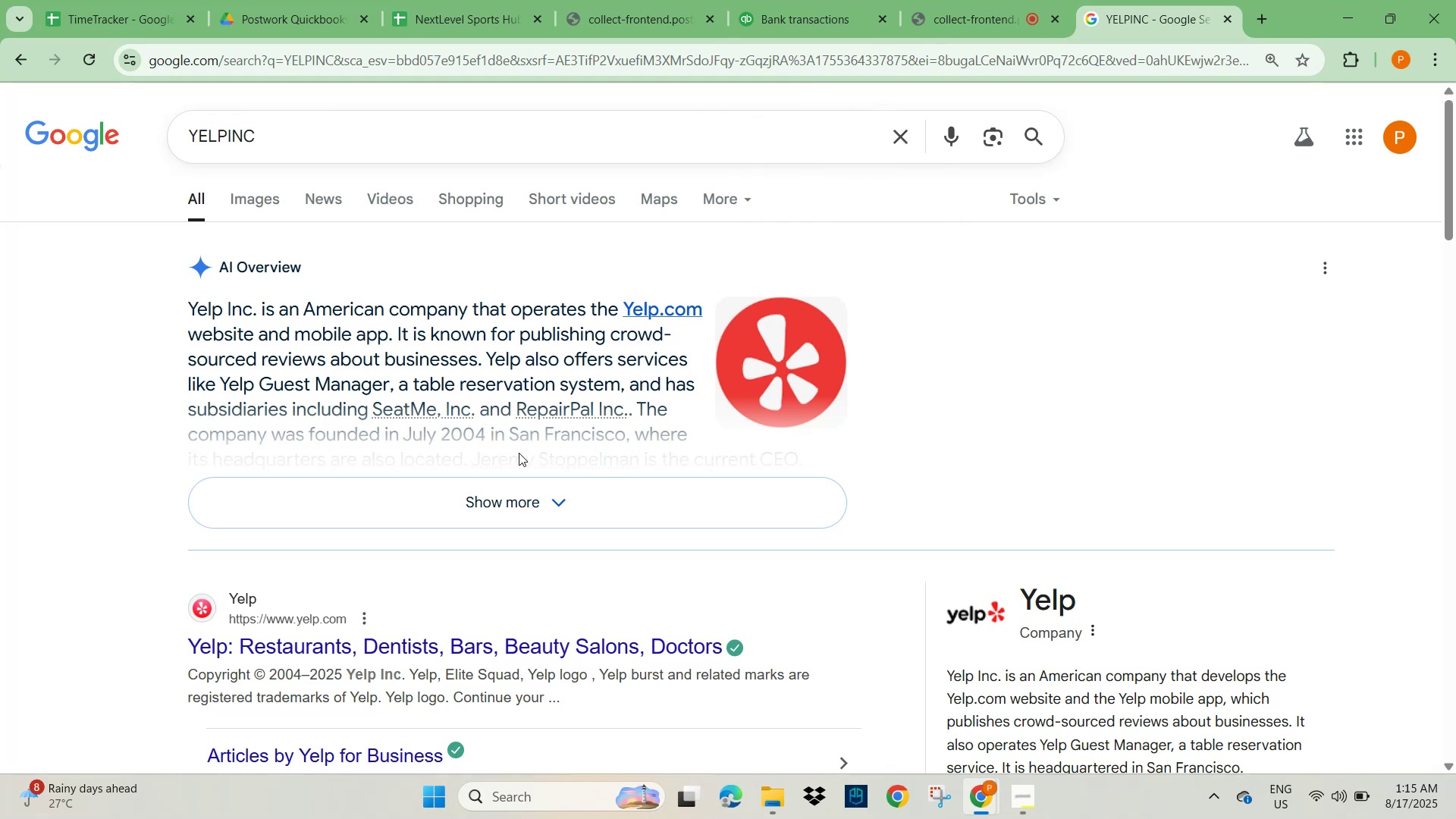 
left_click([535, 498])
 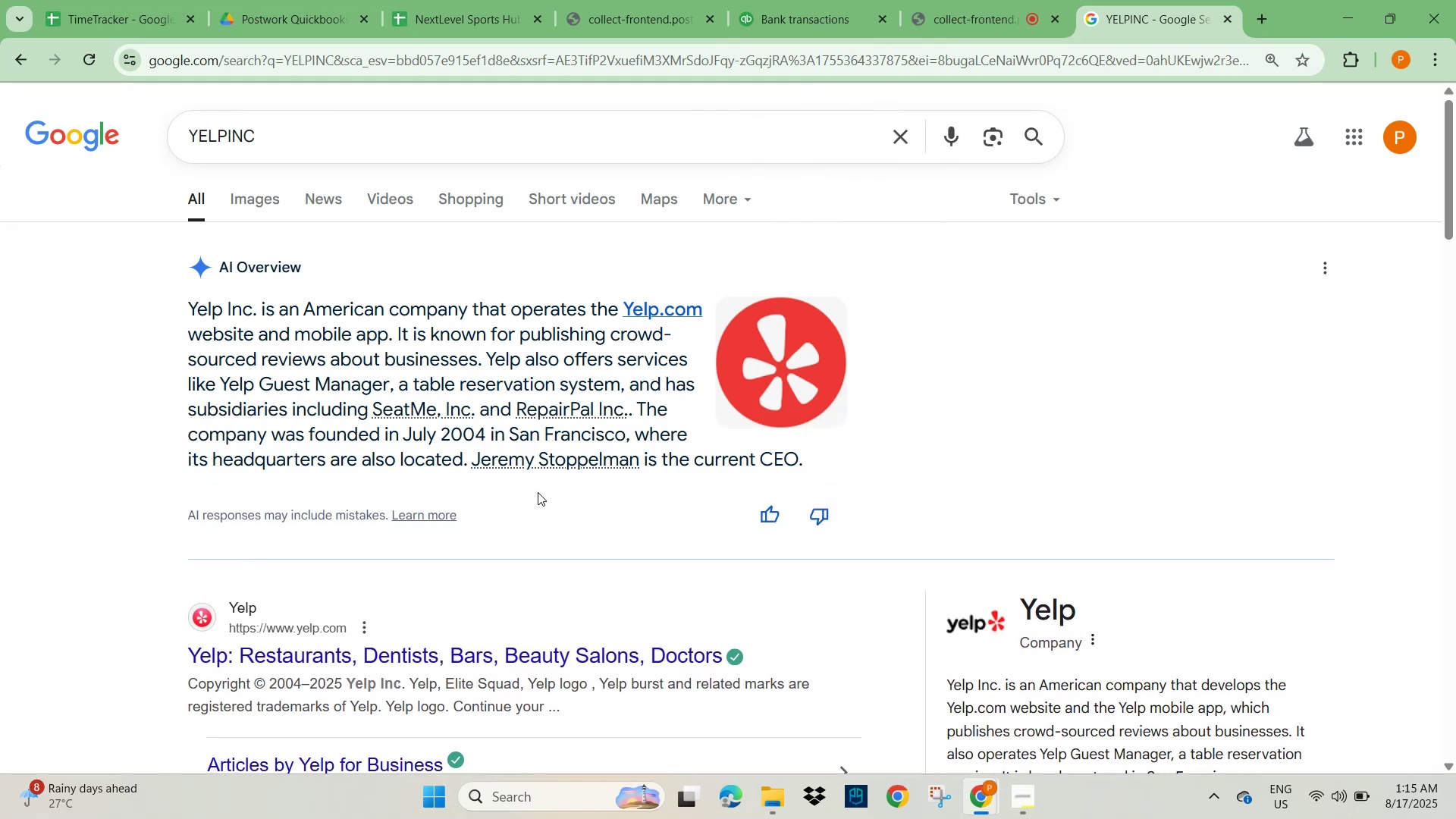 
wait(5.57)
 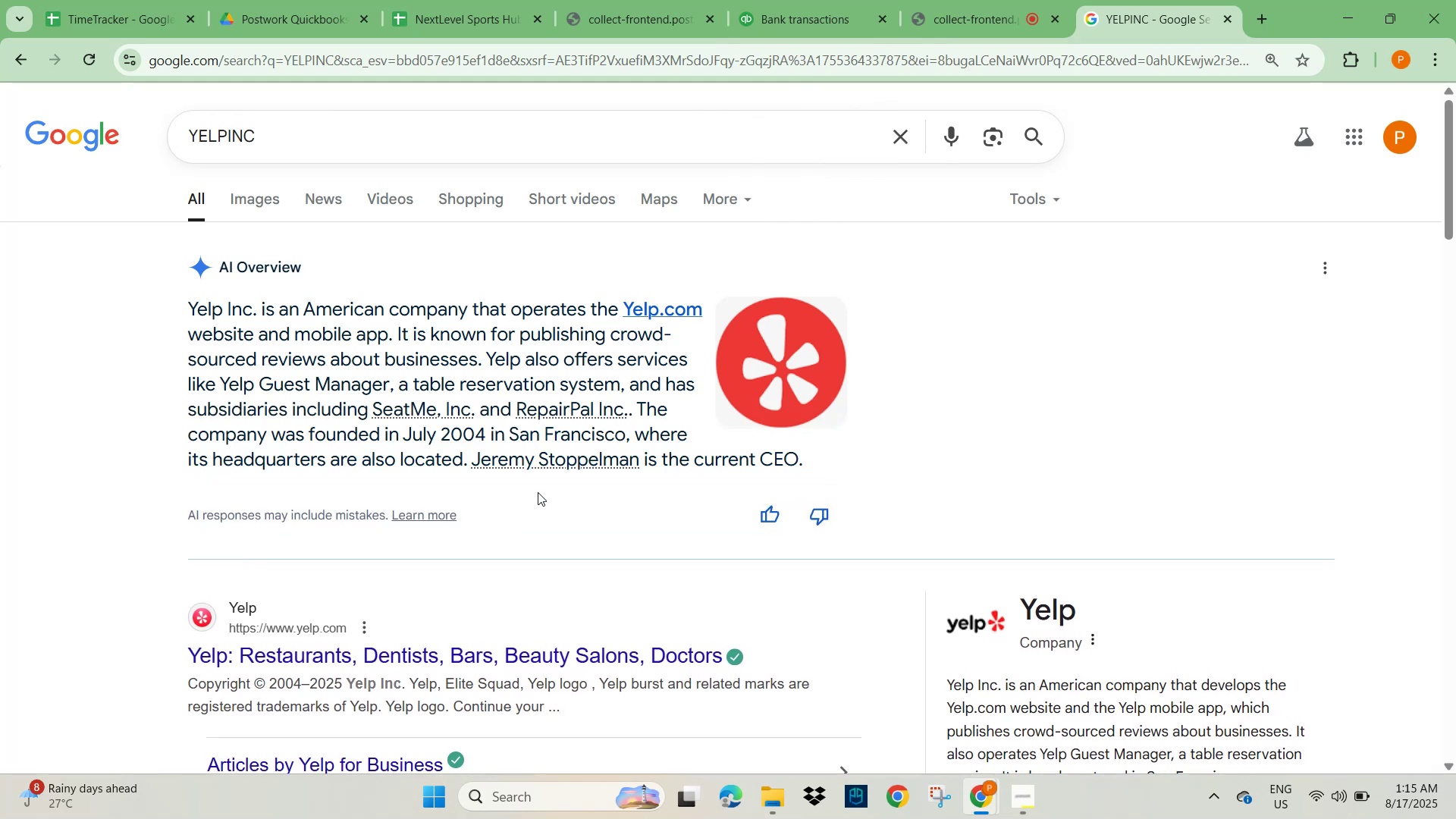 
scroll: coordinate [735, 484], scroll_direction: down, amount: 2.0
 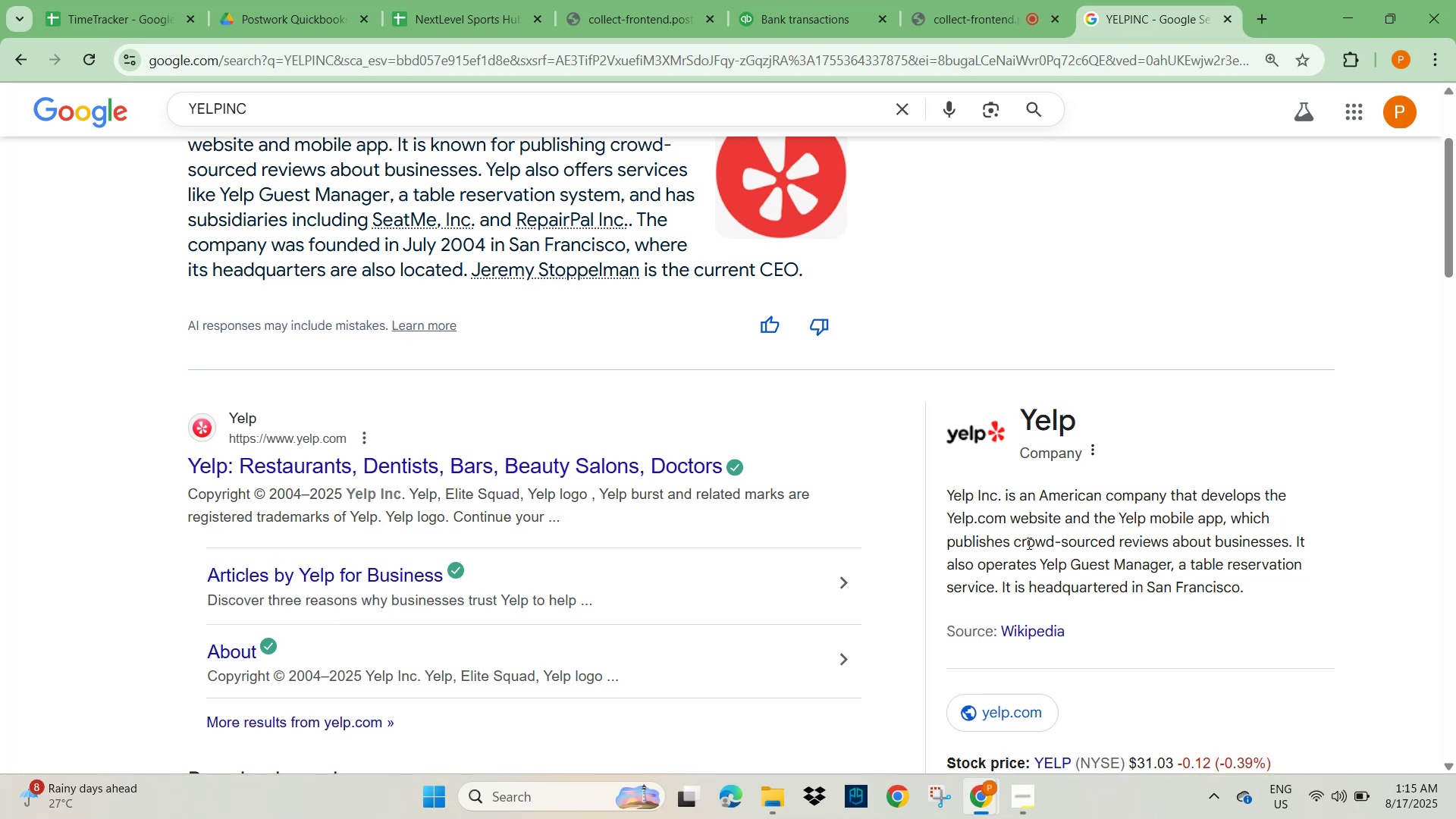 
wait(8.88)
 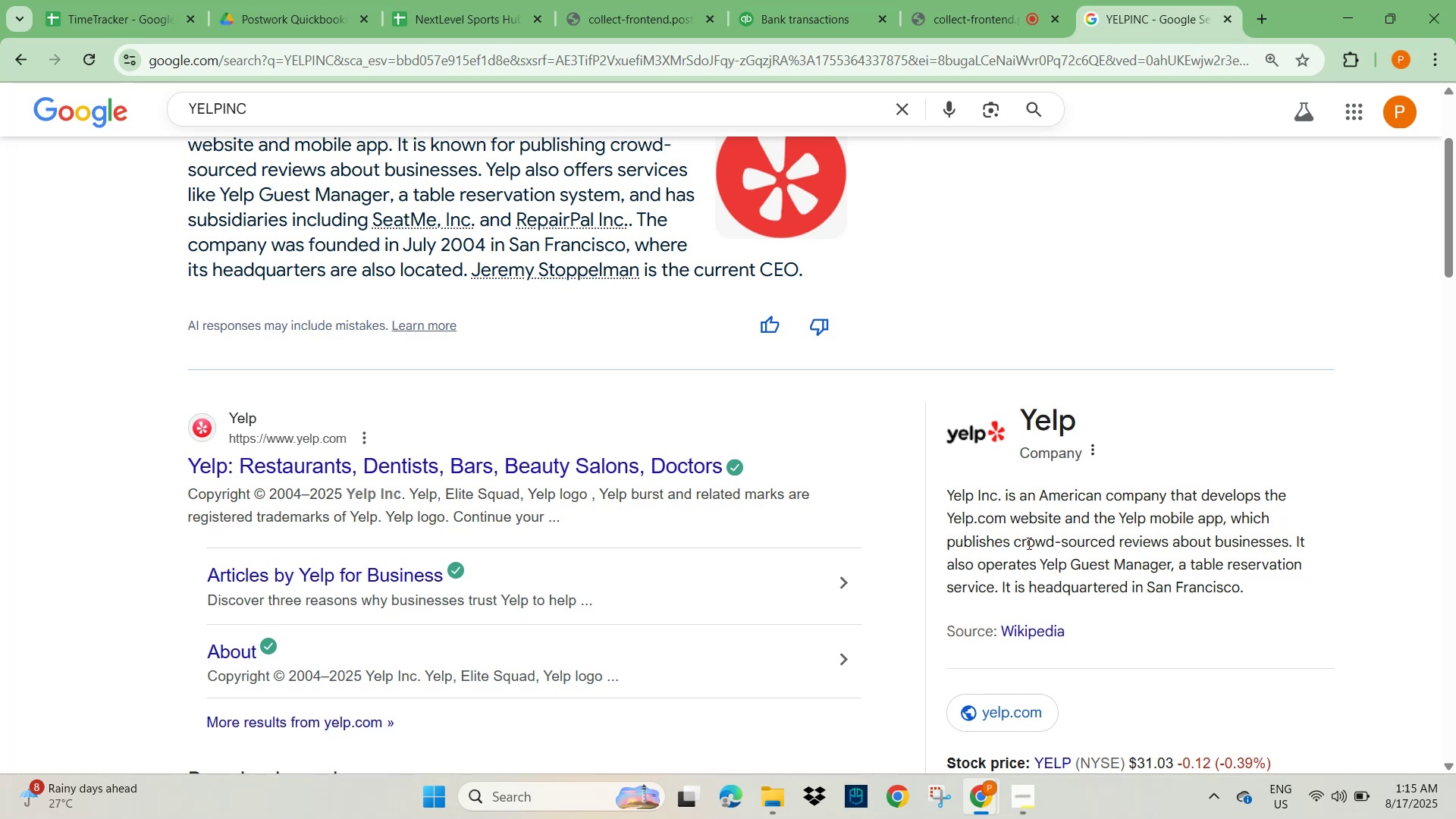 
left_click([804, 7])
 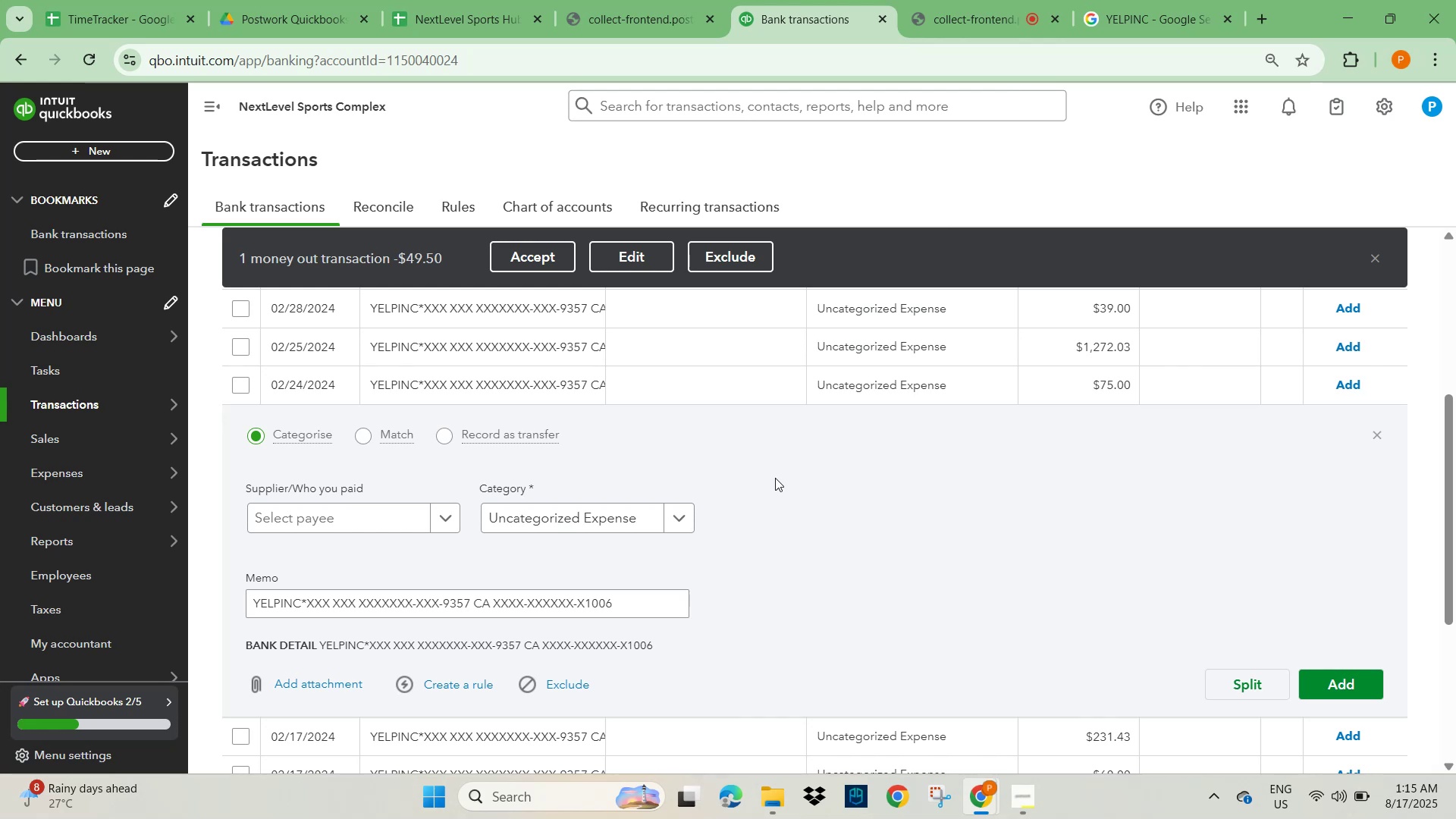 
wait(5.21)
 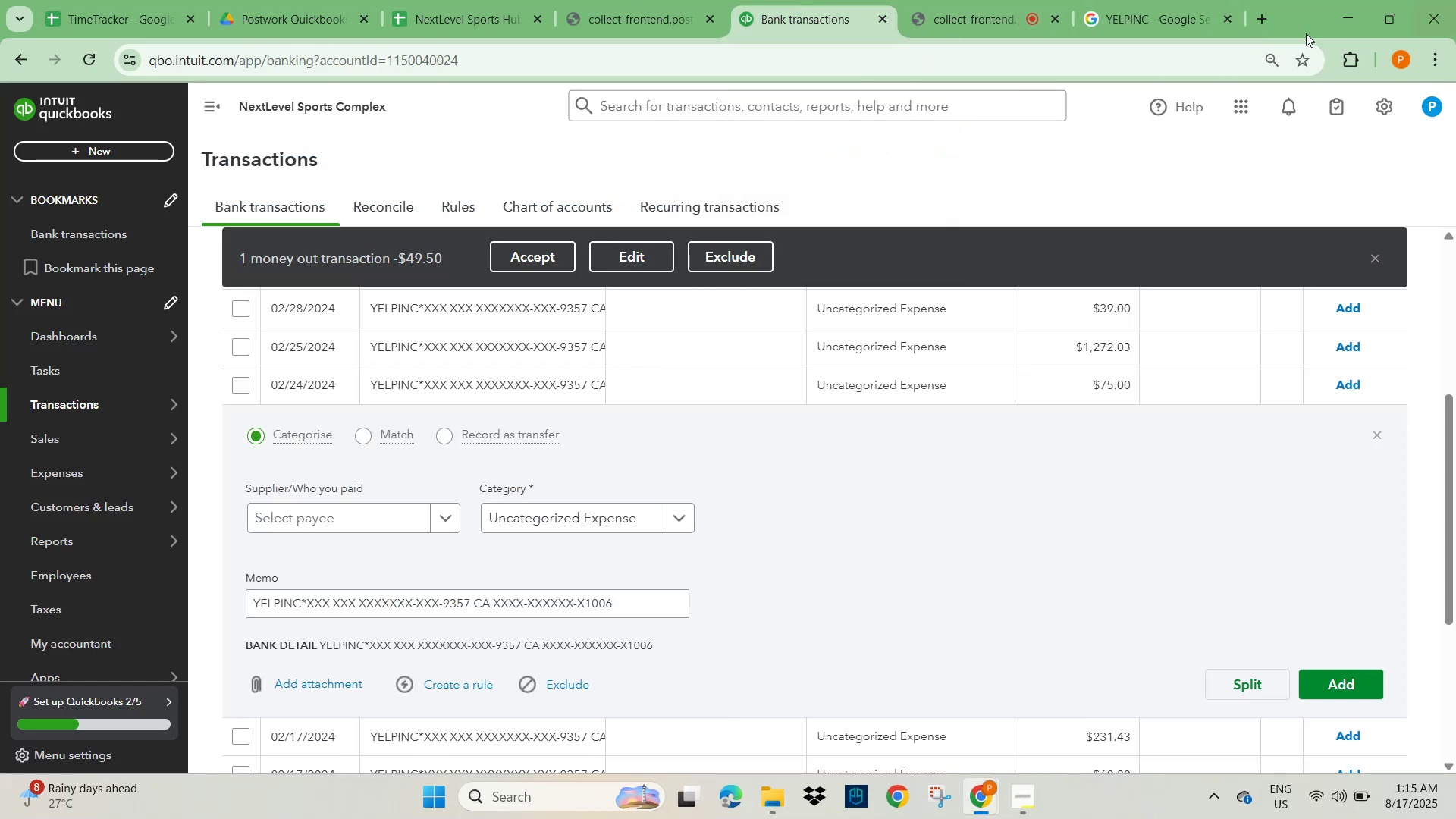 
left_click([346, 513])
 